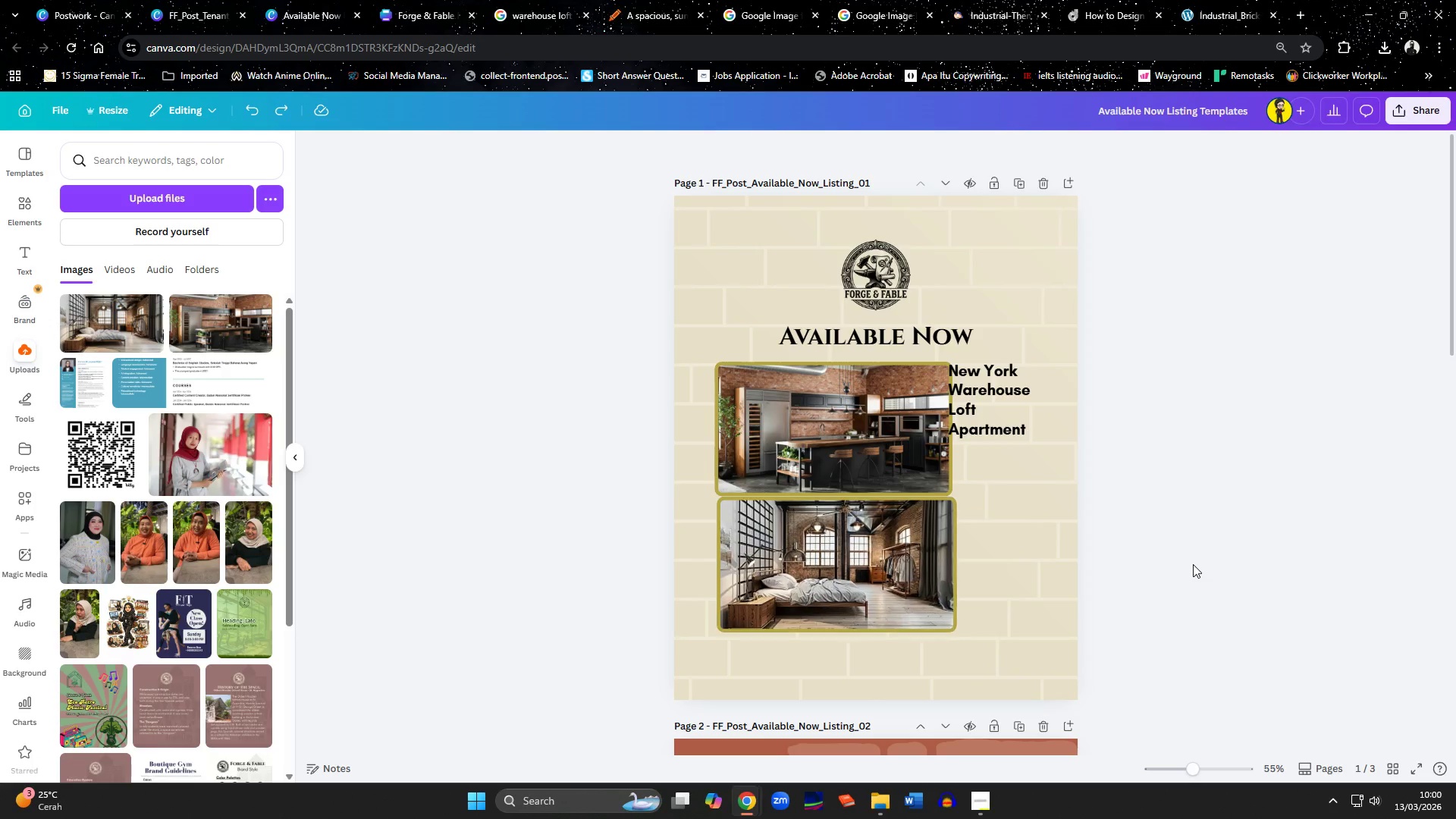 
key(Control+Z)
 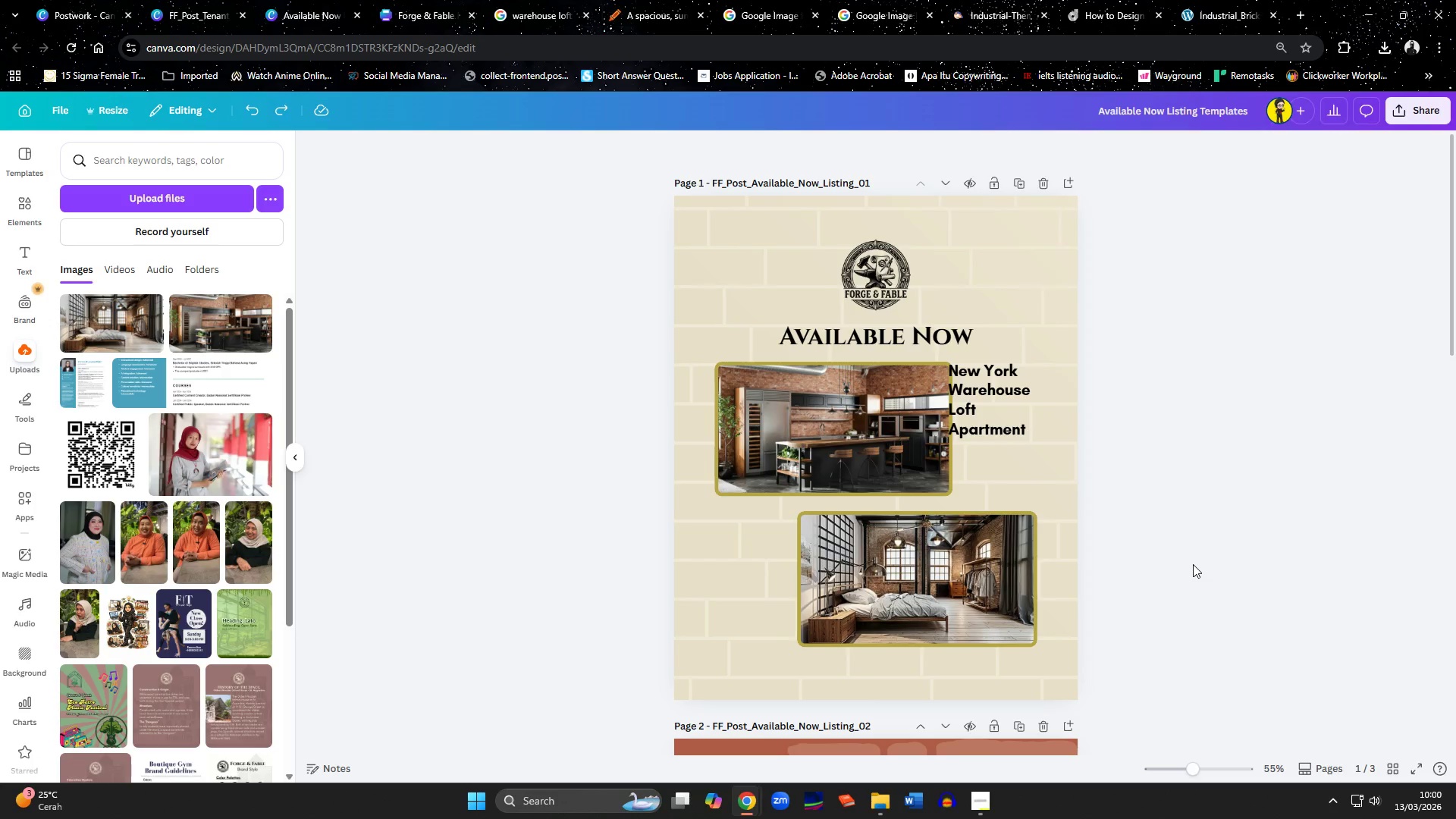 
key(Control+Z)
 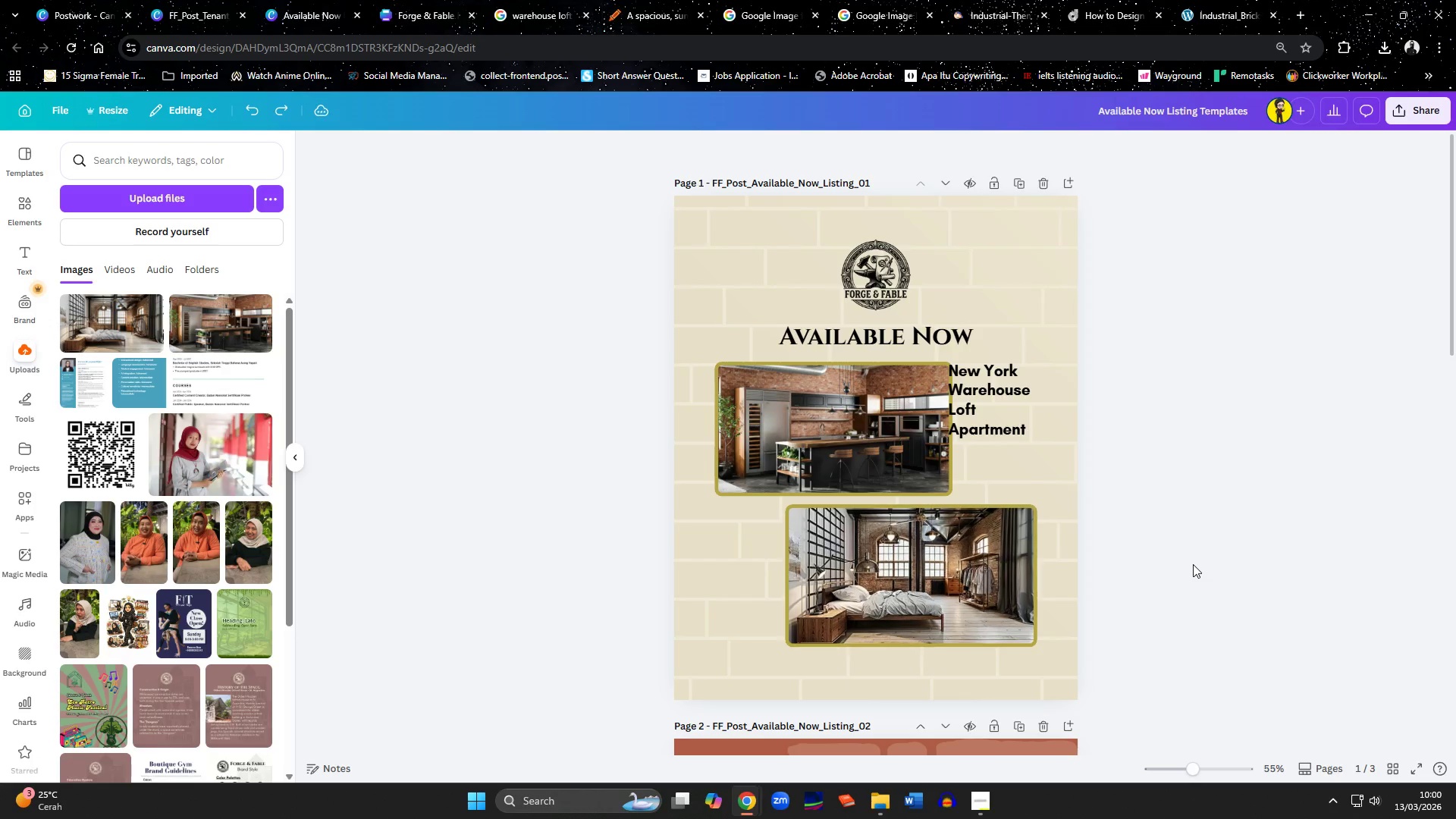 
key(Control+Z)
 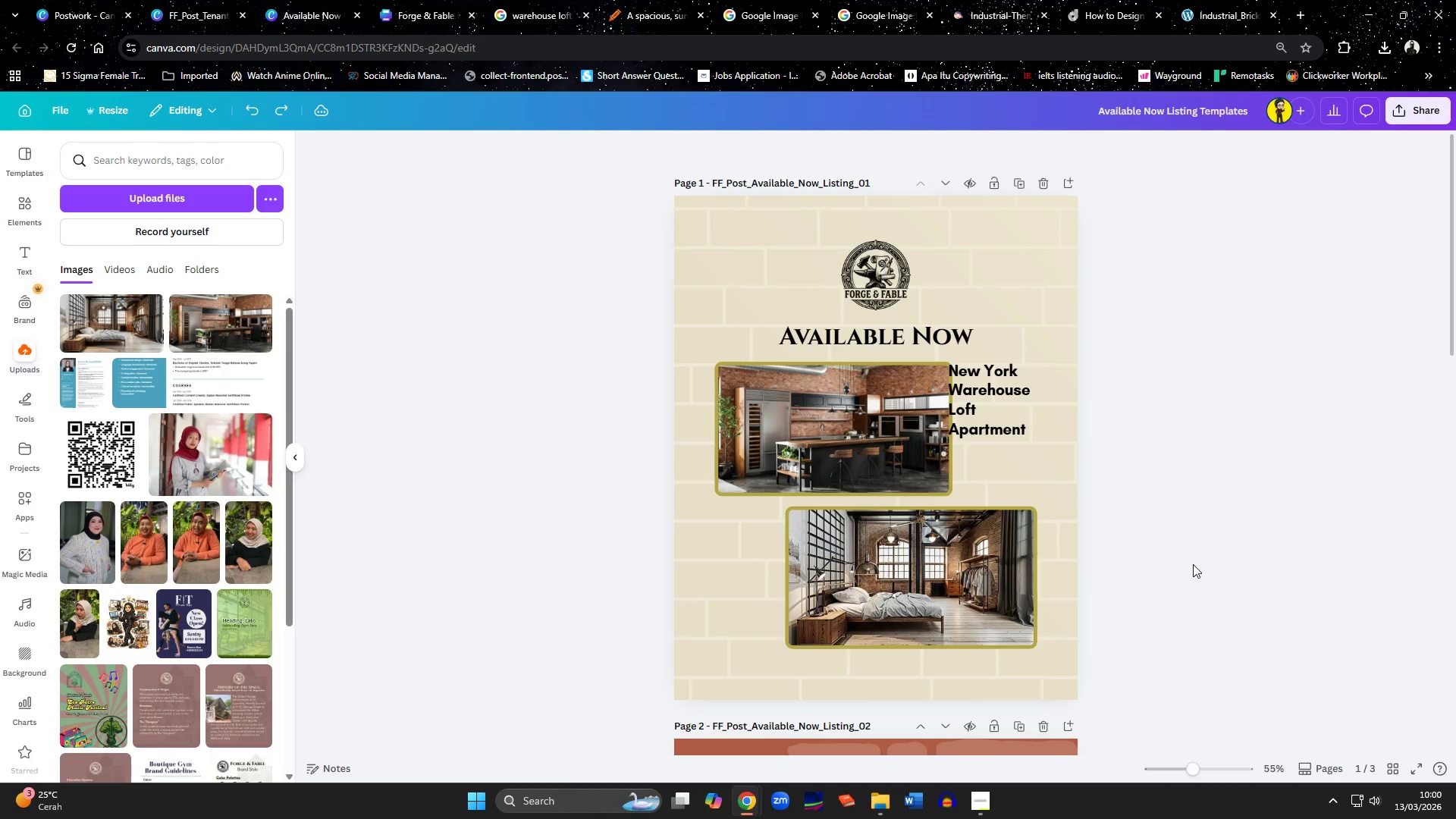 
key(Control+Z)
 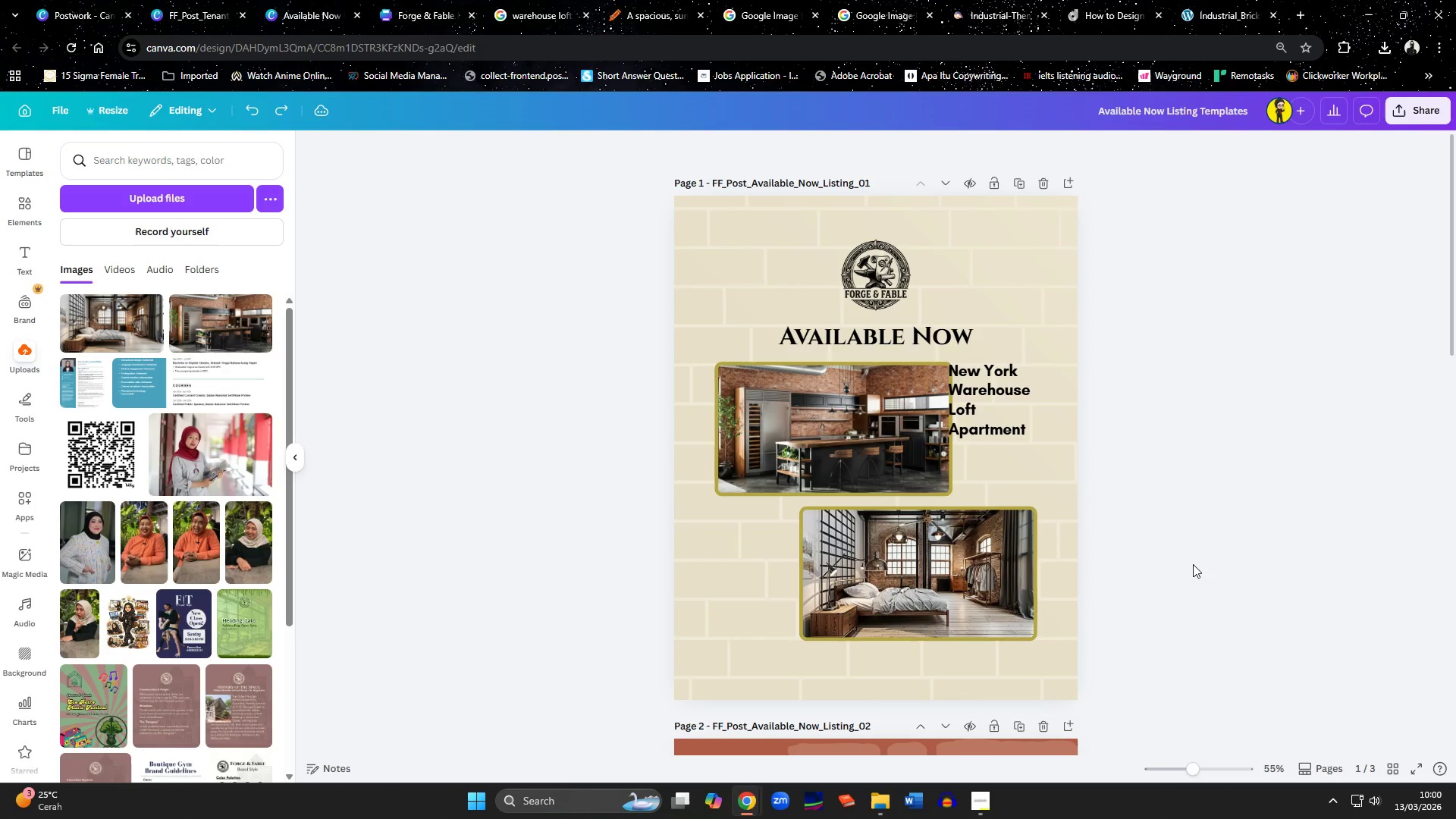 
key(Control+Z)
 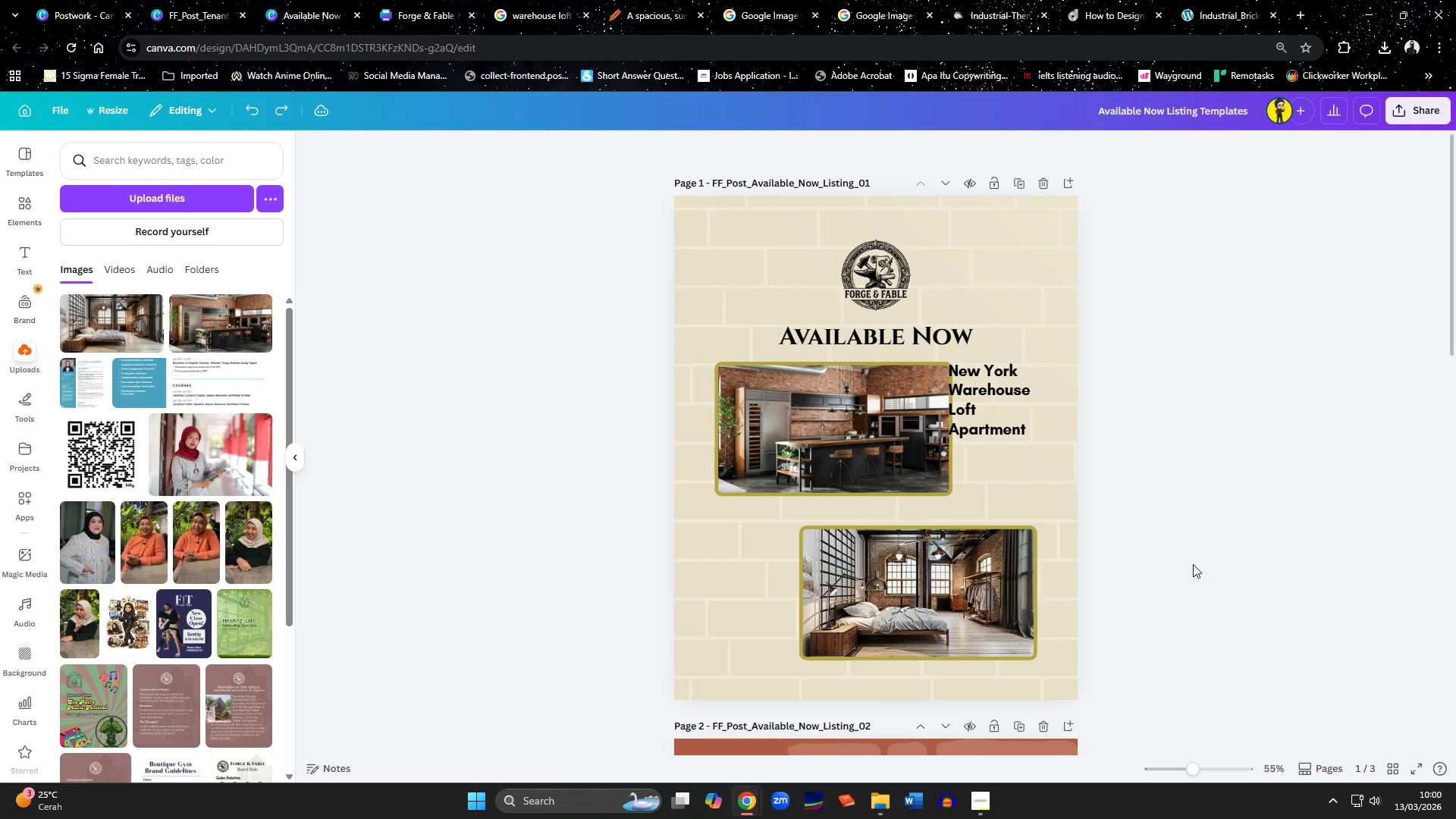 
key(Control+Z)
 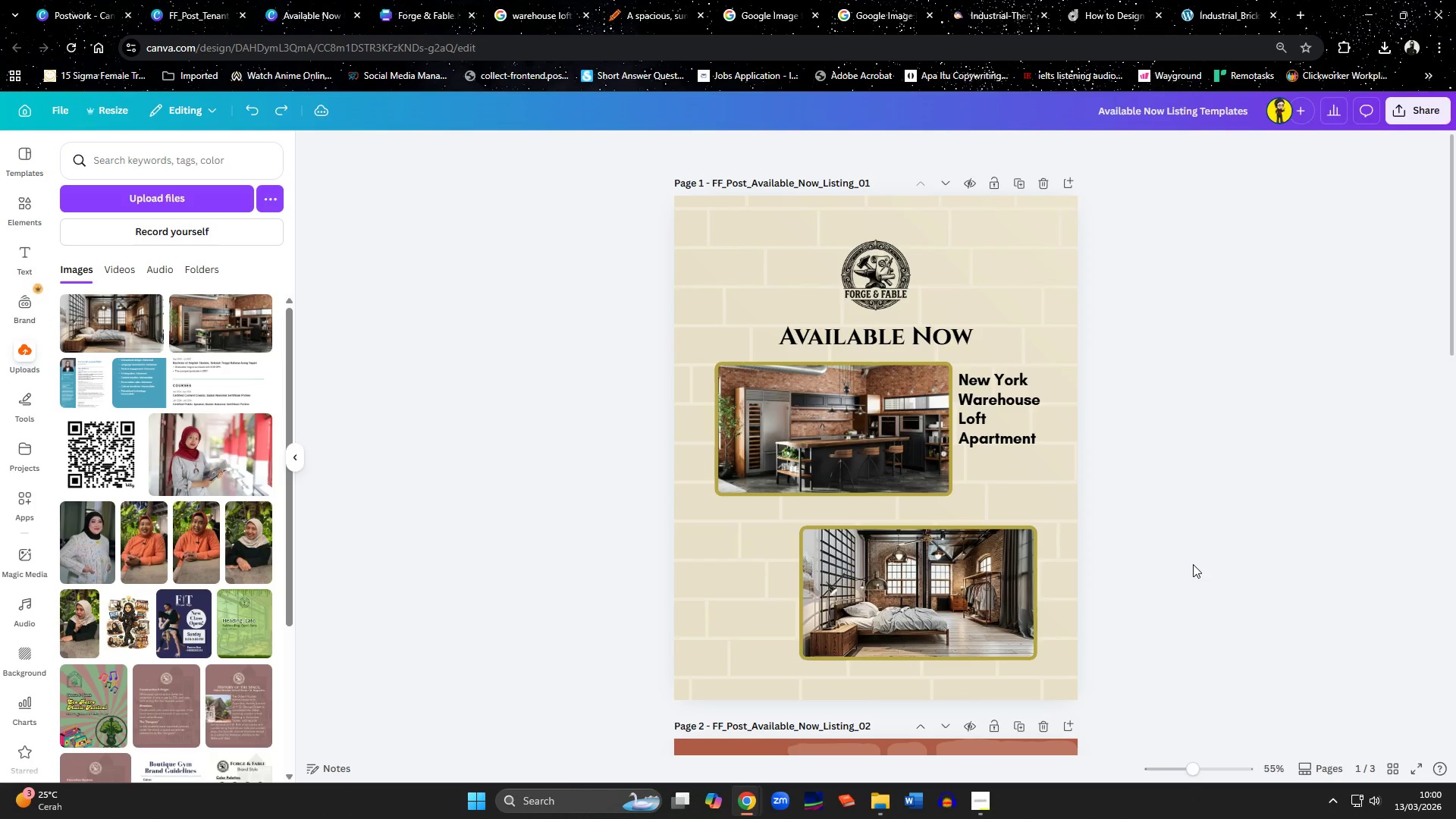 
key(Control+Z)
 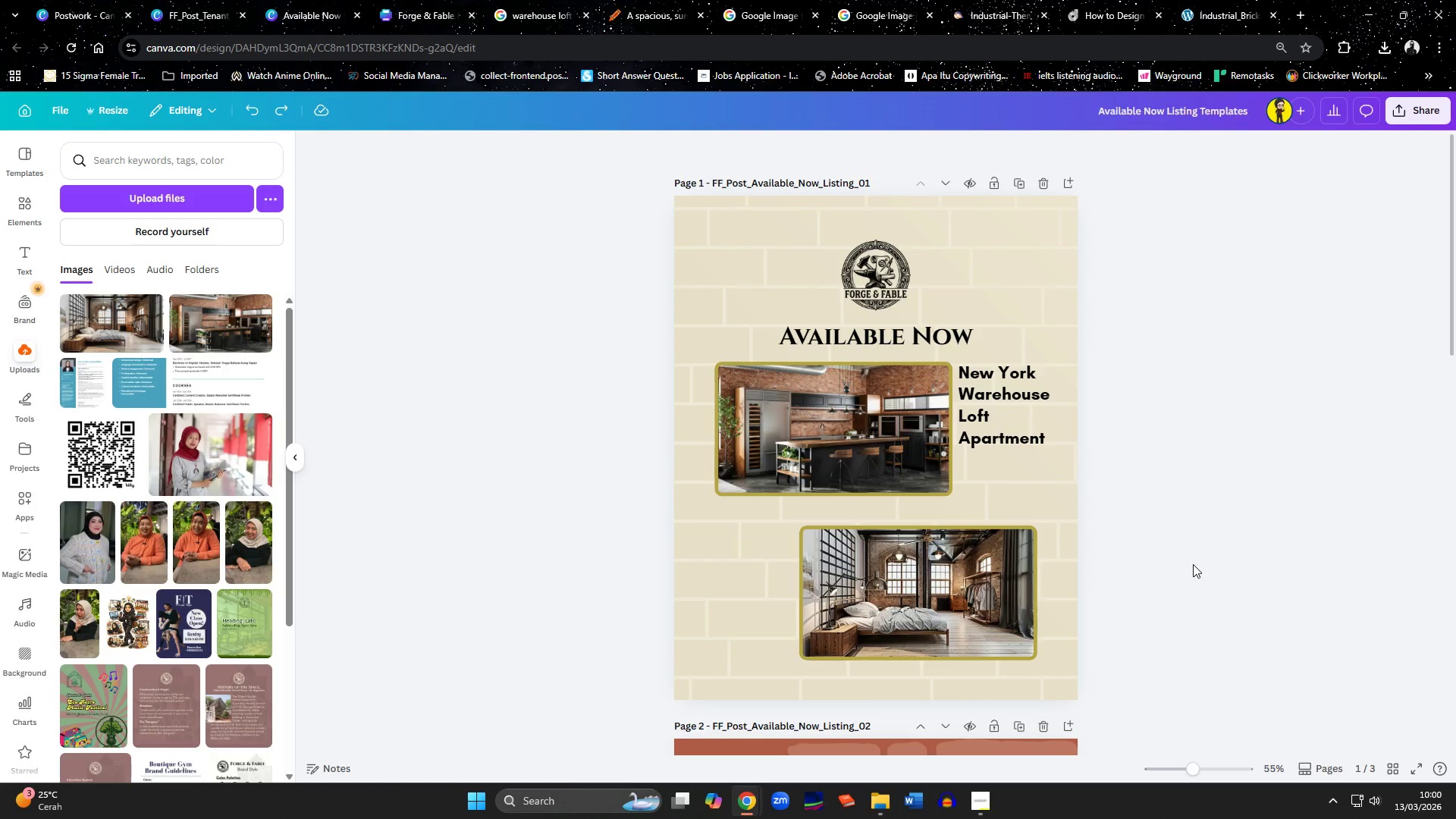 
key(Control+Z)
 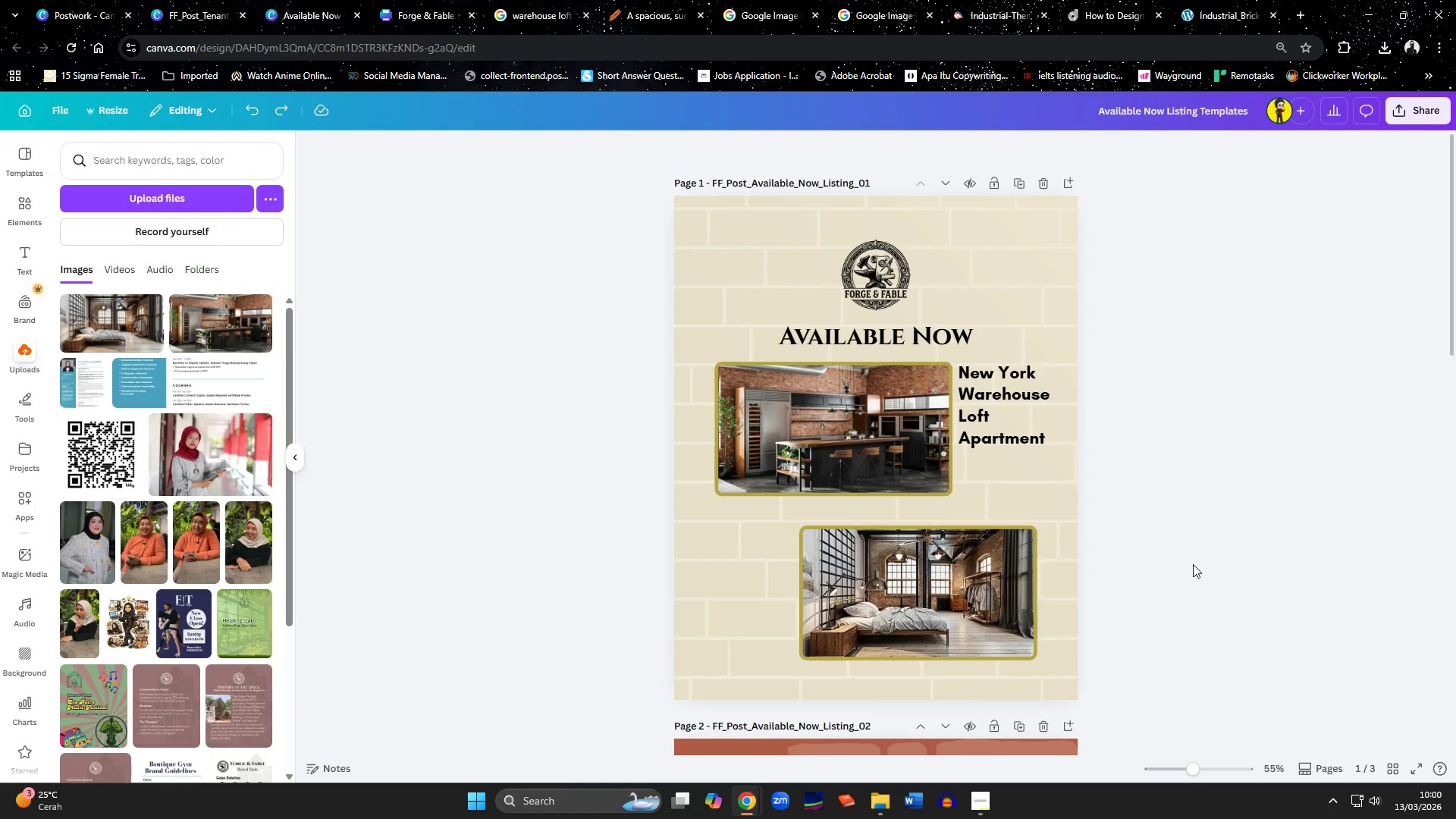 
key(Control+Z)
 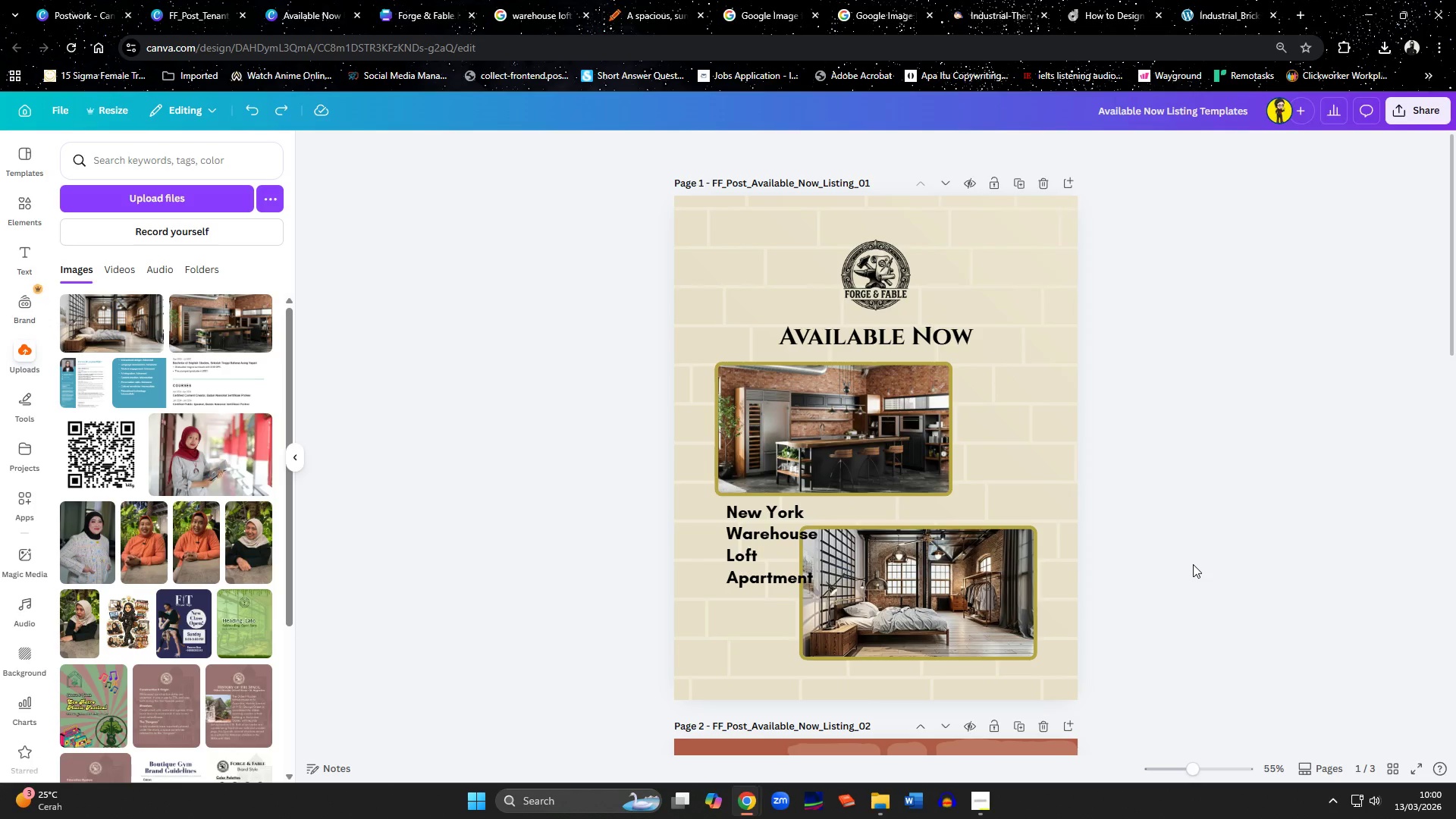 
key(Control+Z)
 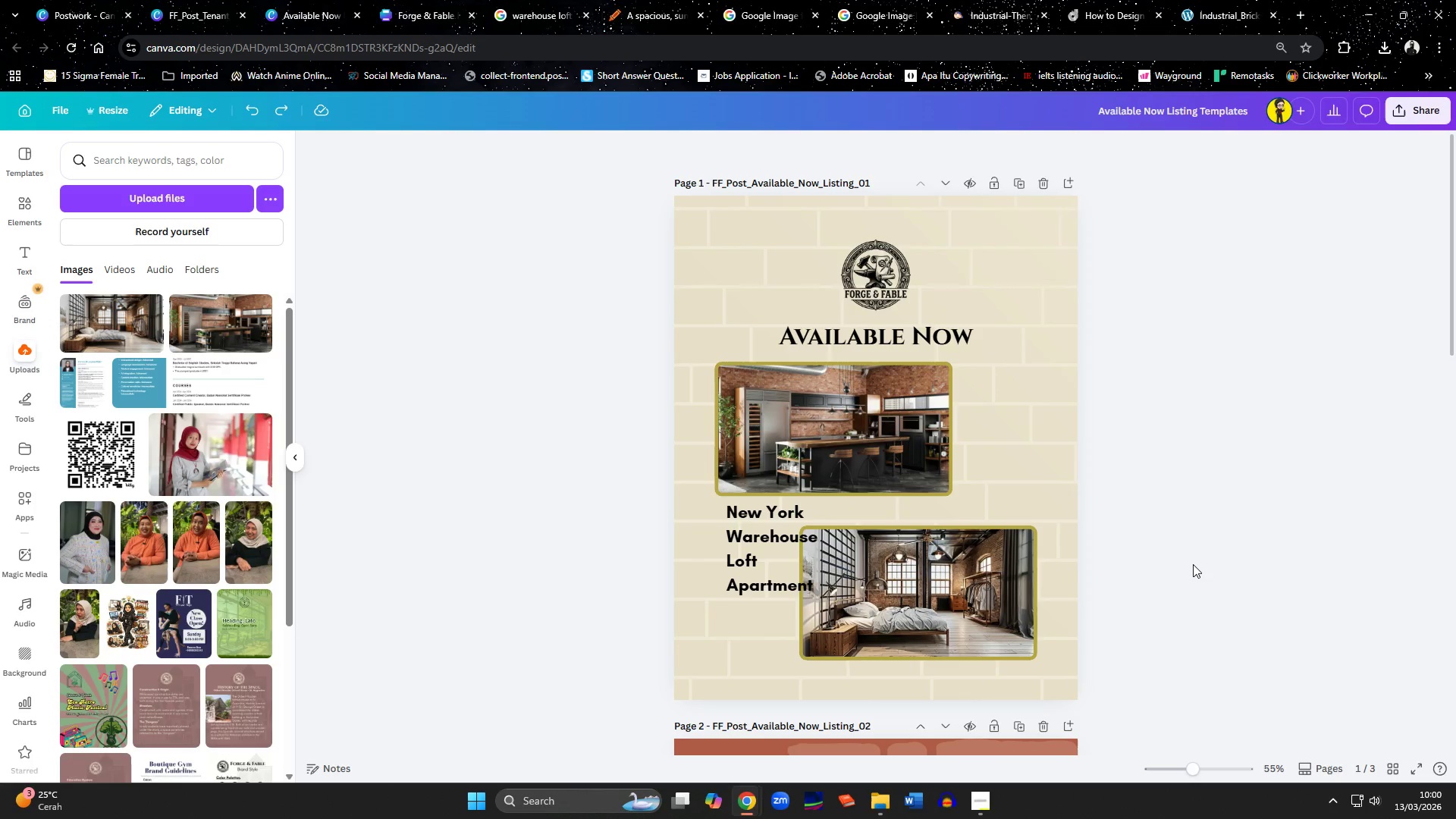 
key(Control+Z)
 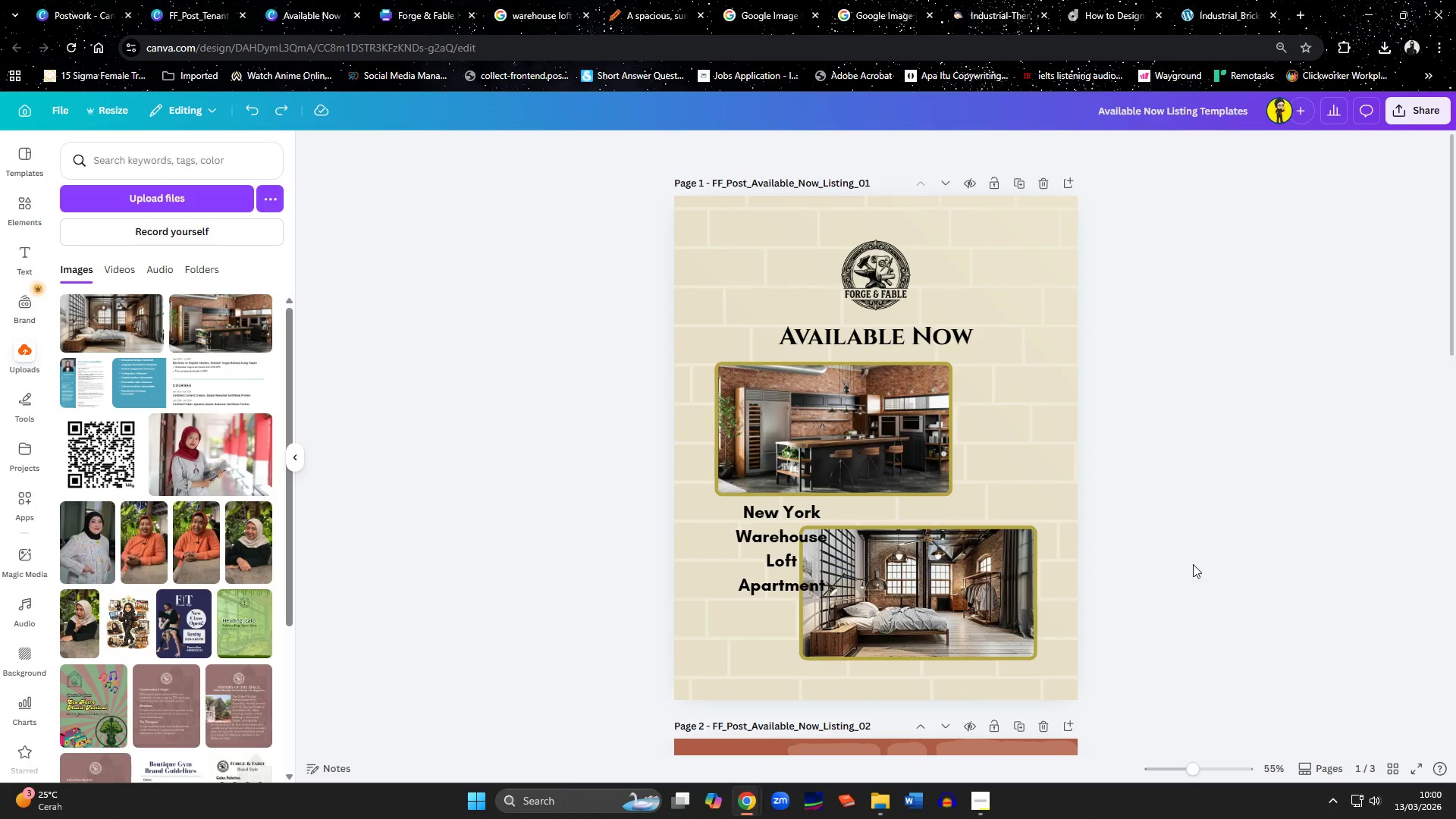 
key(Control+Z)
 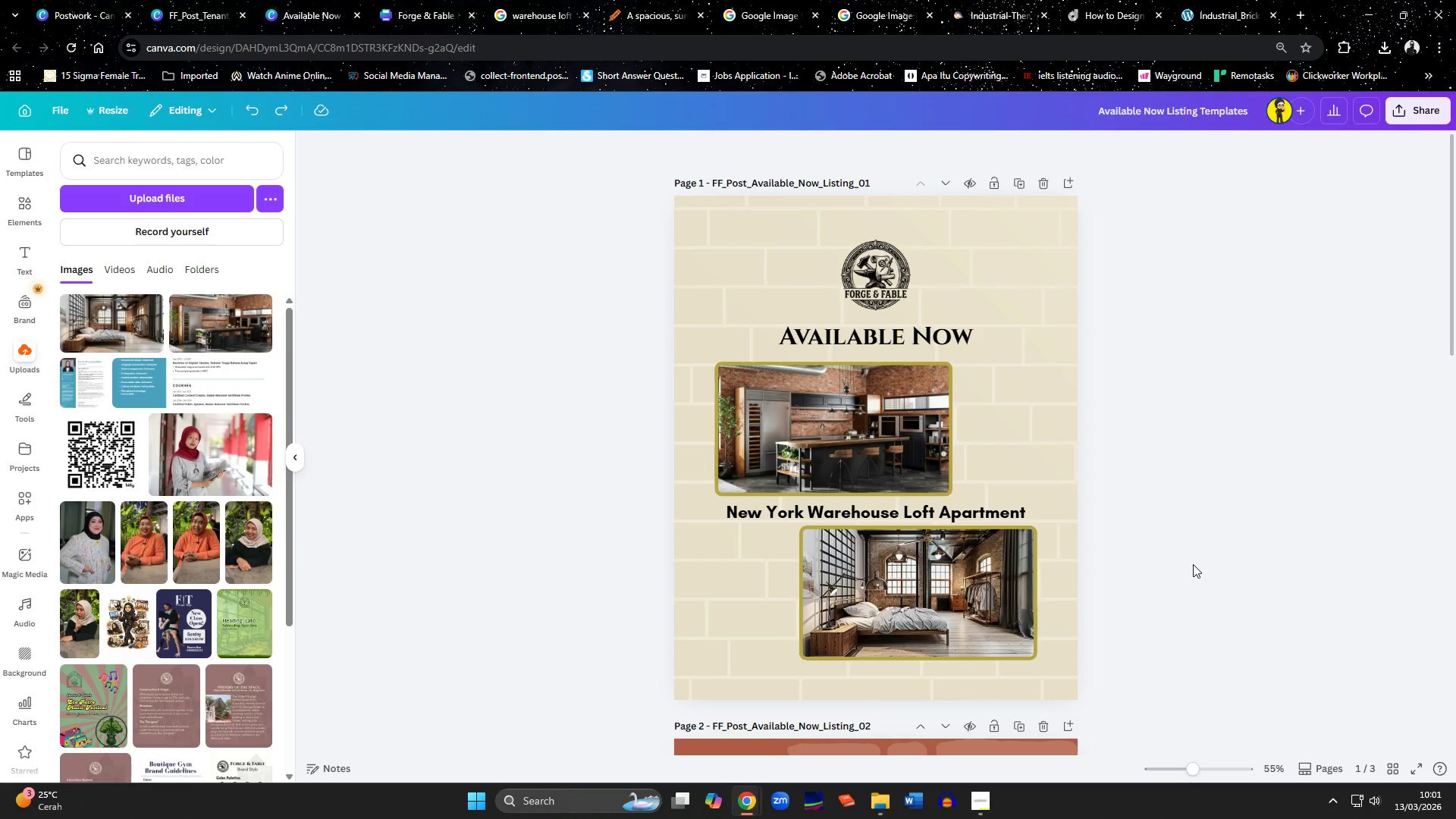 
wait(11.12)
 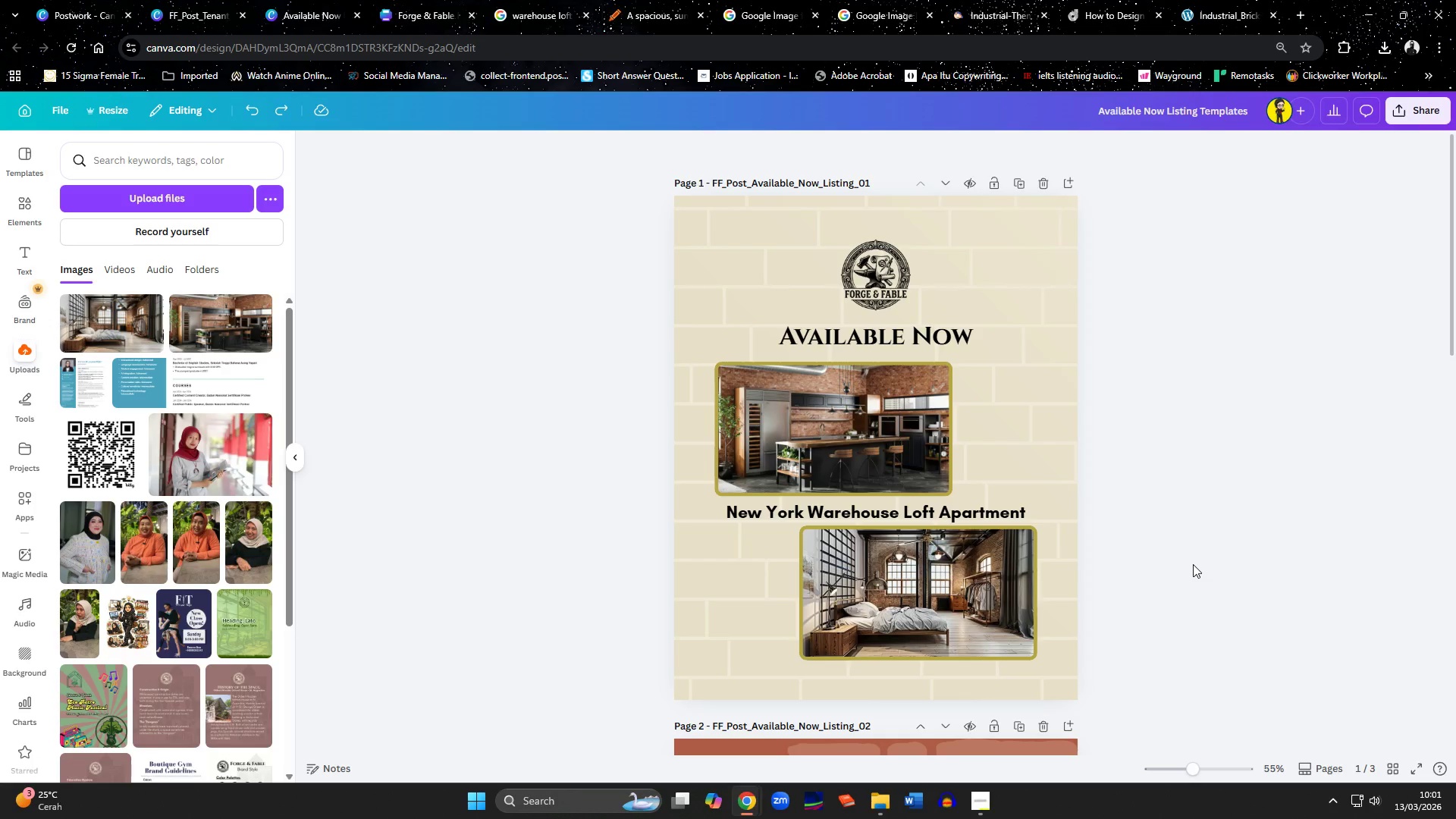 
left_click([930, 518])
 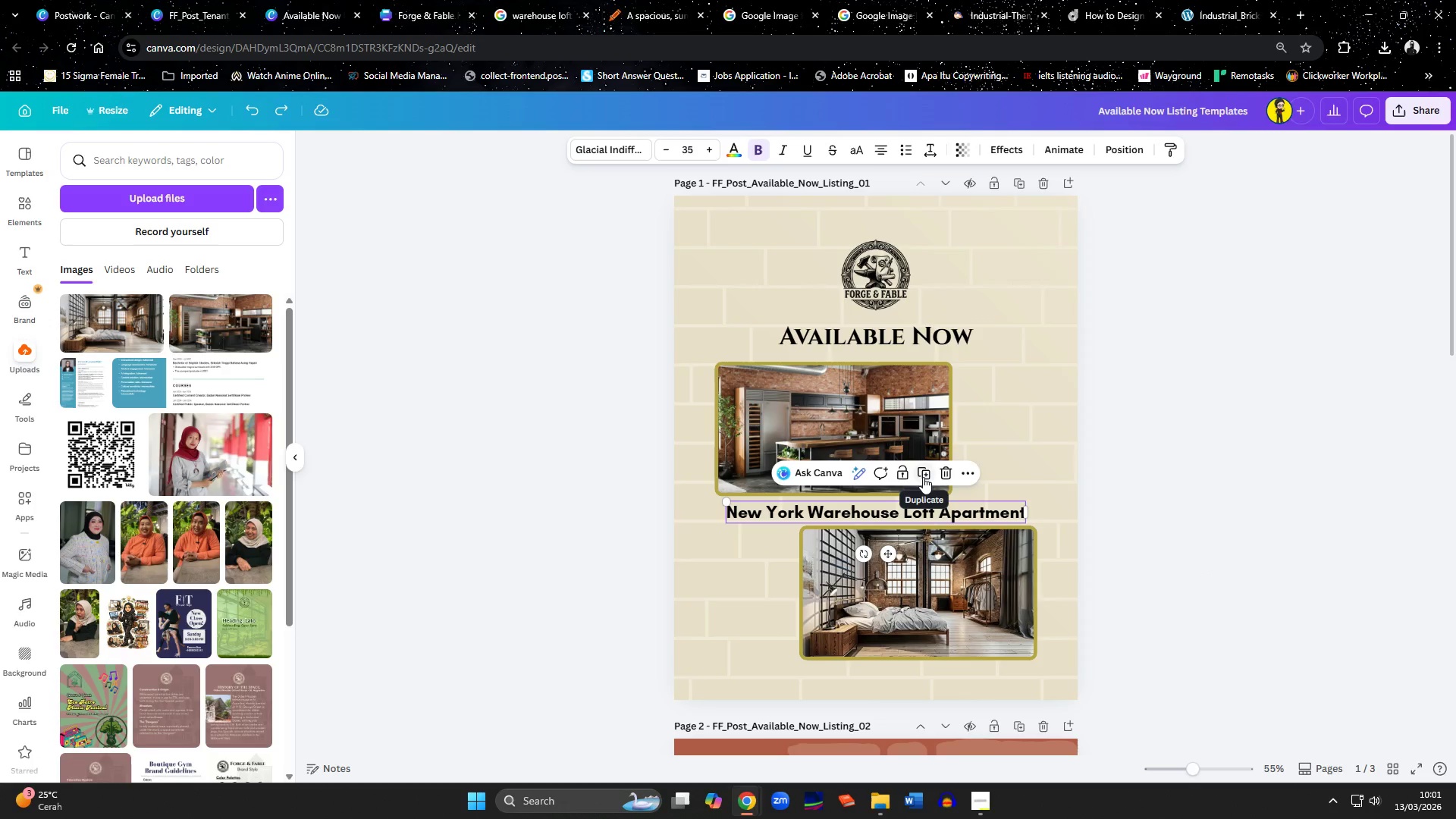 
left_click([923, 477])
 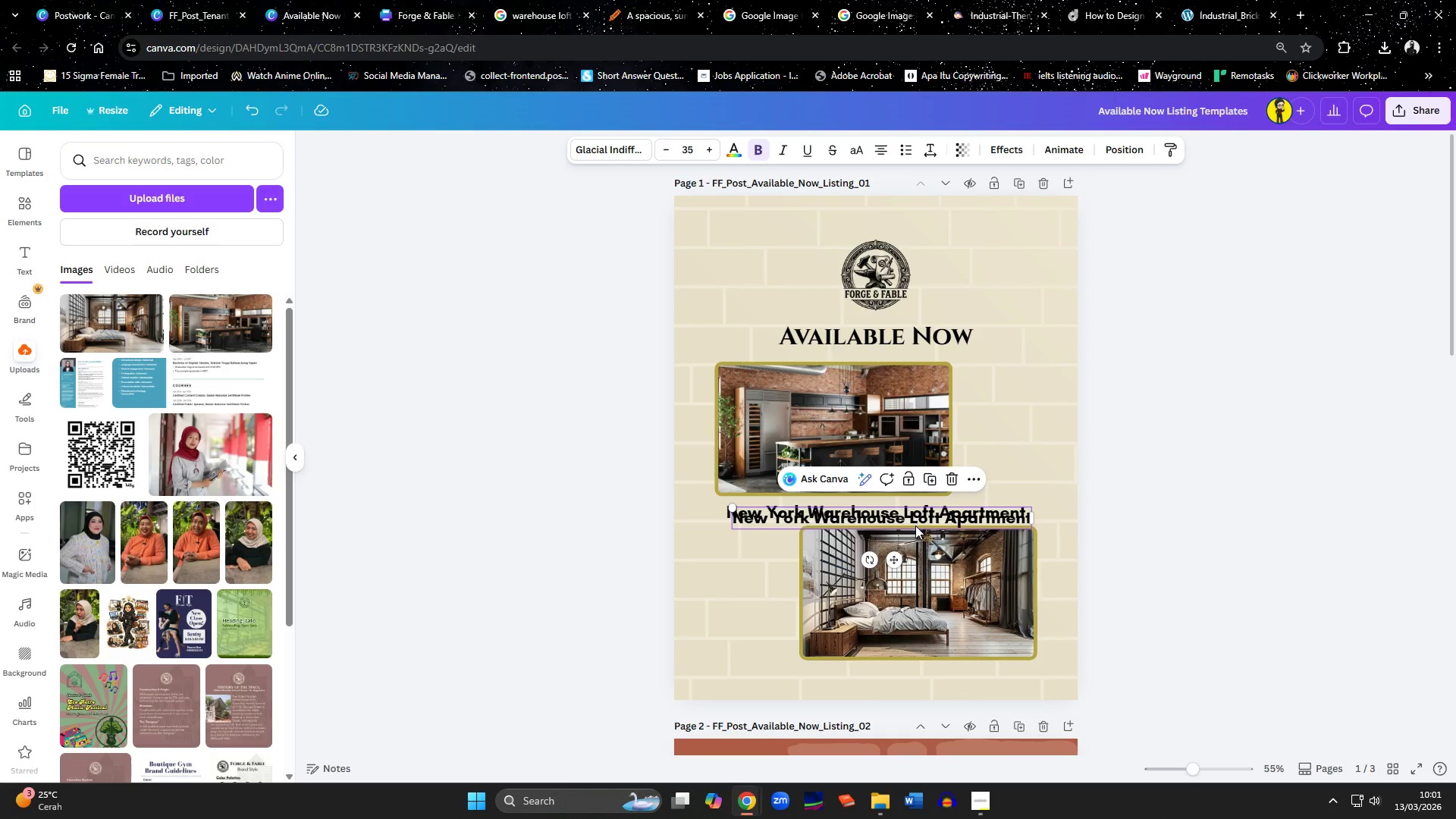 
left_click_drag(start_coordinate=[905, 518], to_coordinate=[1130, 388])
 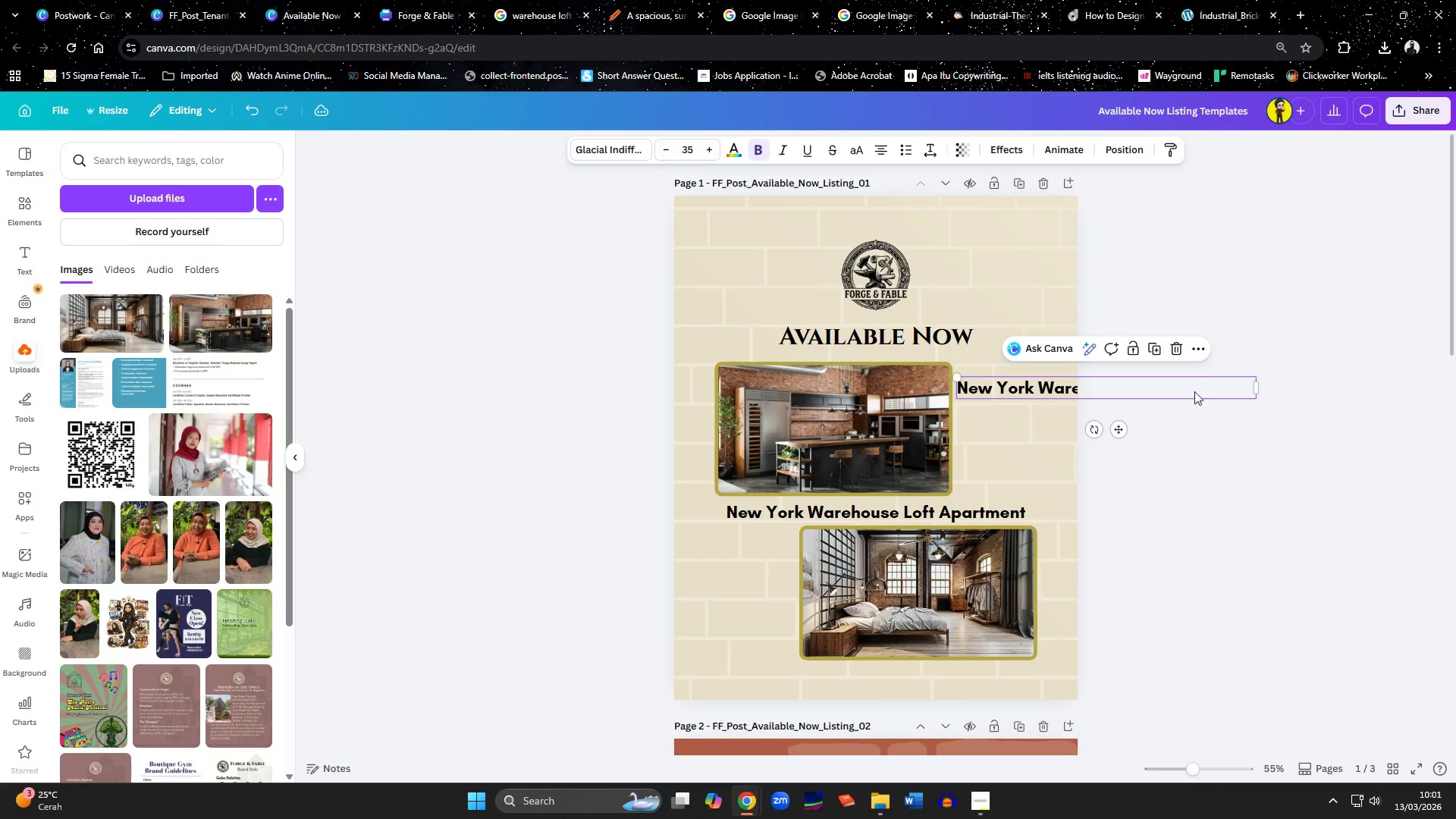 
left_click([1129, 390])
 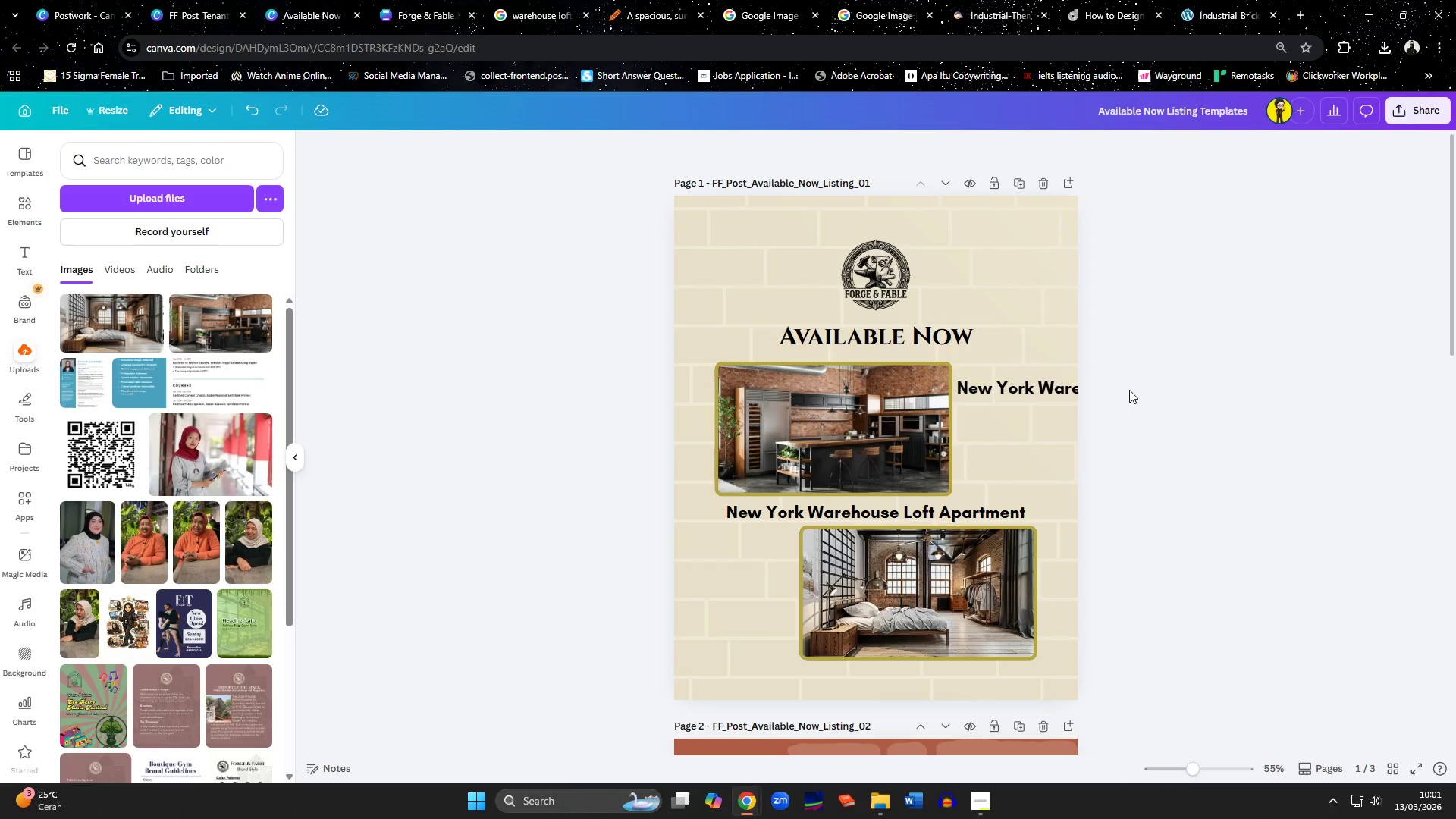 
left_click([1045, 384])
 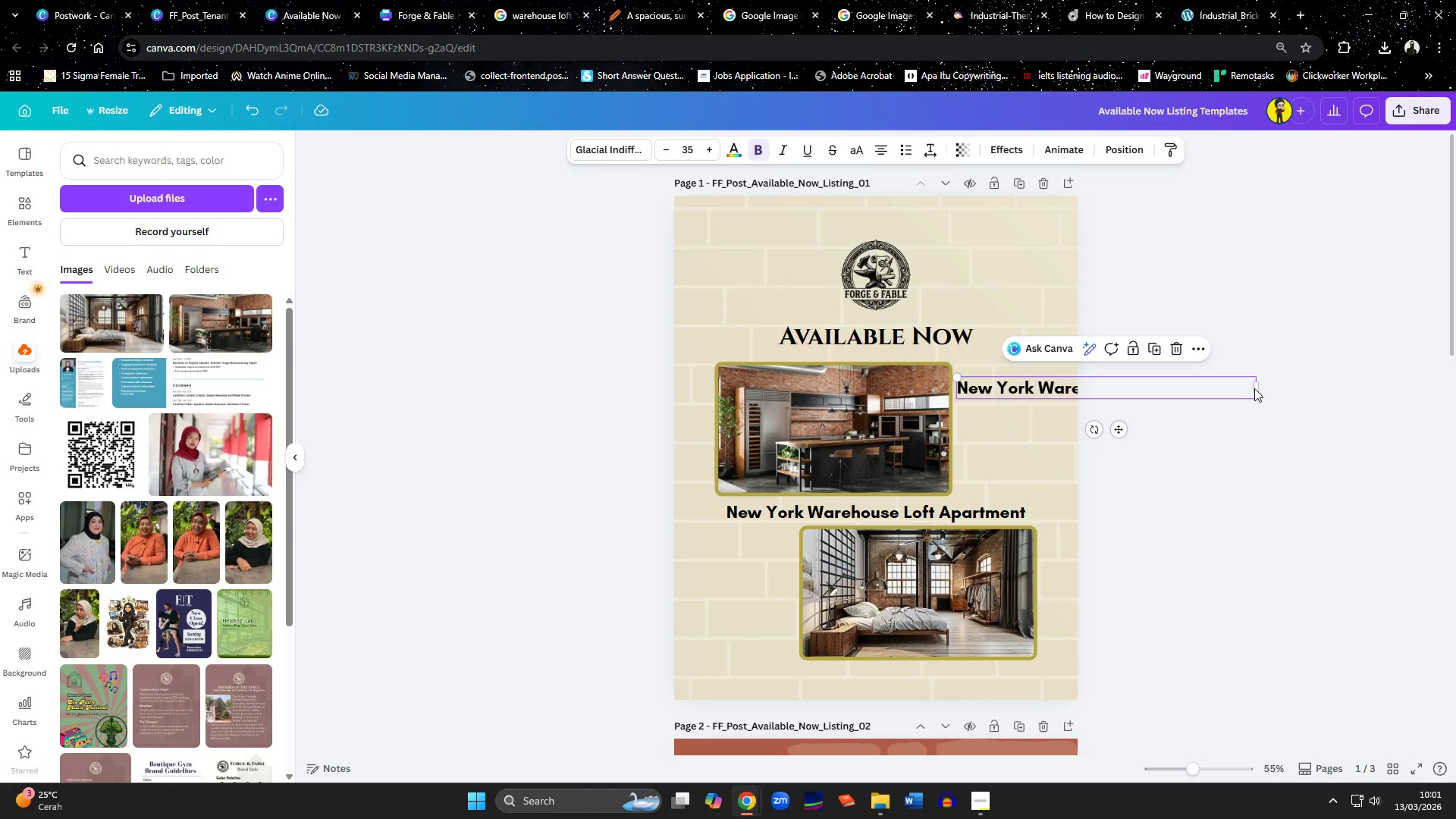 
left_click_drag(start_coordinate=[1256, 388], to_coordinate=[1034, 387])
 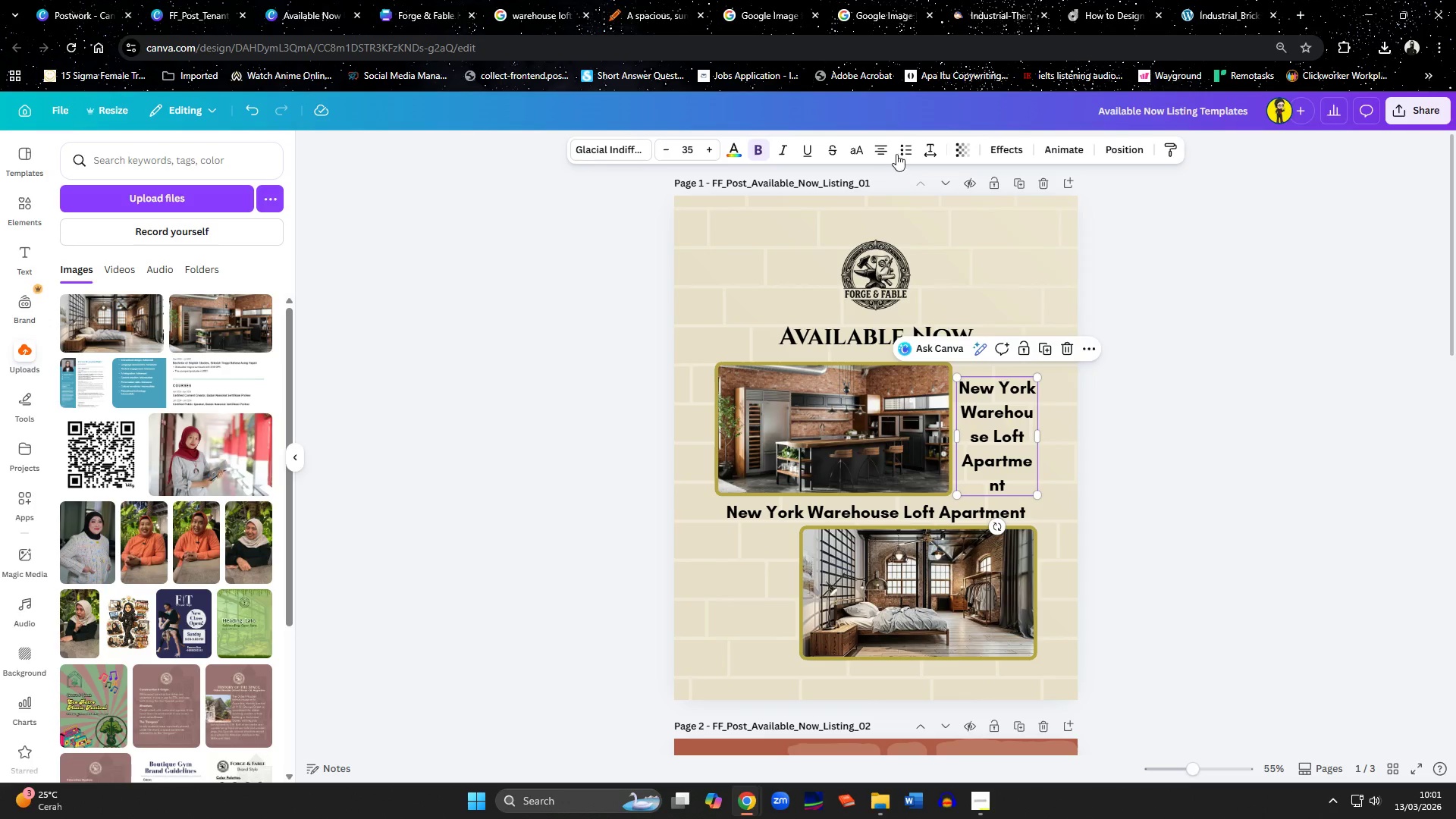 
left_click([883, 149])
 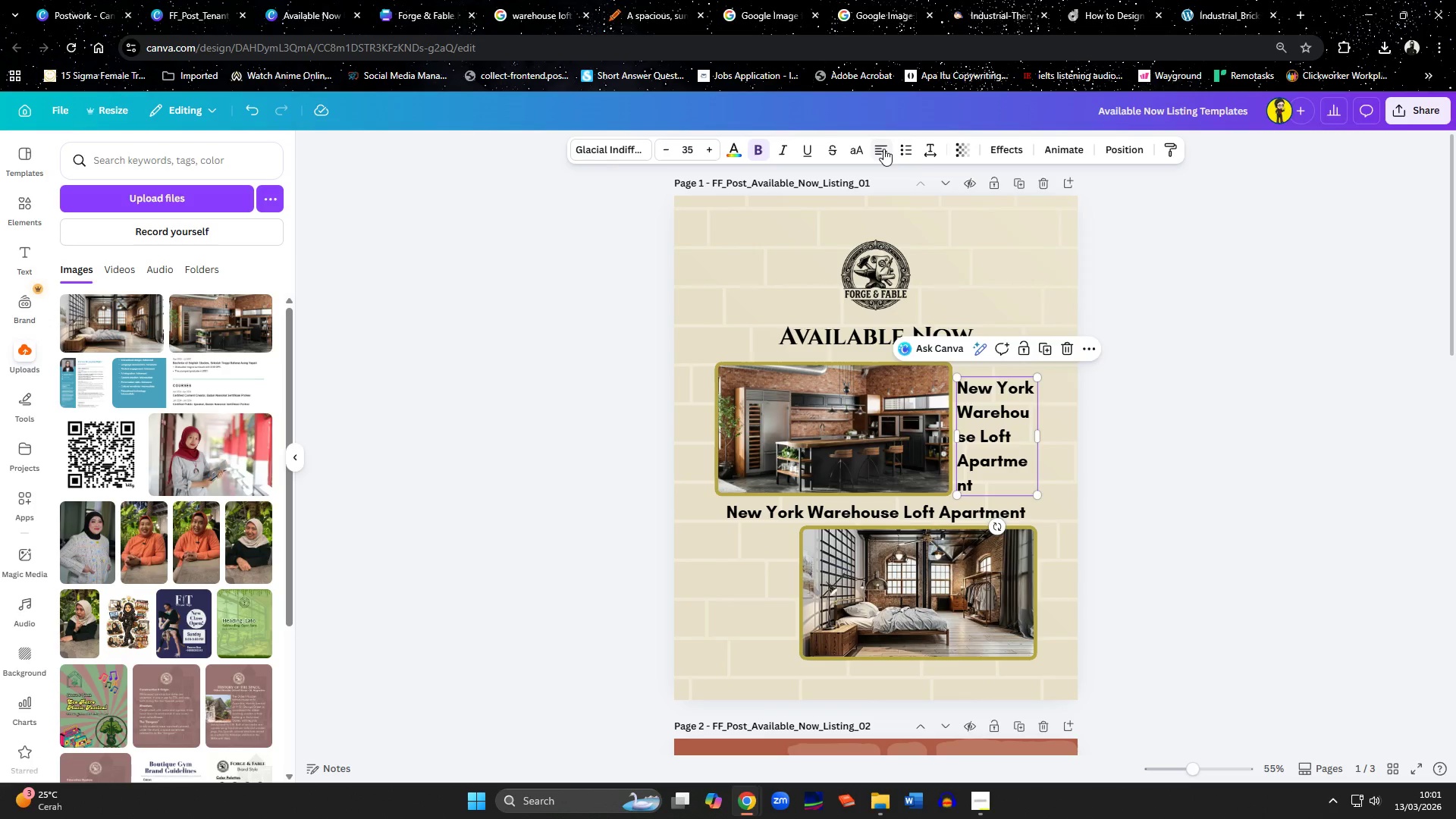 
double_click([883, 149])
 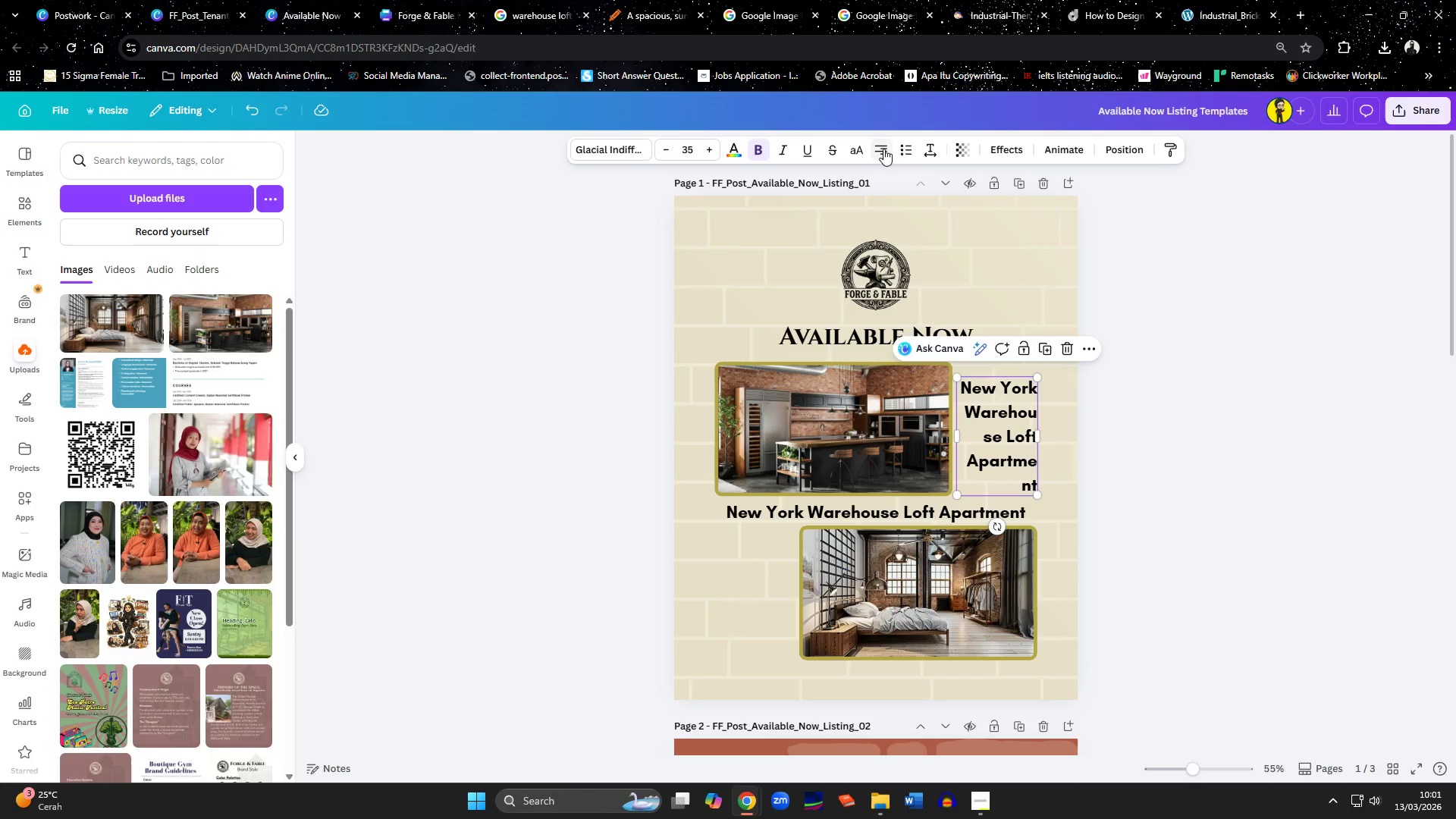 
triple_click([883, 149])
 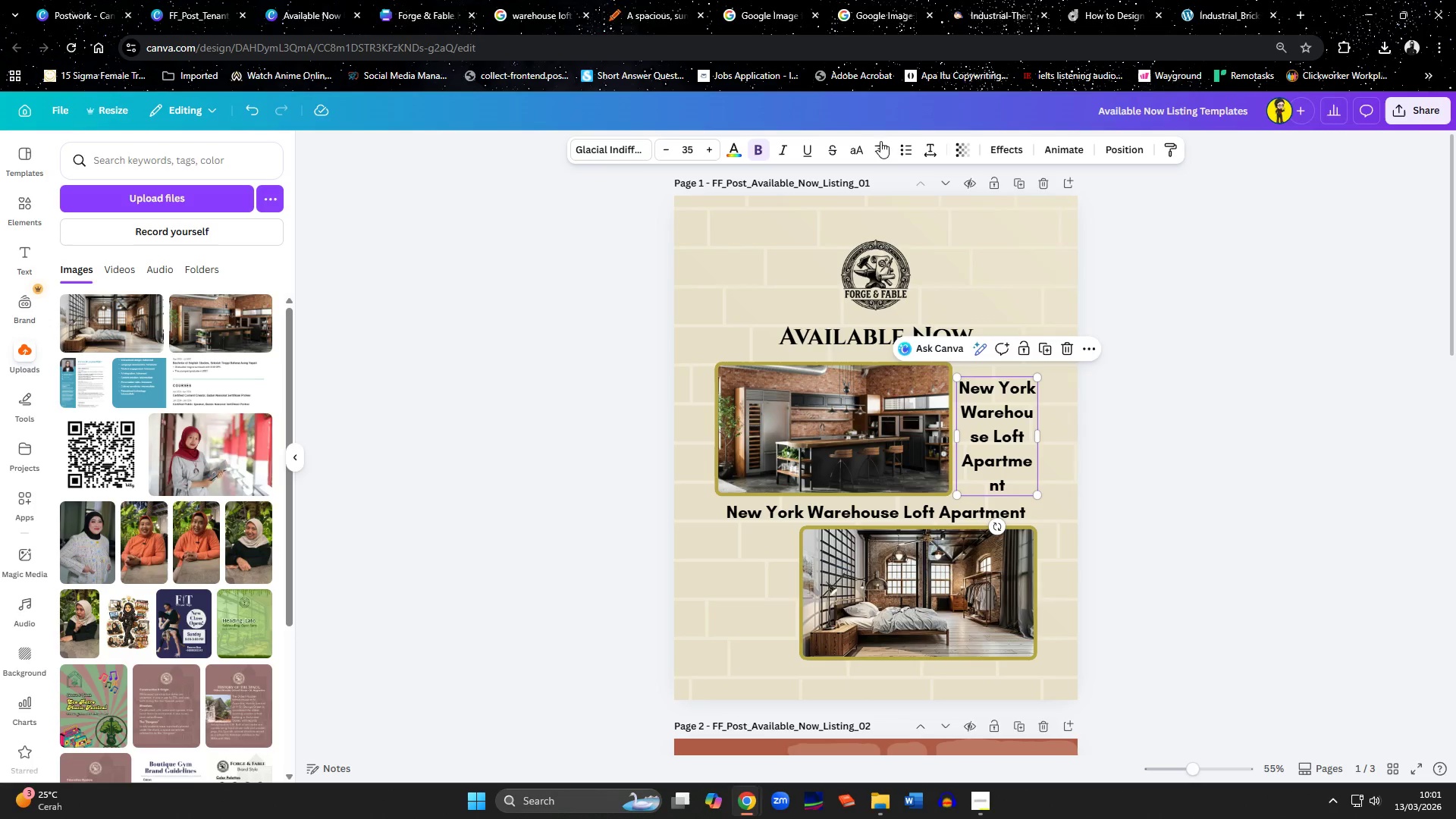 
left_click([884, 148])
 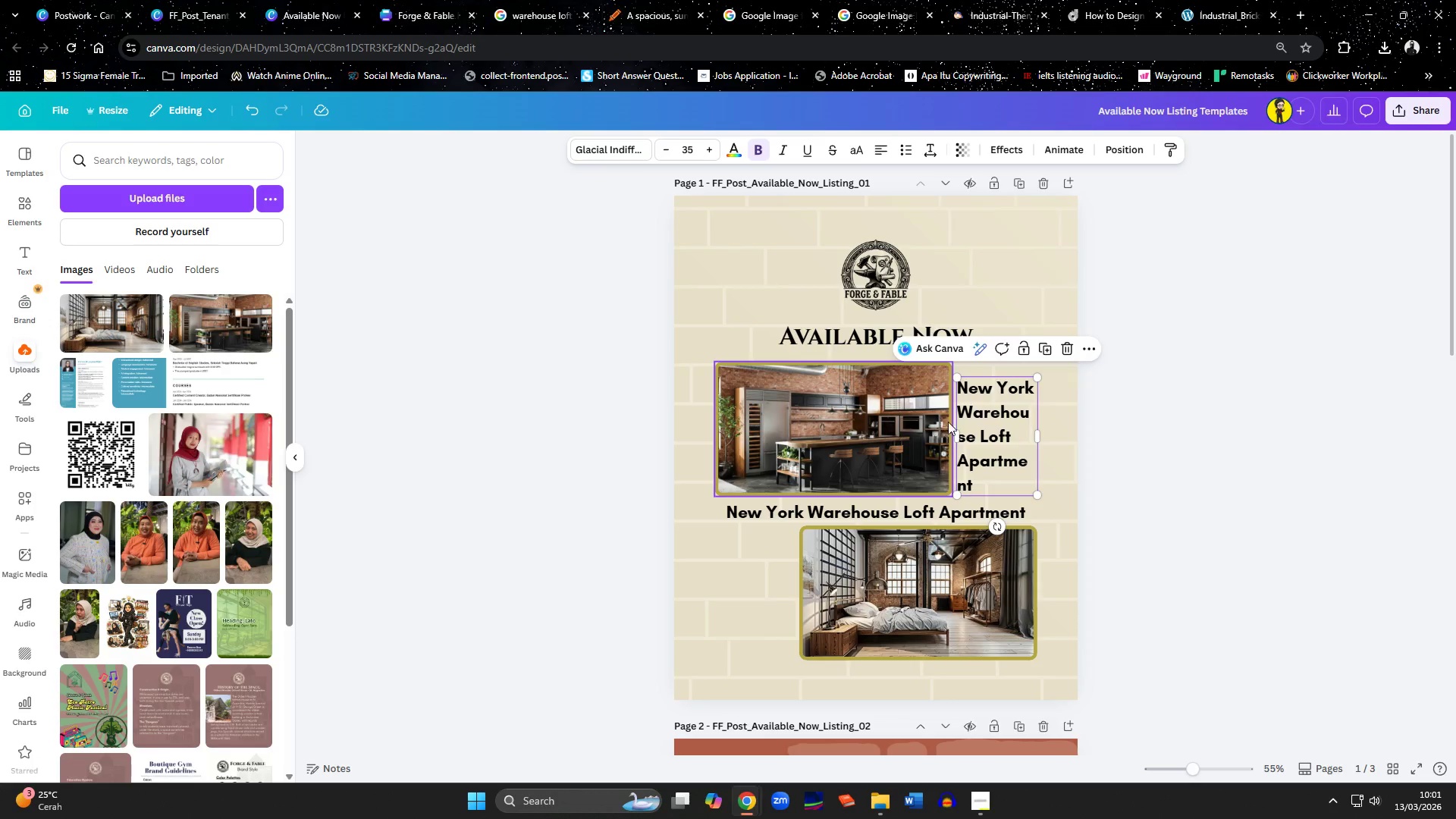 
left_click([1001, 440])
 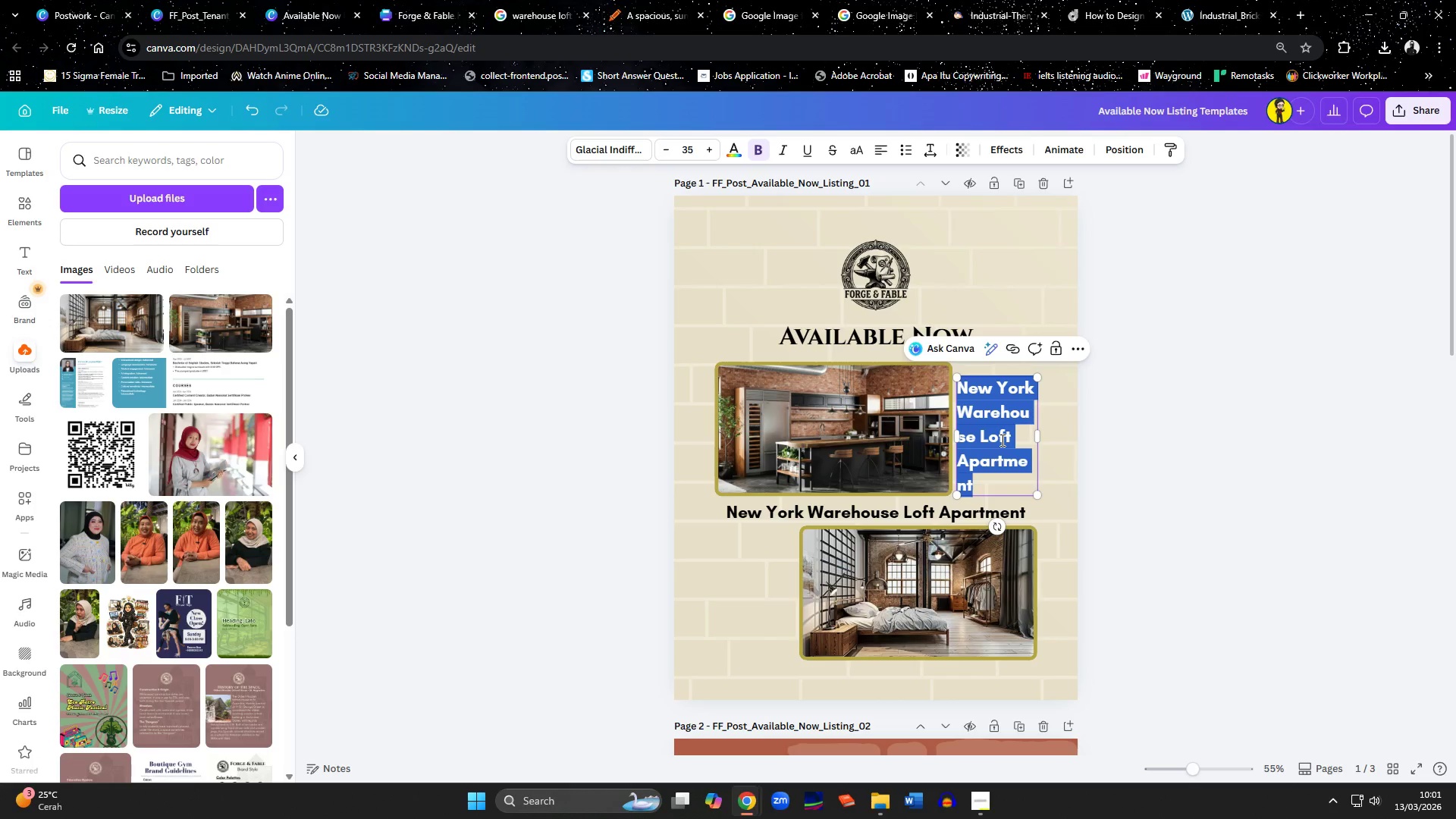 
type(For Sale/)
 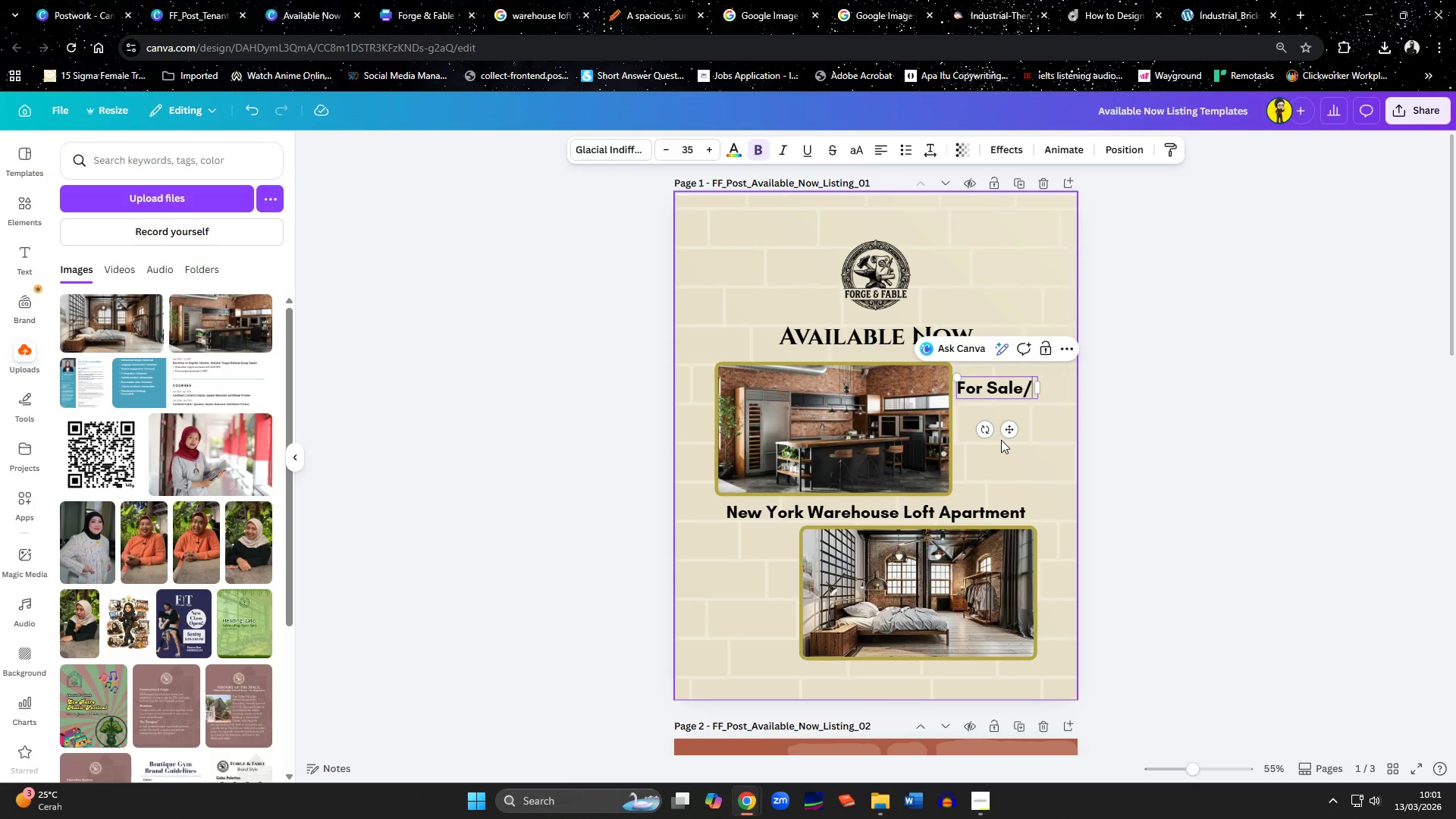 
key(Enter)
 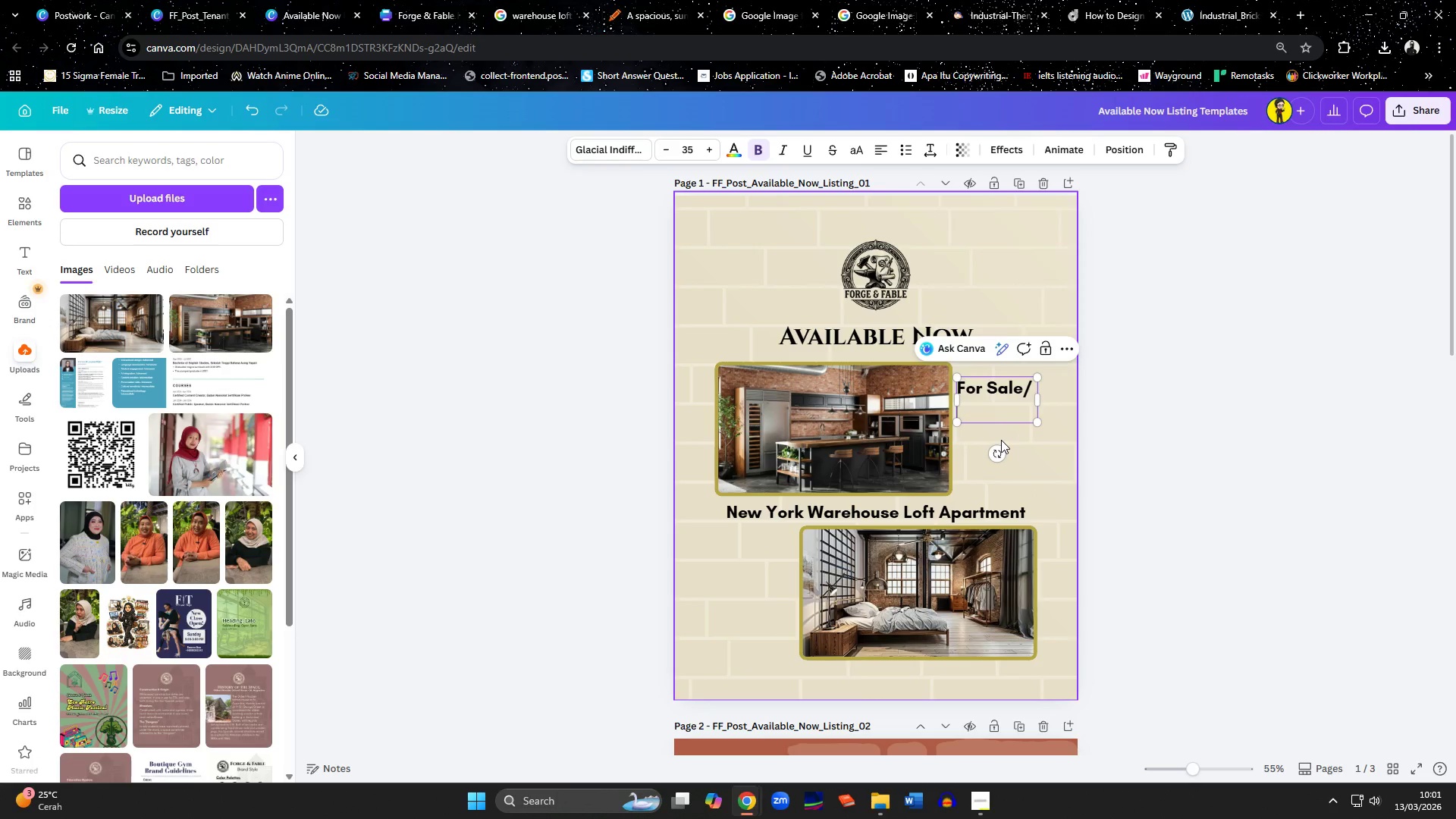 
type(Rent)
 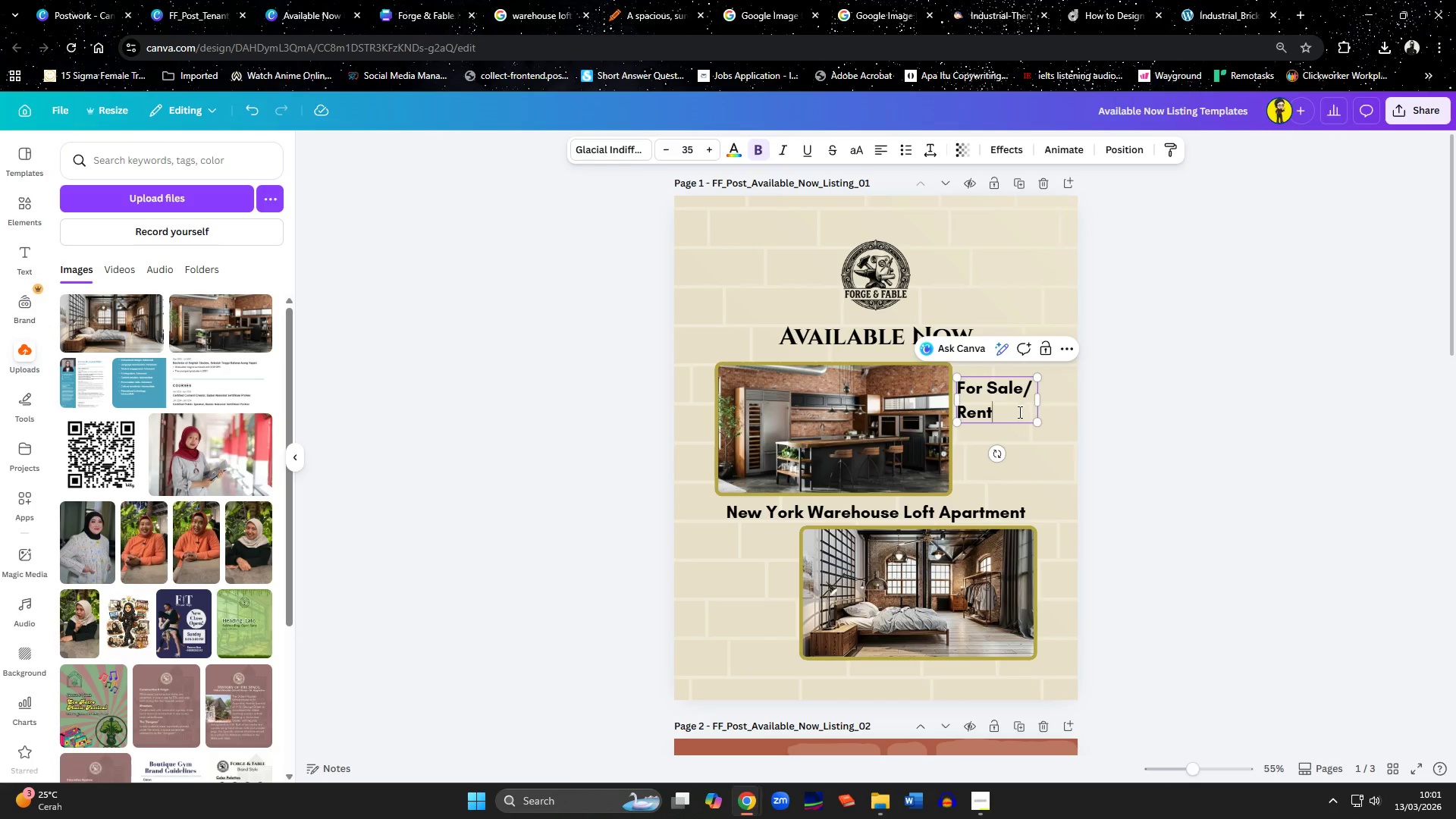 
left_click([1036, 470])
 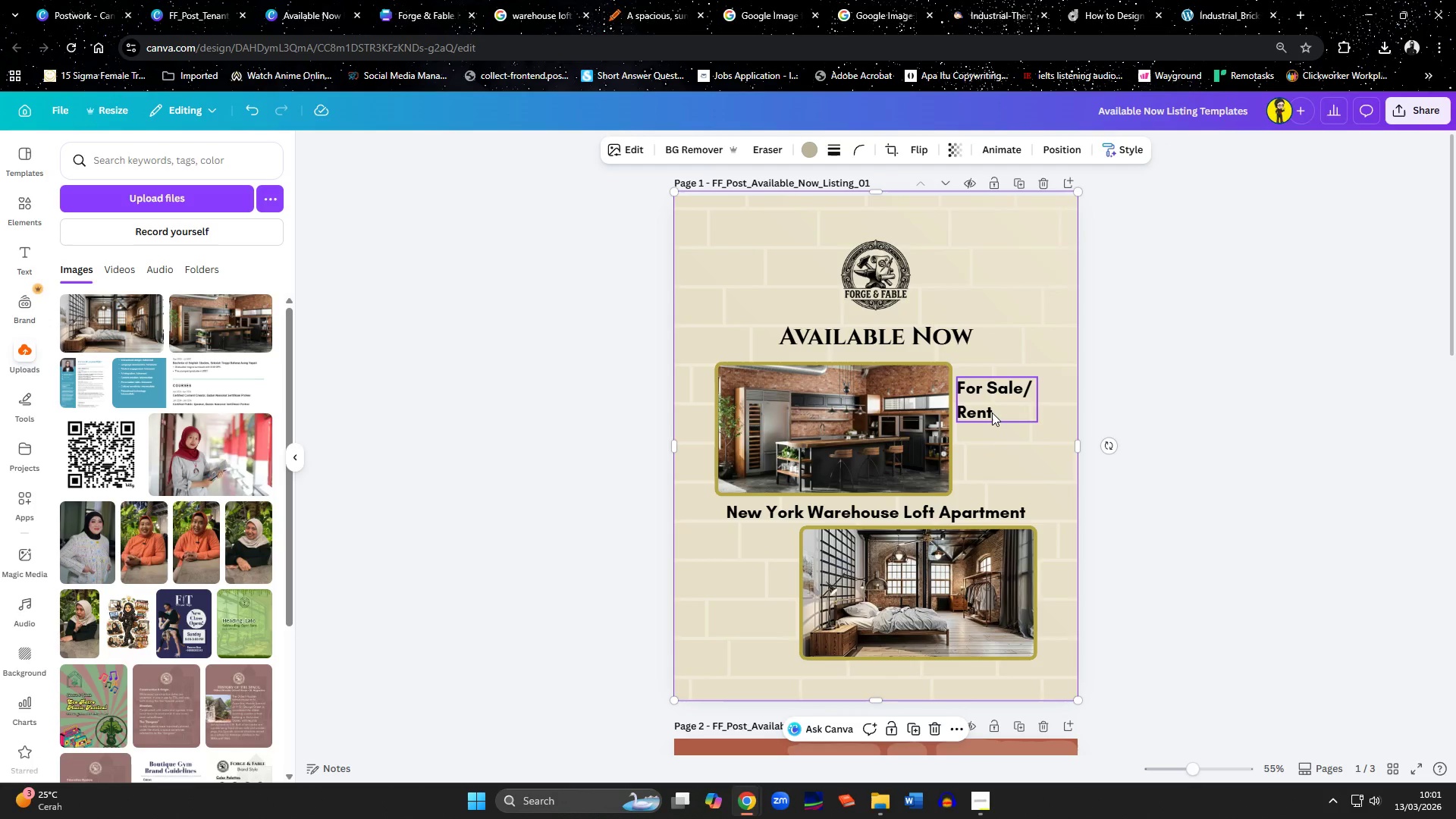 
left_click_drag(start_coordinate=[992, 412], to_coordinate=[996, 444])
 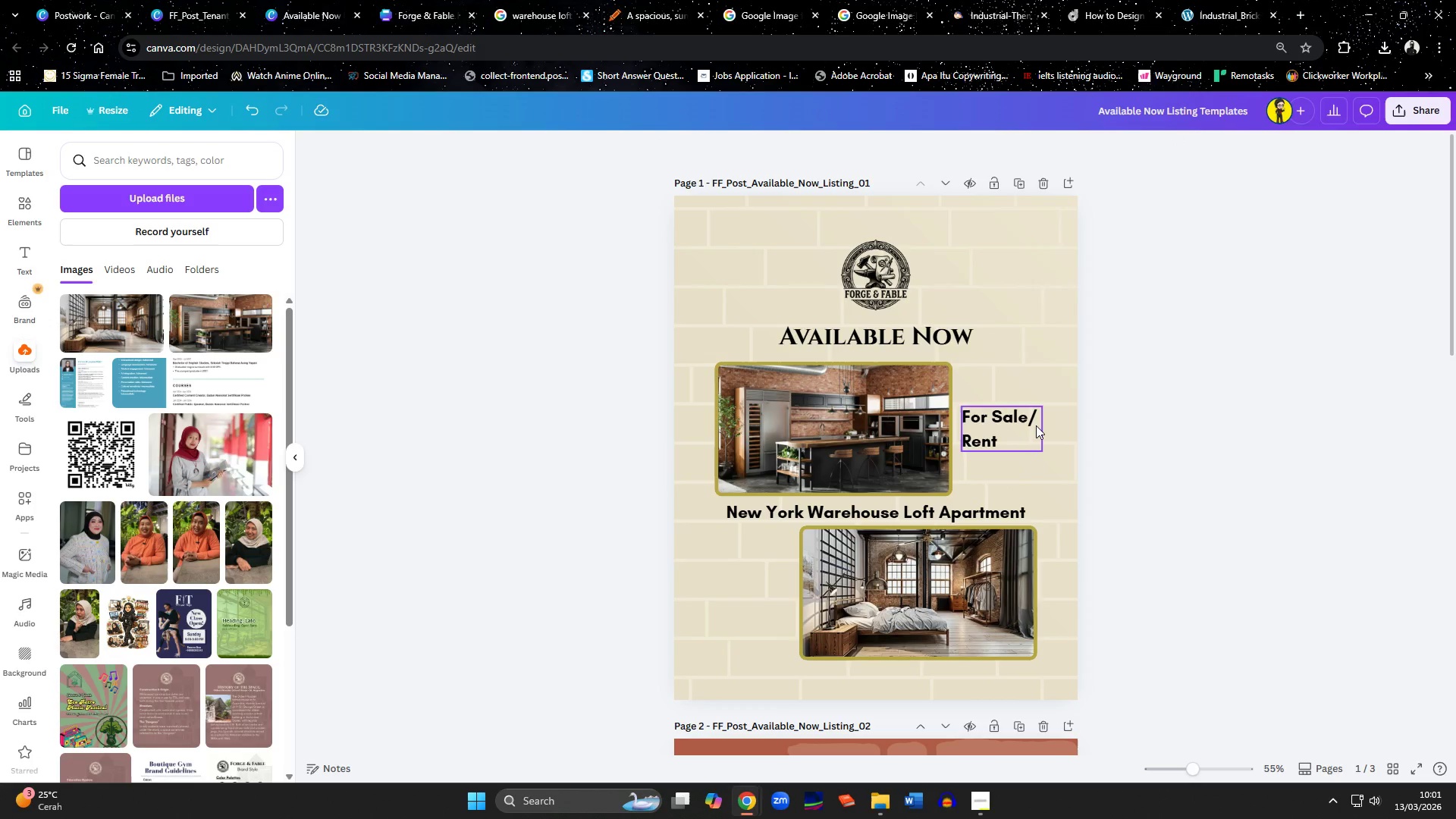 
double_click([1029, 416])
 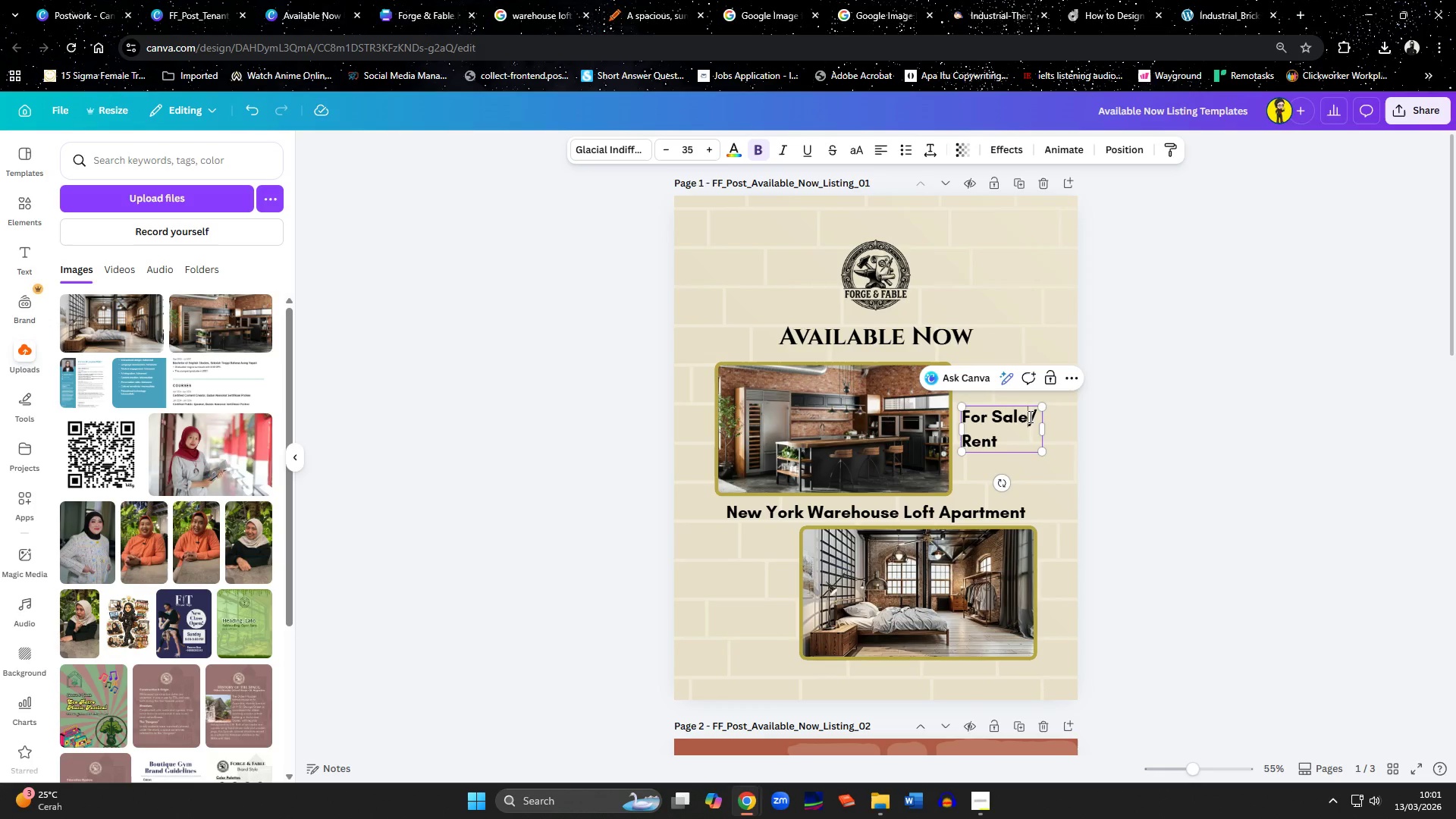 
key(Space)
 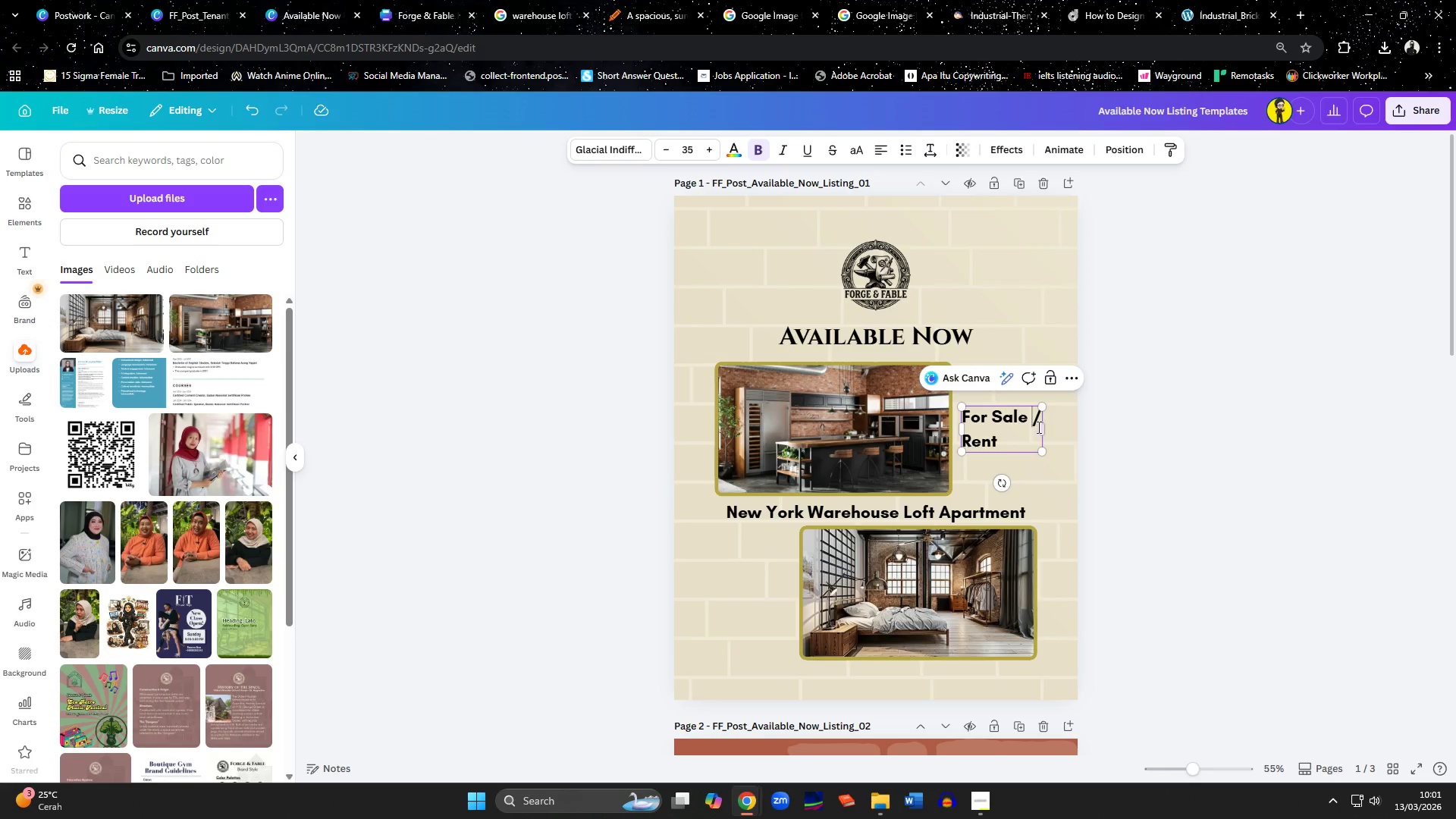 
key(Shift+ArrowRight)
 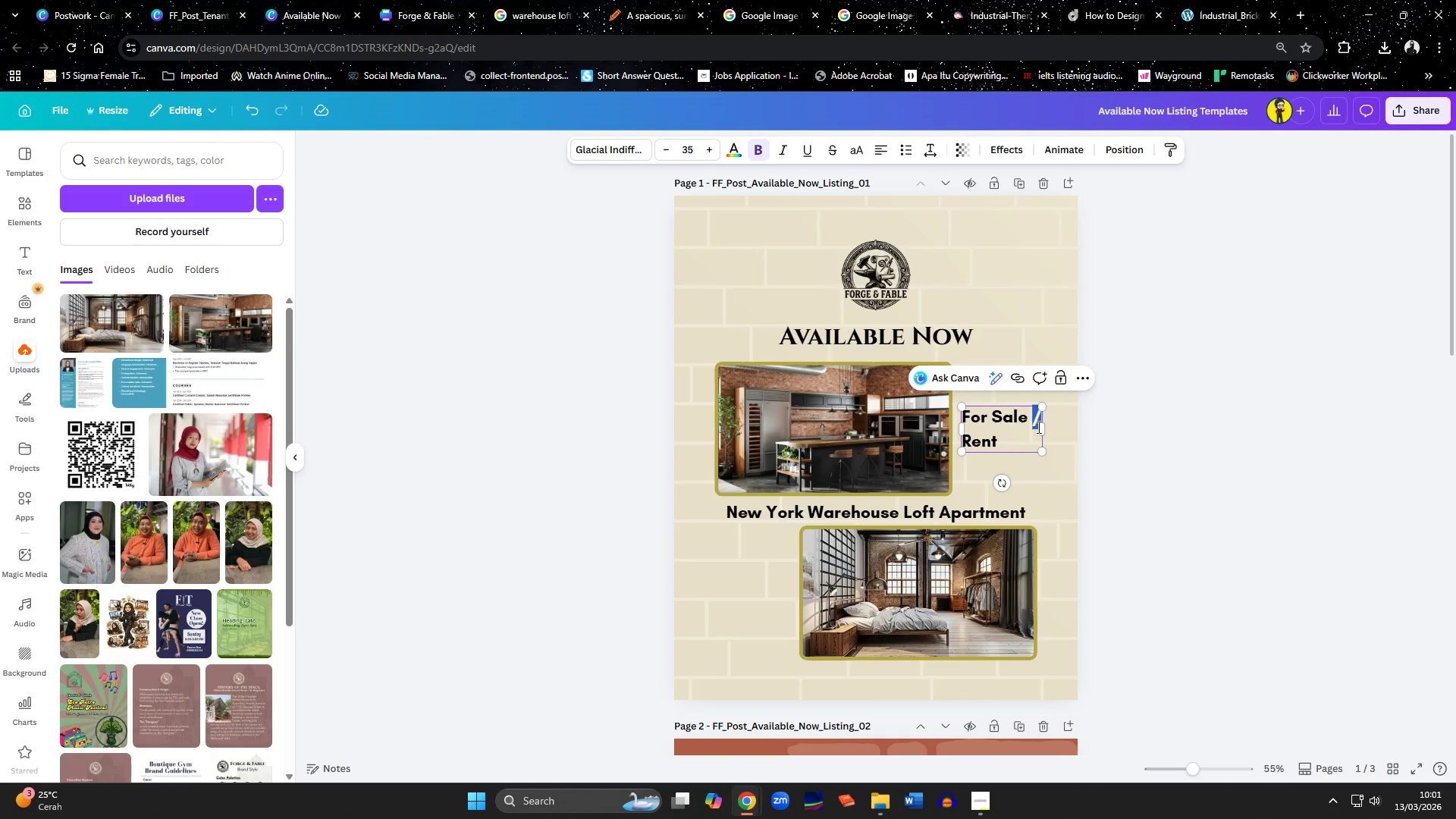 
type(or)
 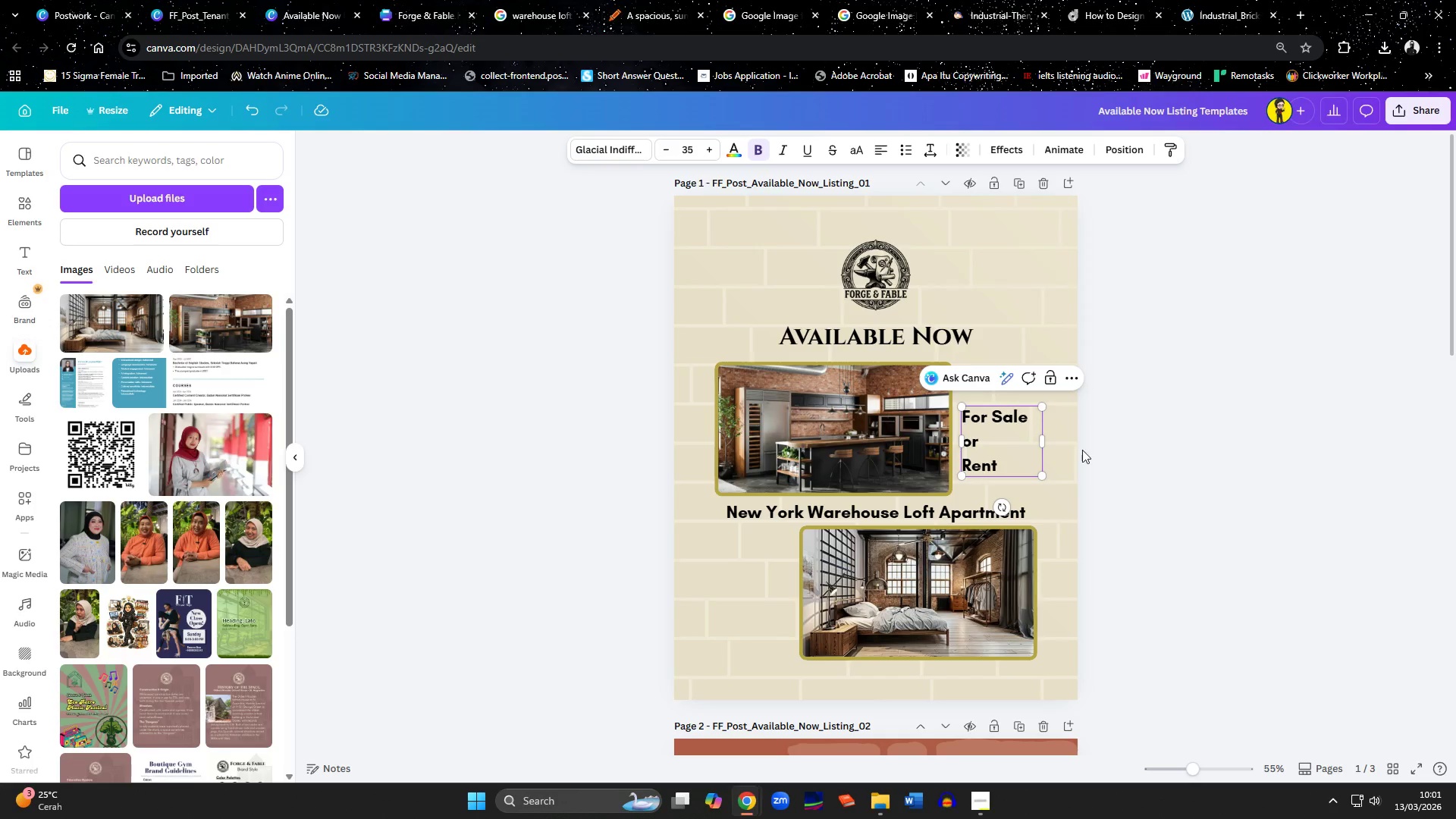 
left_click([1273, 499])
 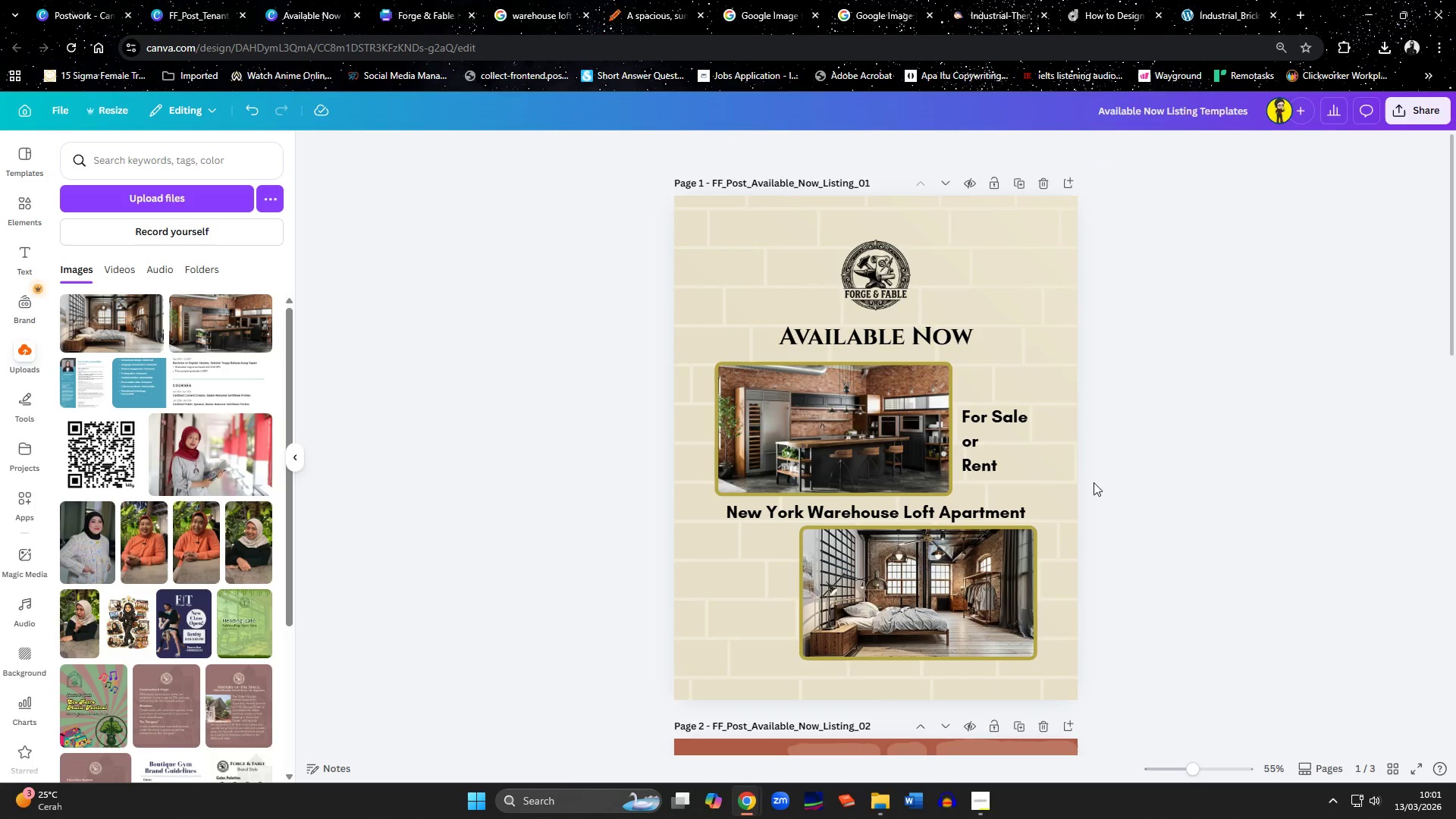 
left_click([1022, 452])
 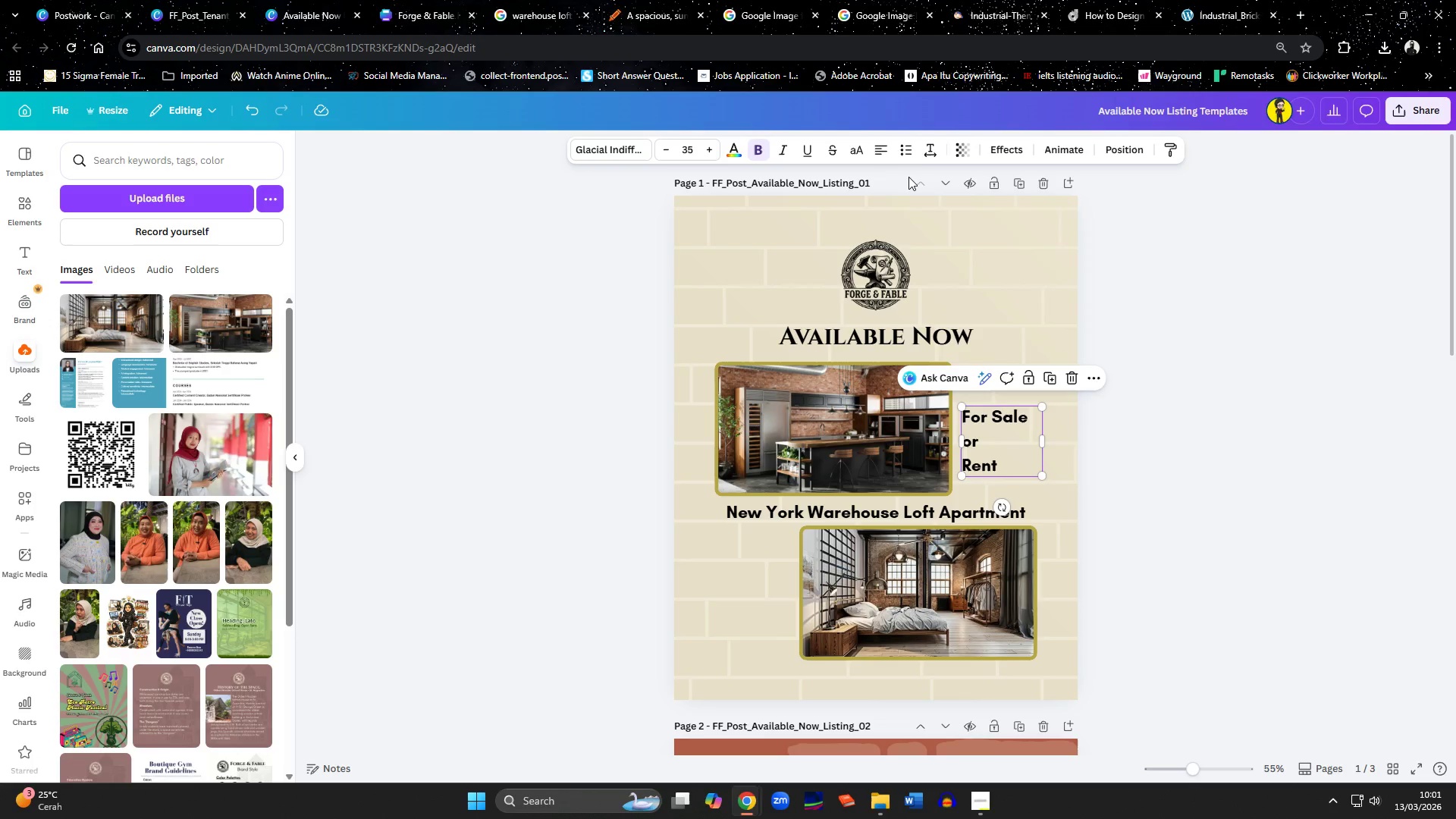 
left_click([924, 158])
 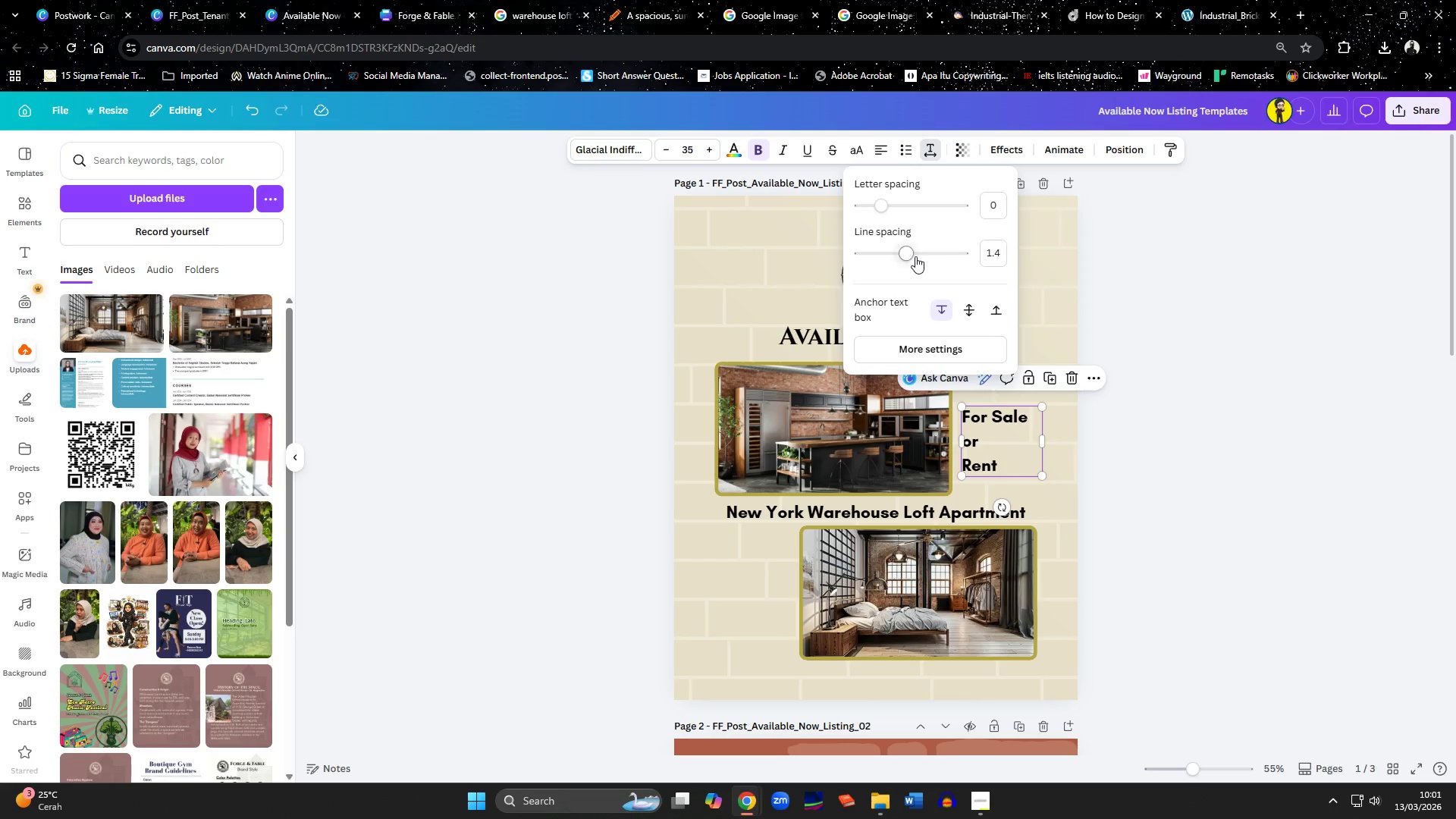 
left_click_drag(start_coordinate=[909, 256], to_coordinate=[899, 257])
 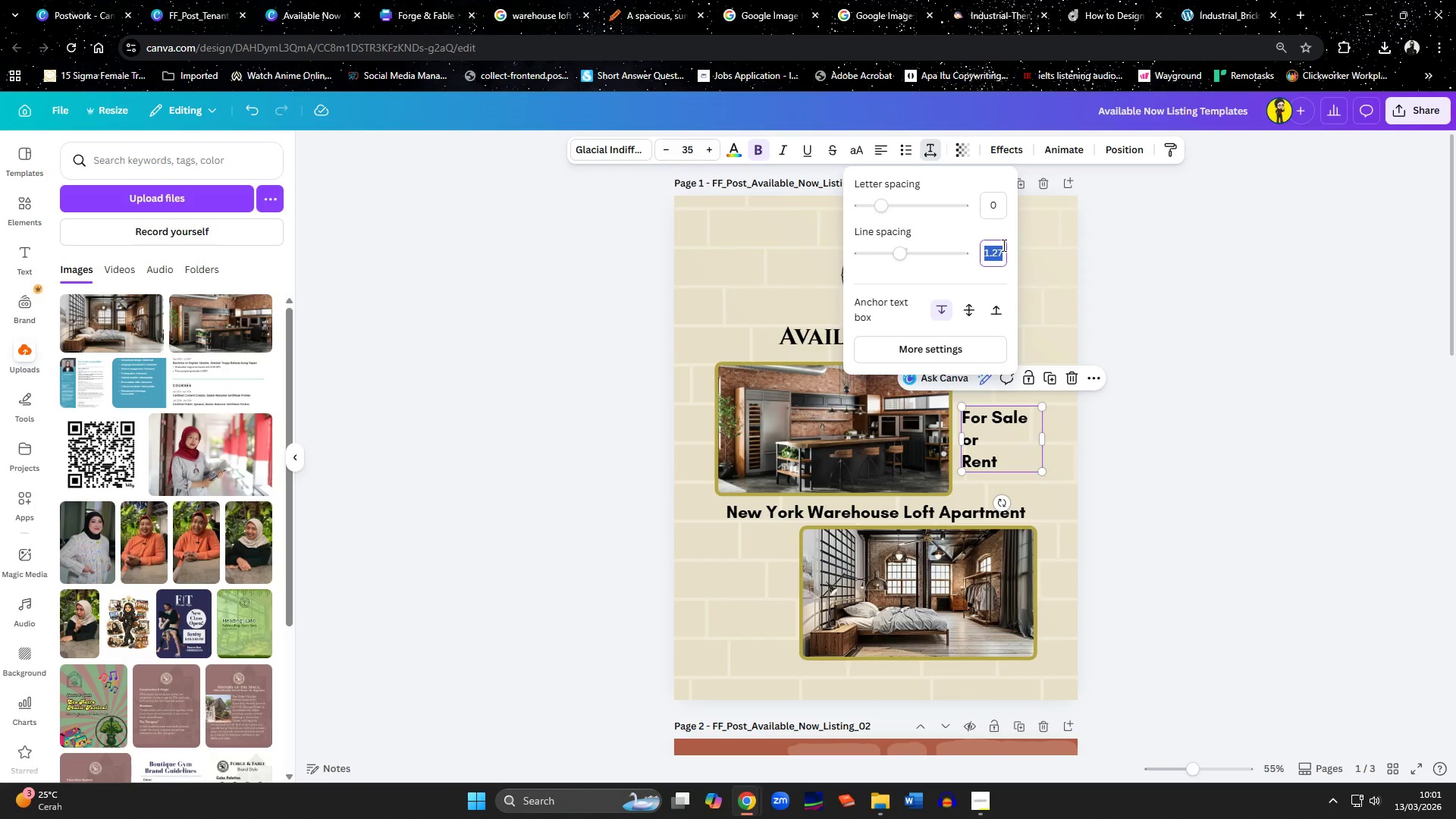 
key(ArrowRight)
 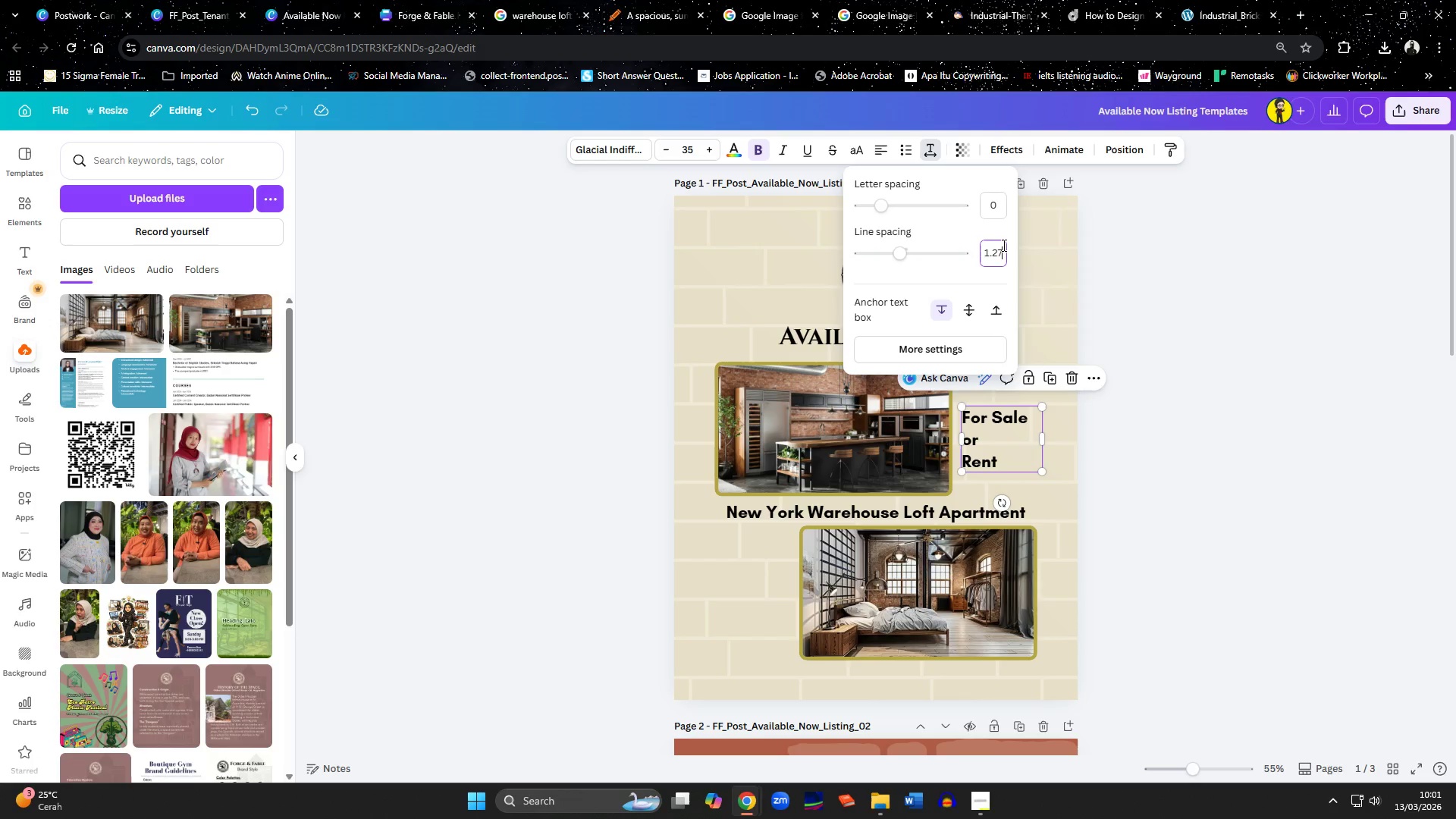 
key(Backspace)
 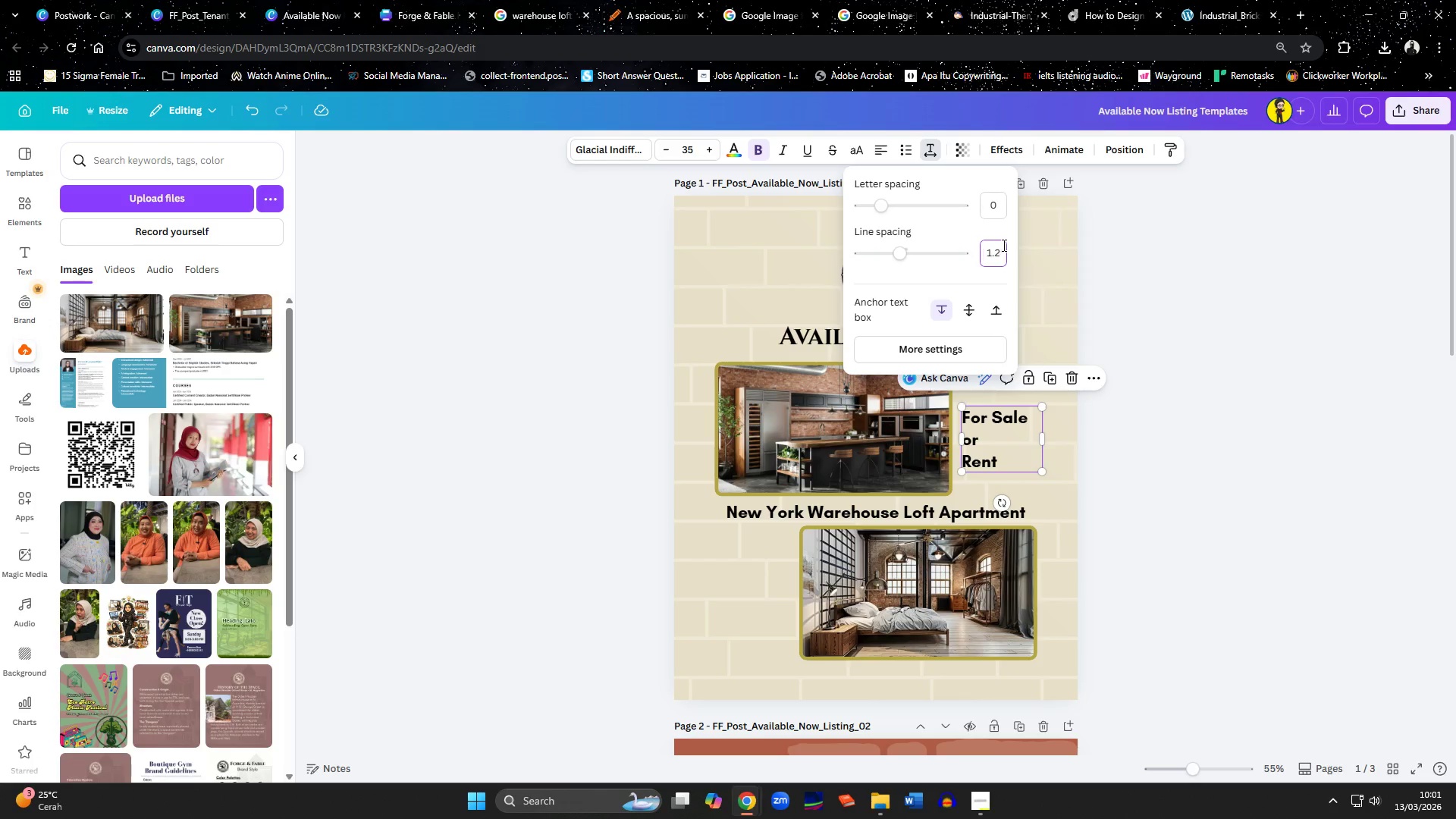 
key(5)
 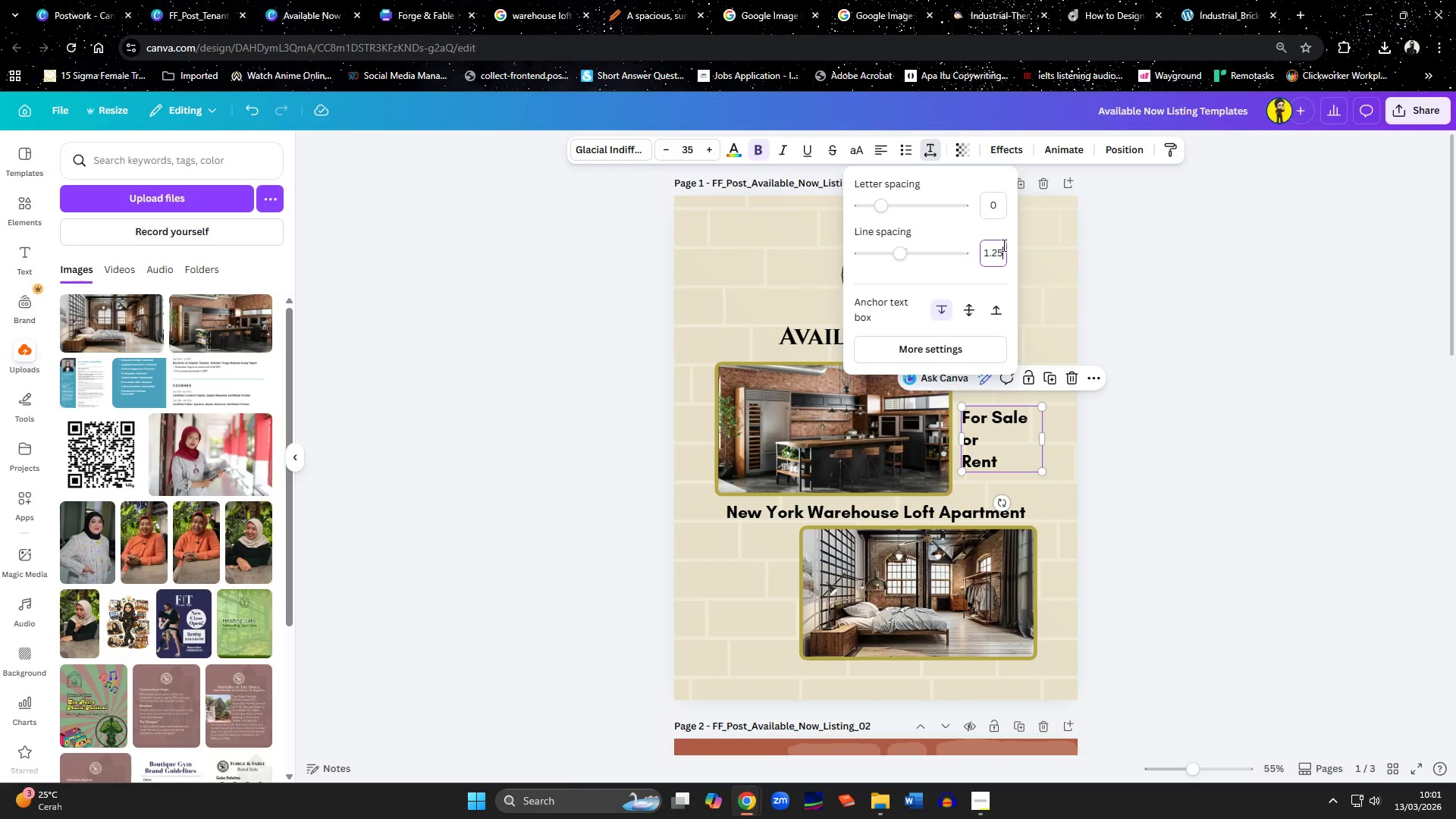 
key(Enter)
 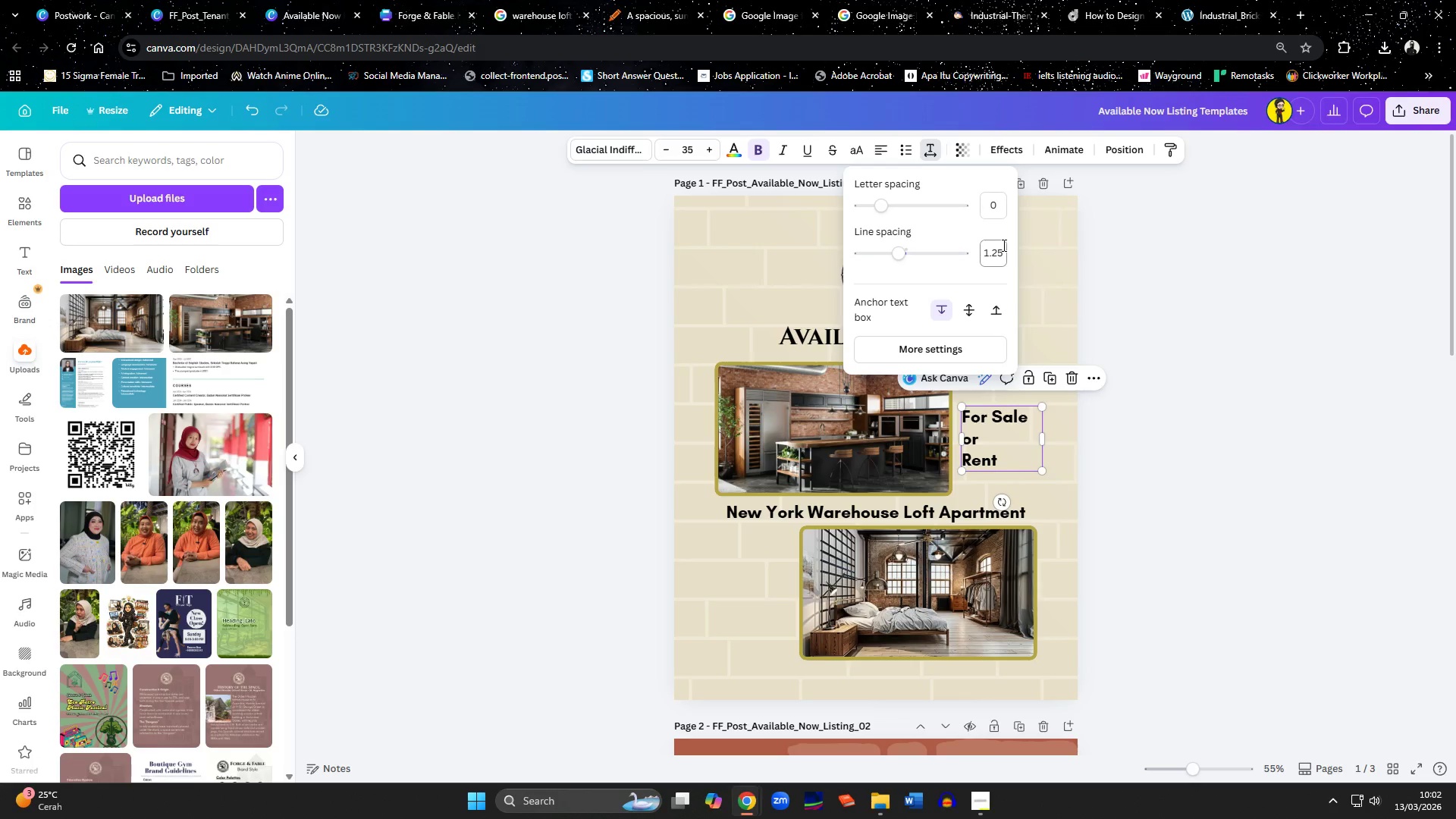 
key(Shift+ShiftRight)
 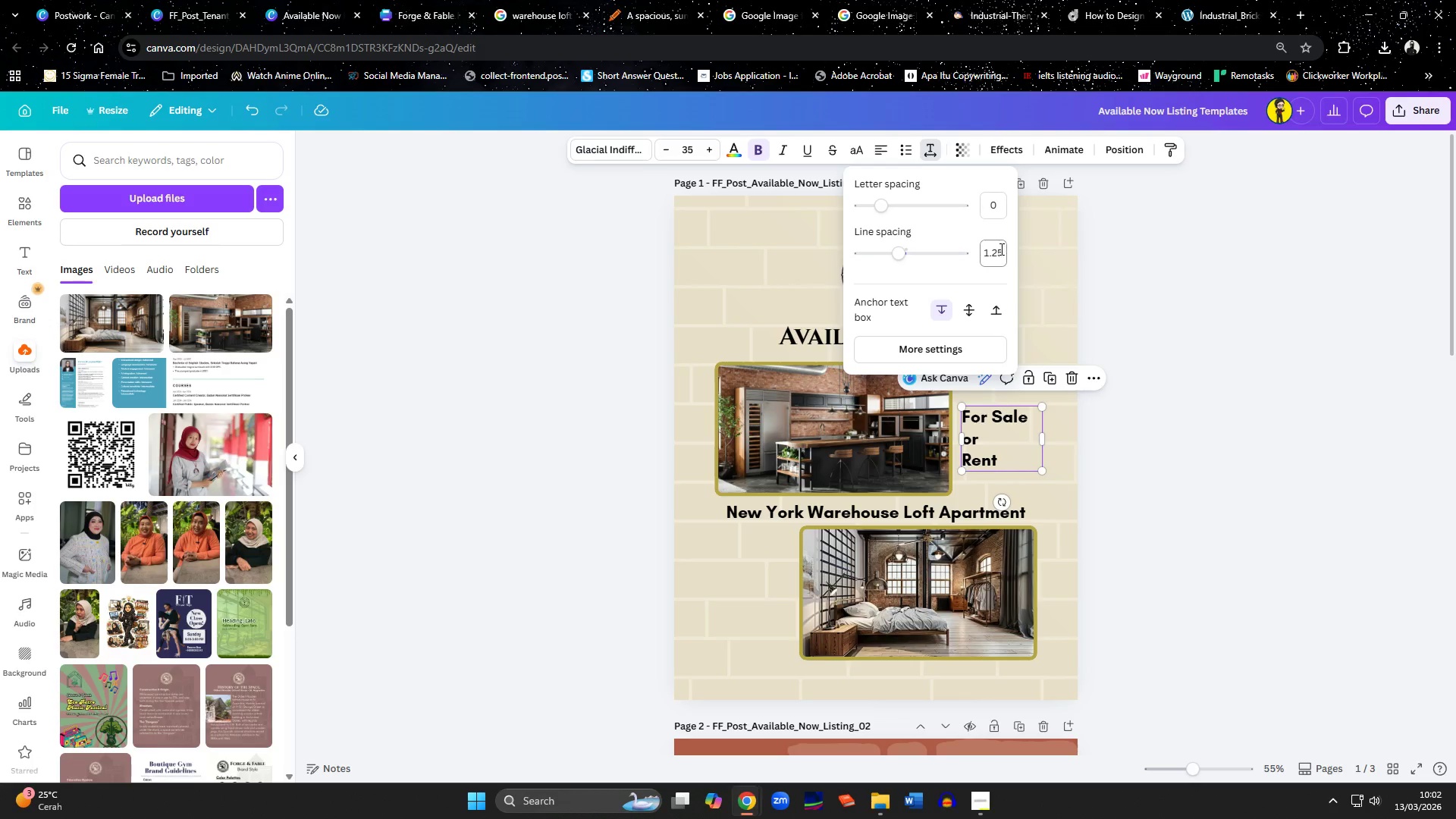 
left_click([1222, 443])
 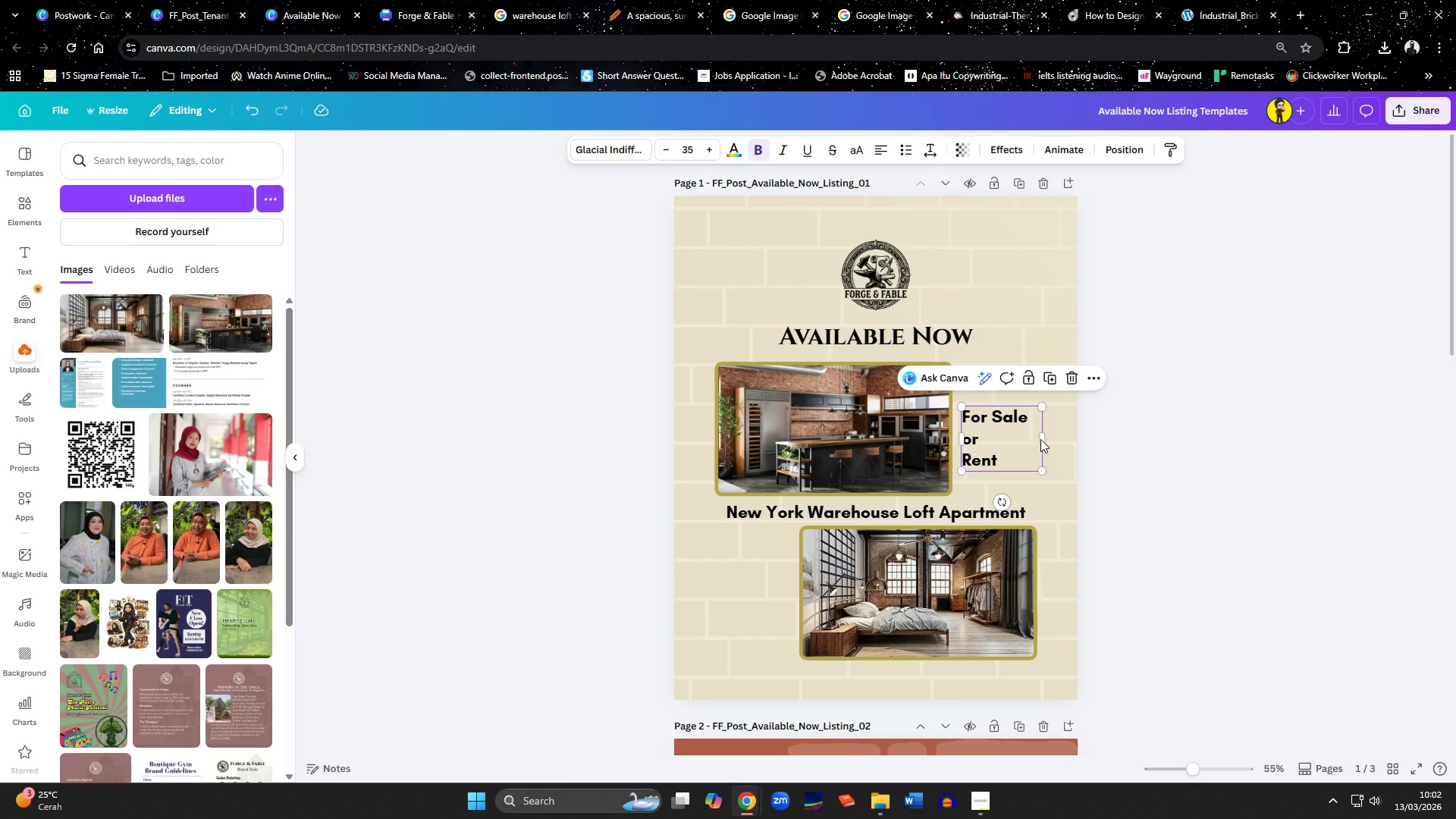 
left_click_drag(start_coordinate=[1043, 440], to_coordinate=[1037, 441])
 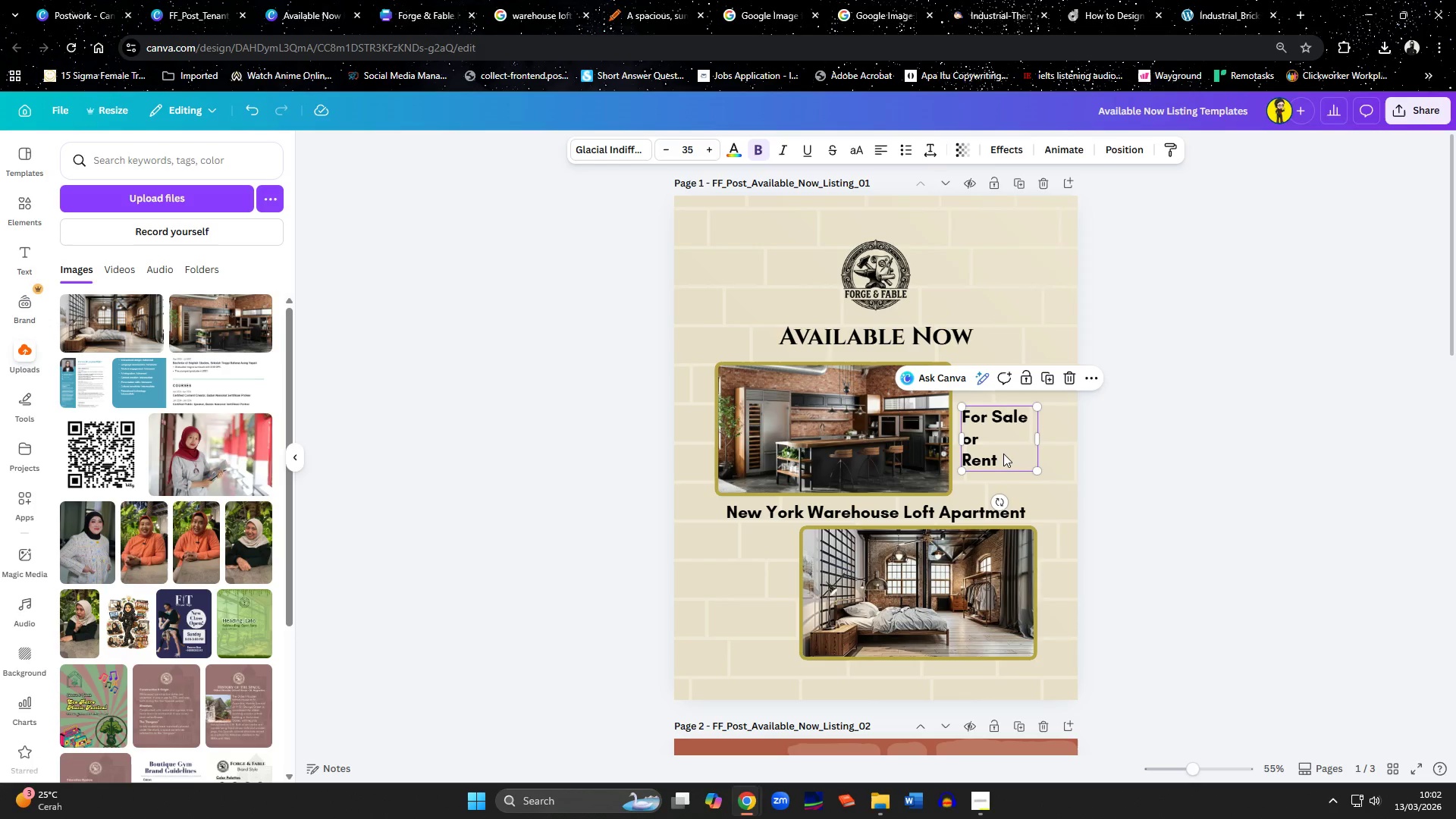 
left_click_drag(start_coordinate=[1003, 453], to_coordinate=[1000, 446])
 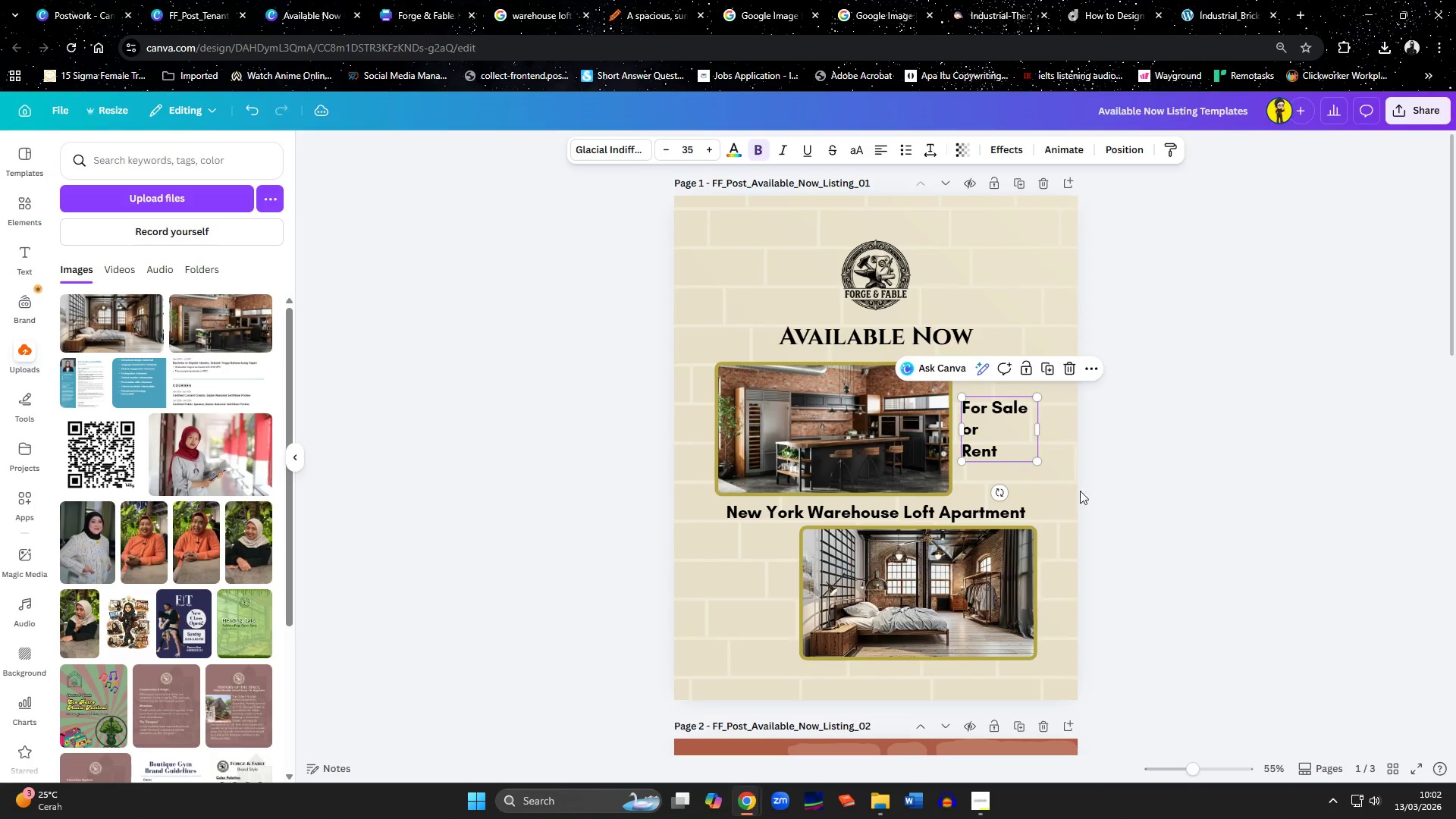 
left_click([1110, 494])
 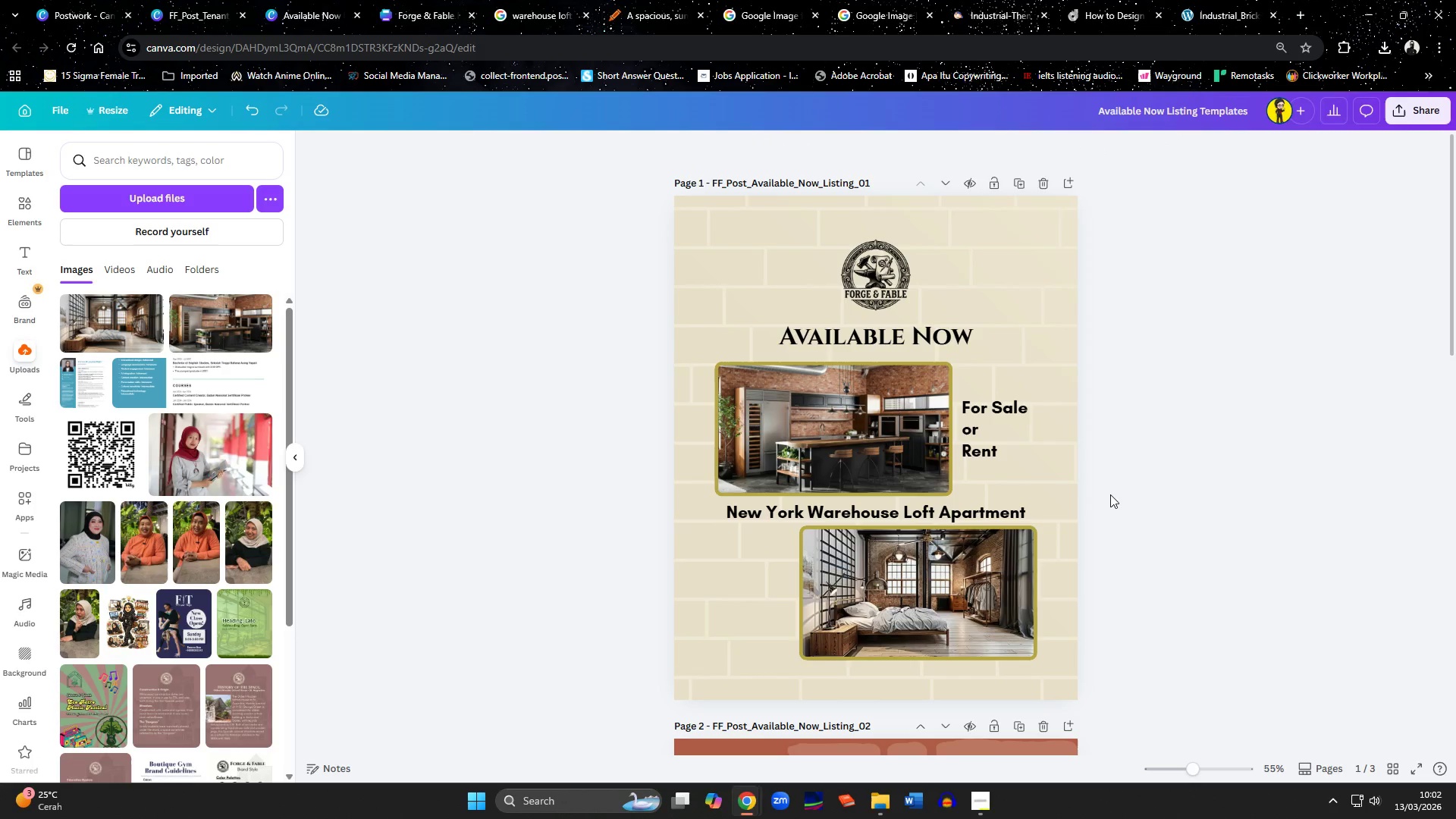 
left_click([990, 507])
 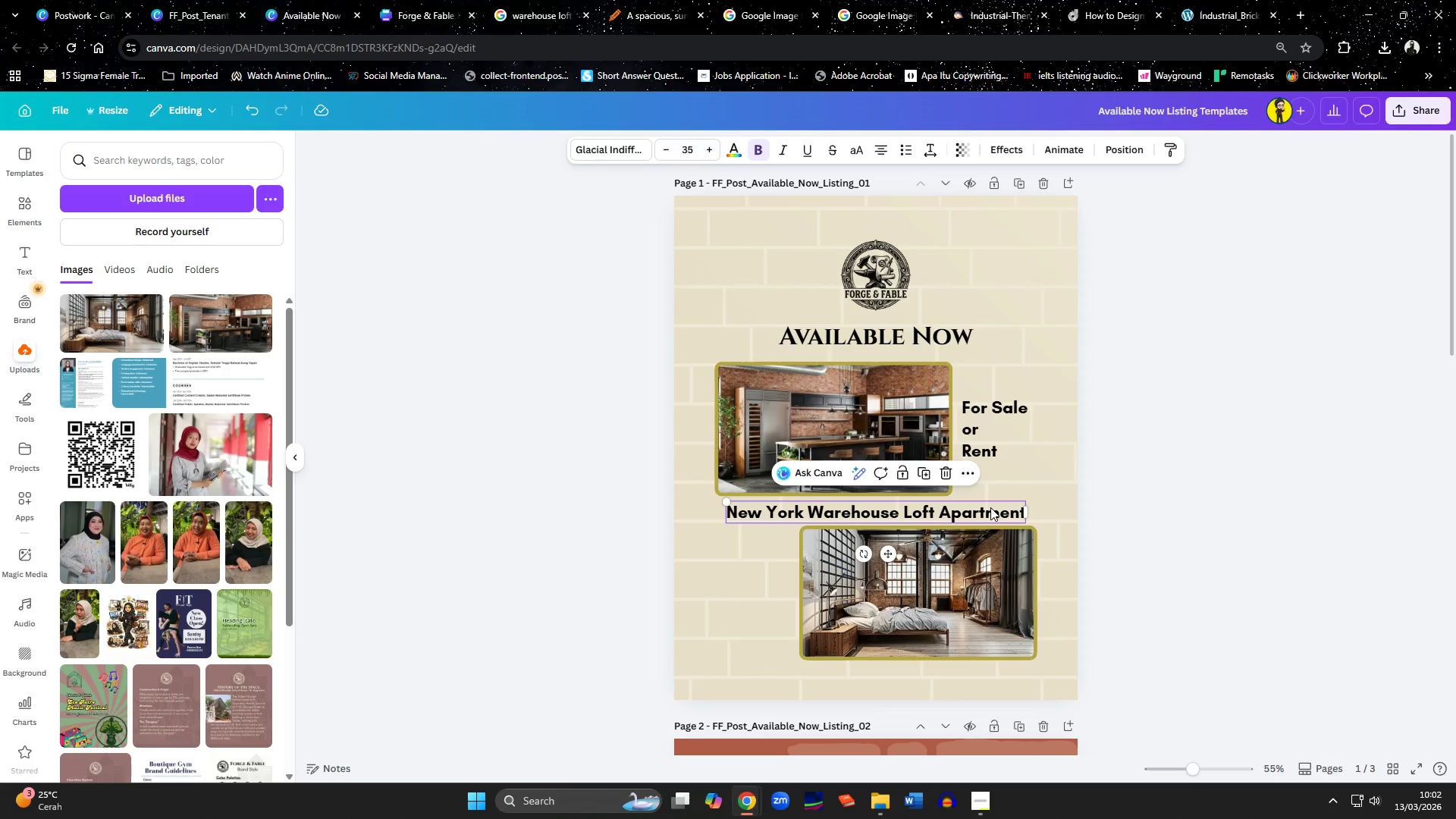 
key(ArrowUp)
 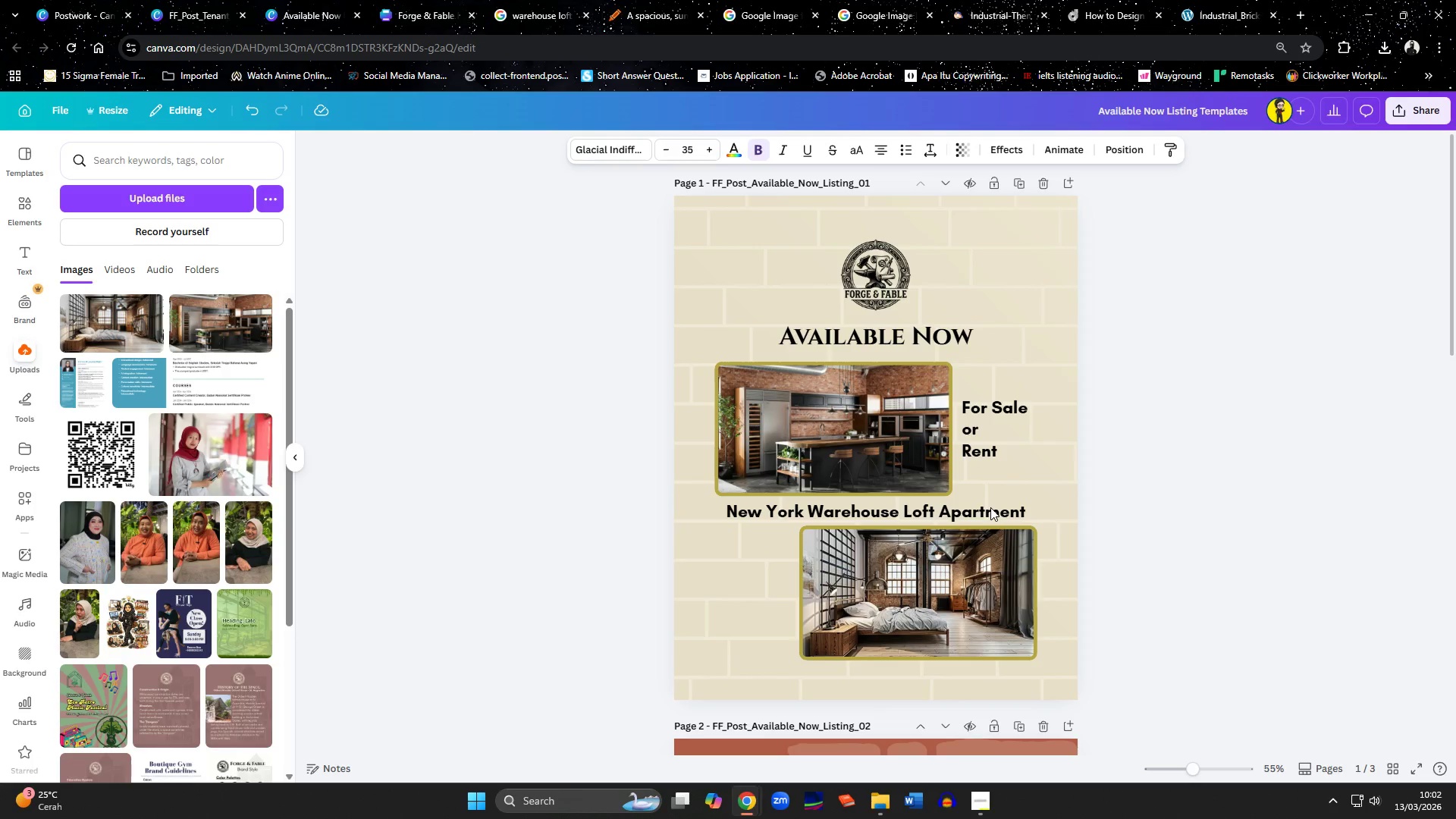 
key(ArrowUp)
 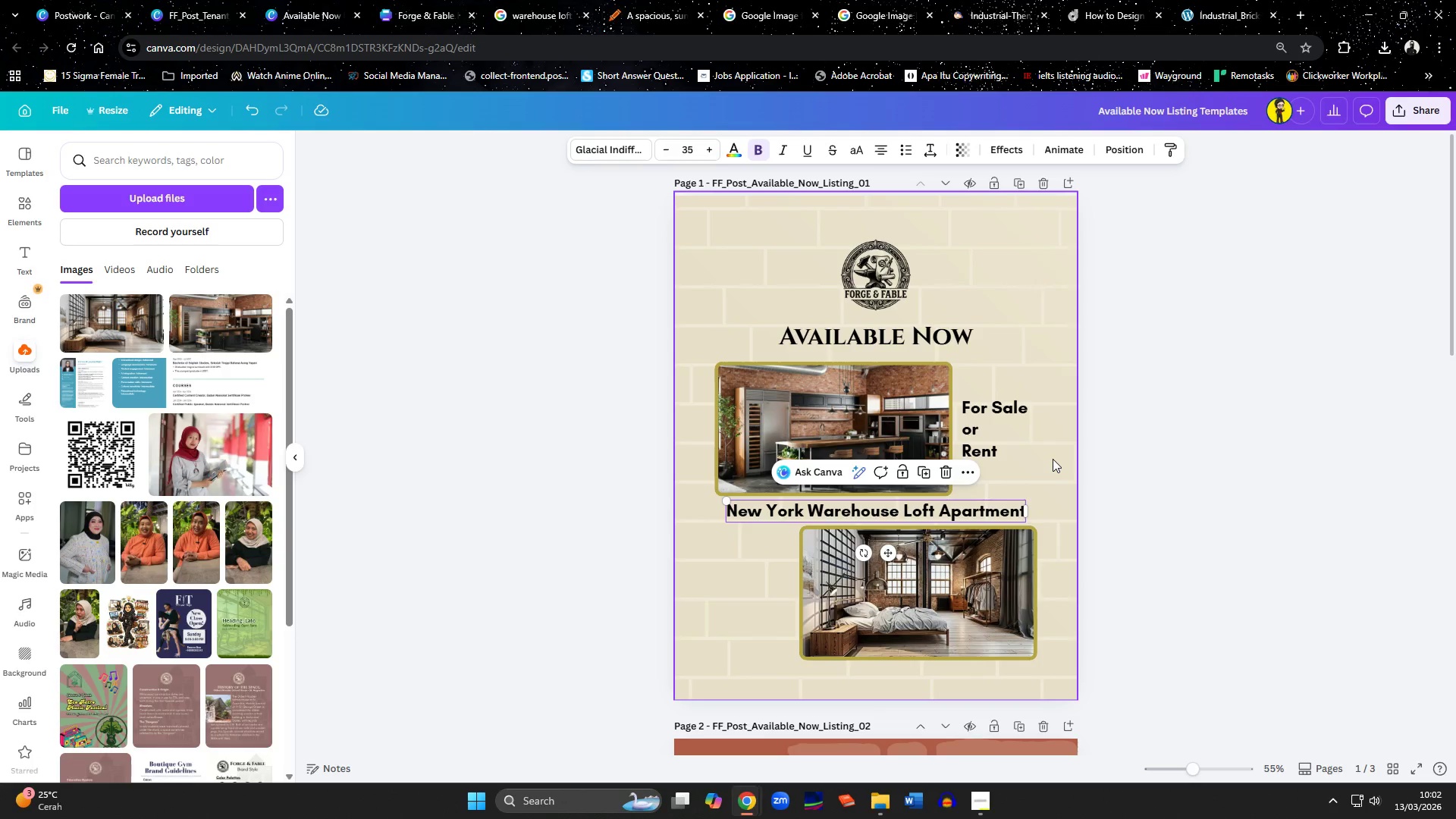 
left_click([1013, 432])
 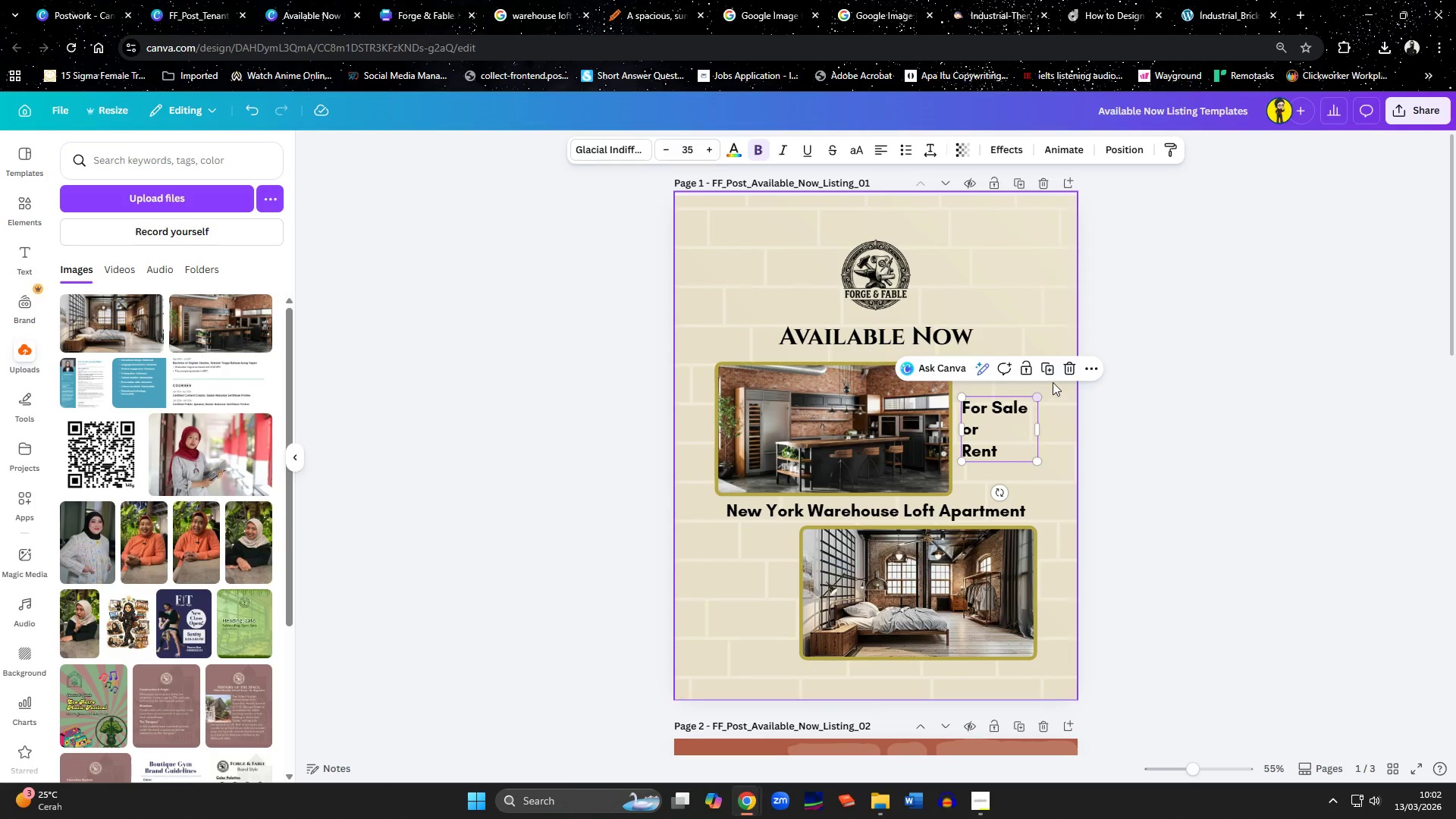 
left_click([1050, 370])
 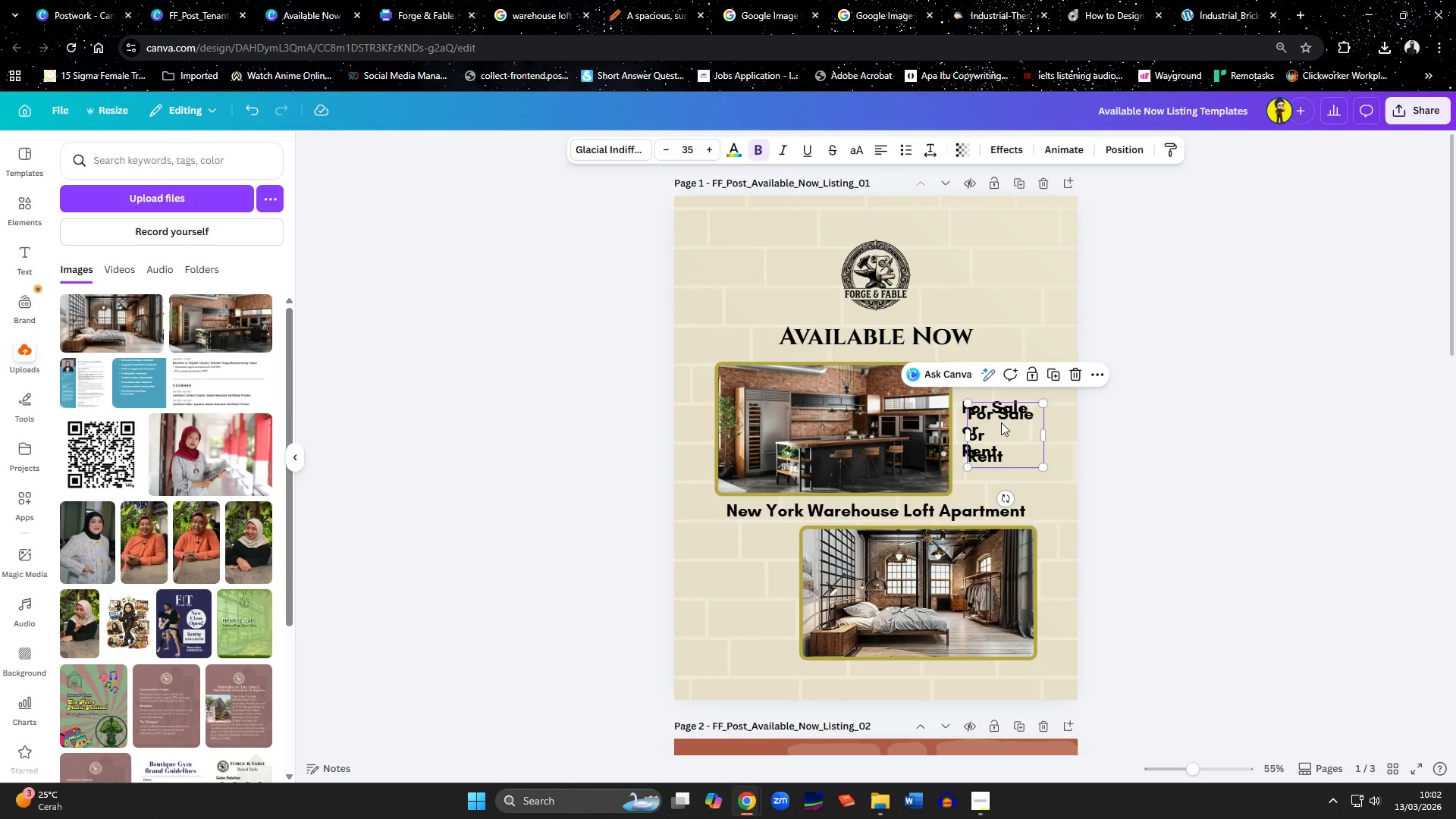 
left_click_drag(start_coordinate=[1000, 424], to_coordinate=[744, 551])
 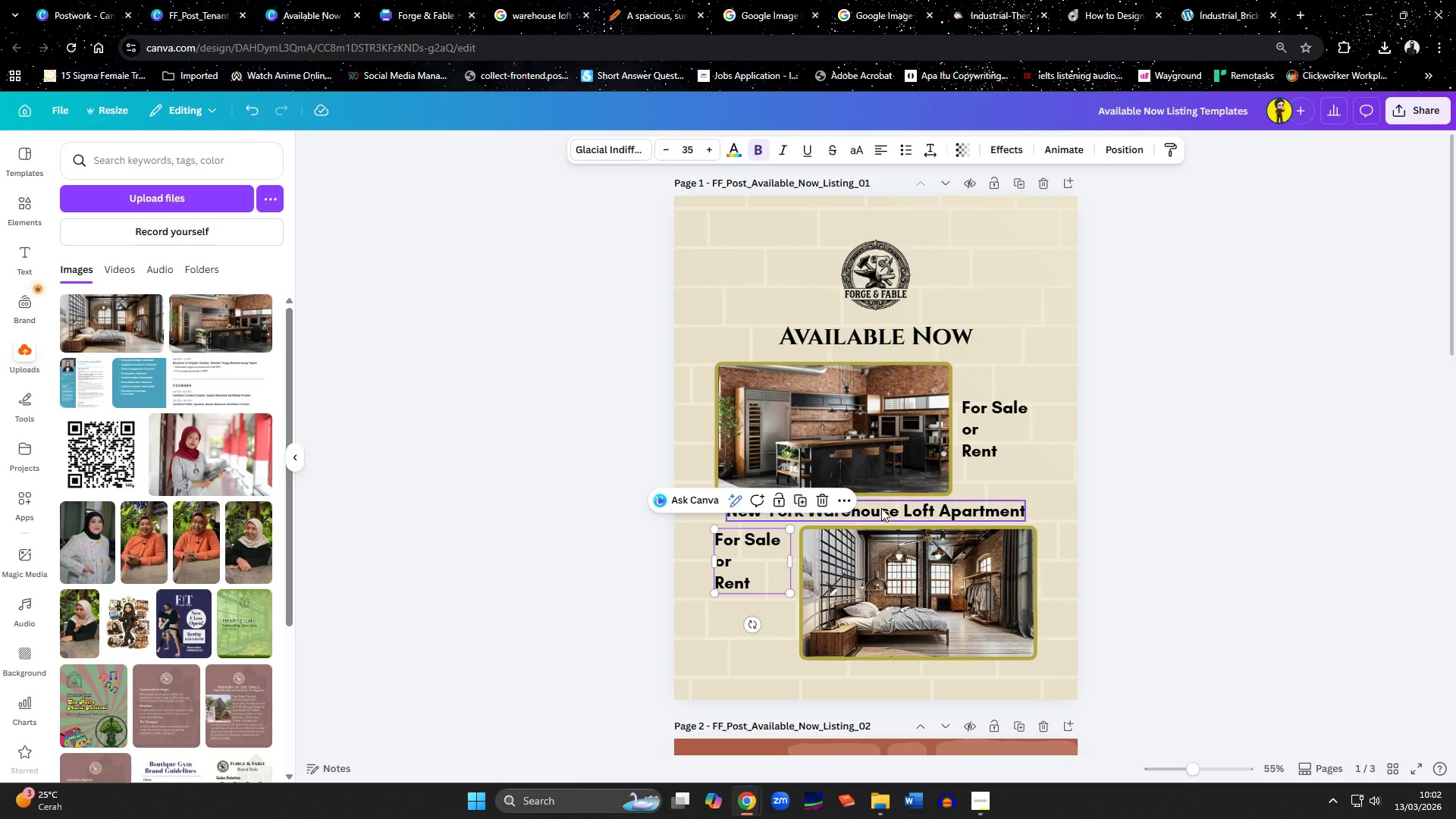 
left_click([885, 508])
 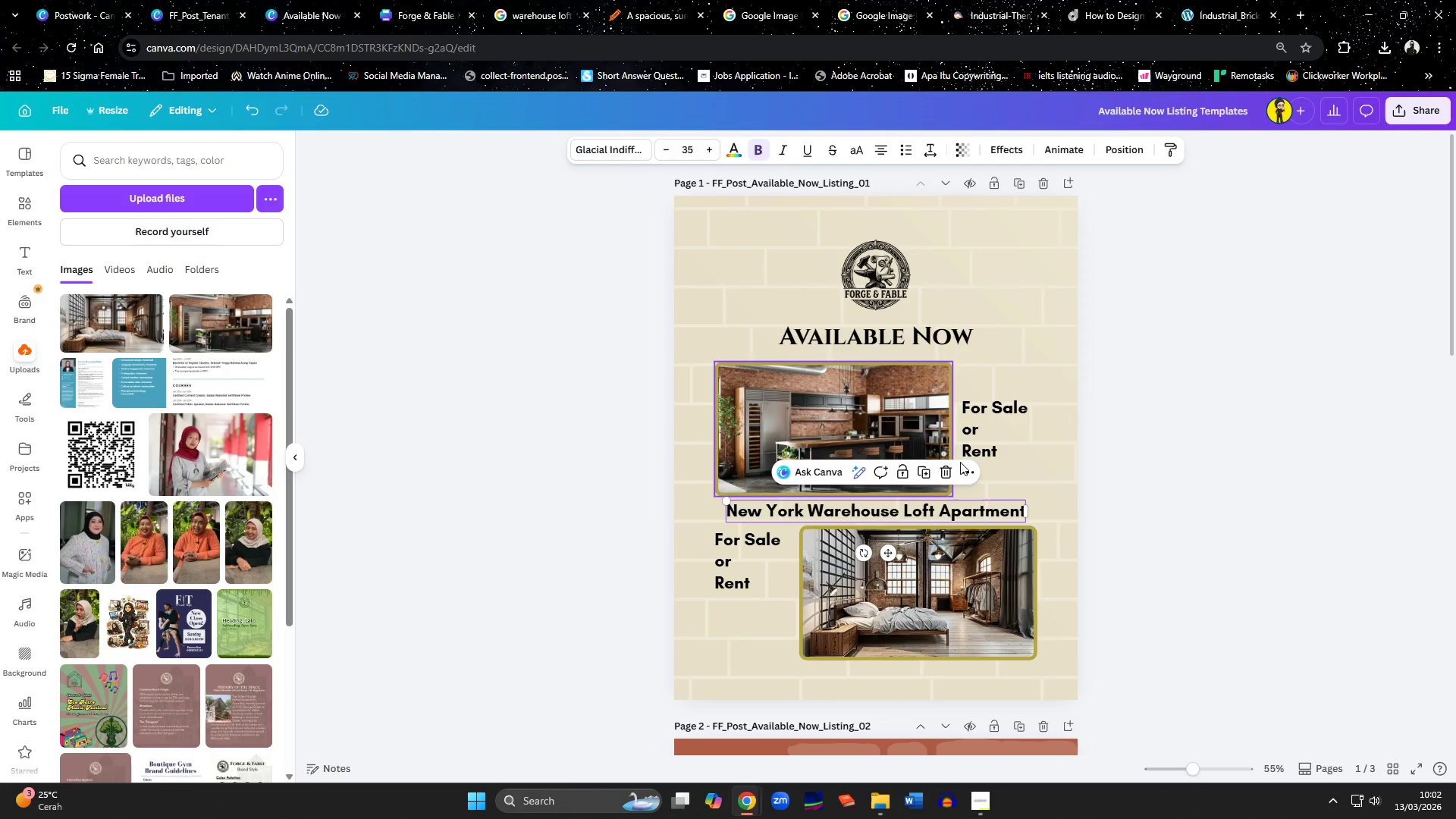 
left_click([982, 438])
 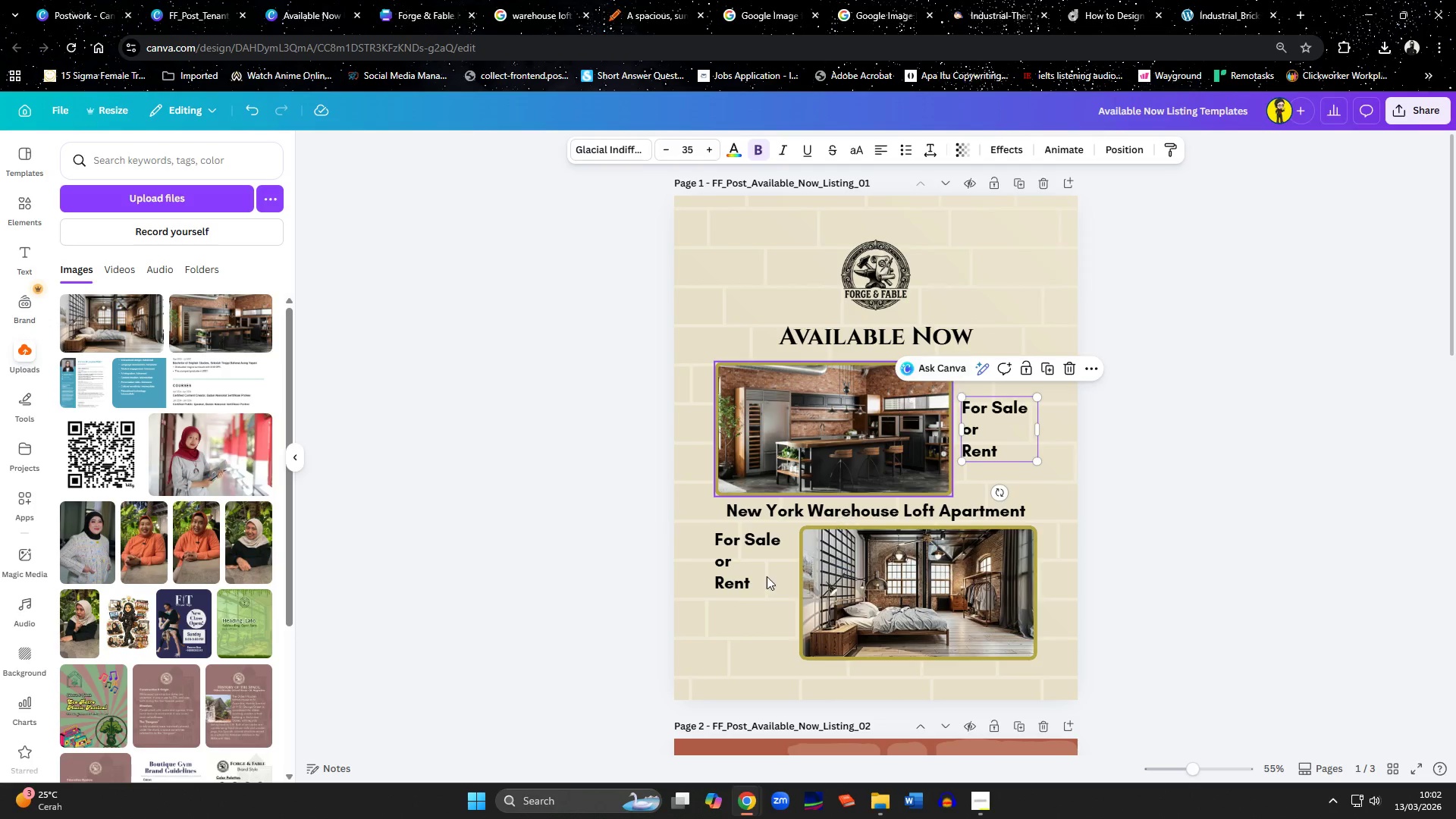 
left_click([745, 585])
 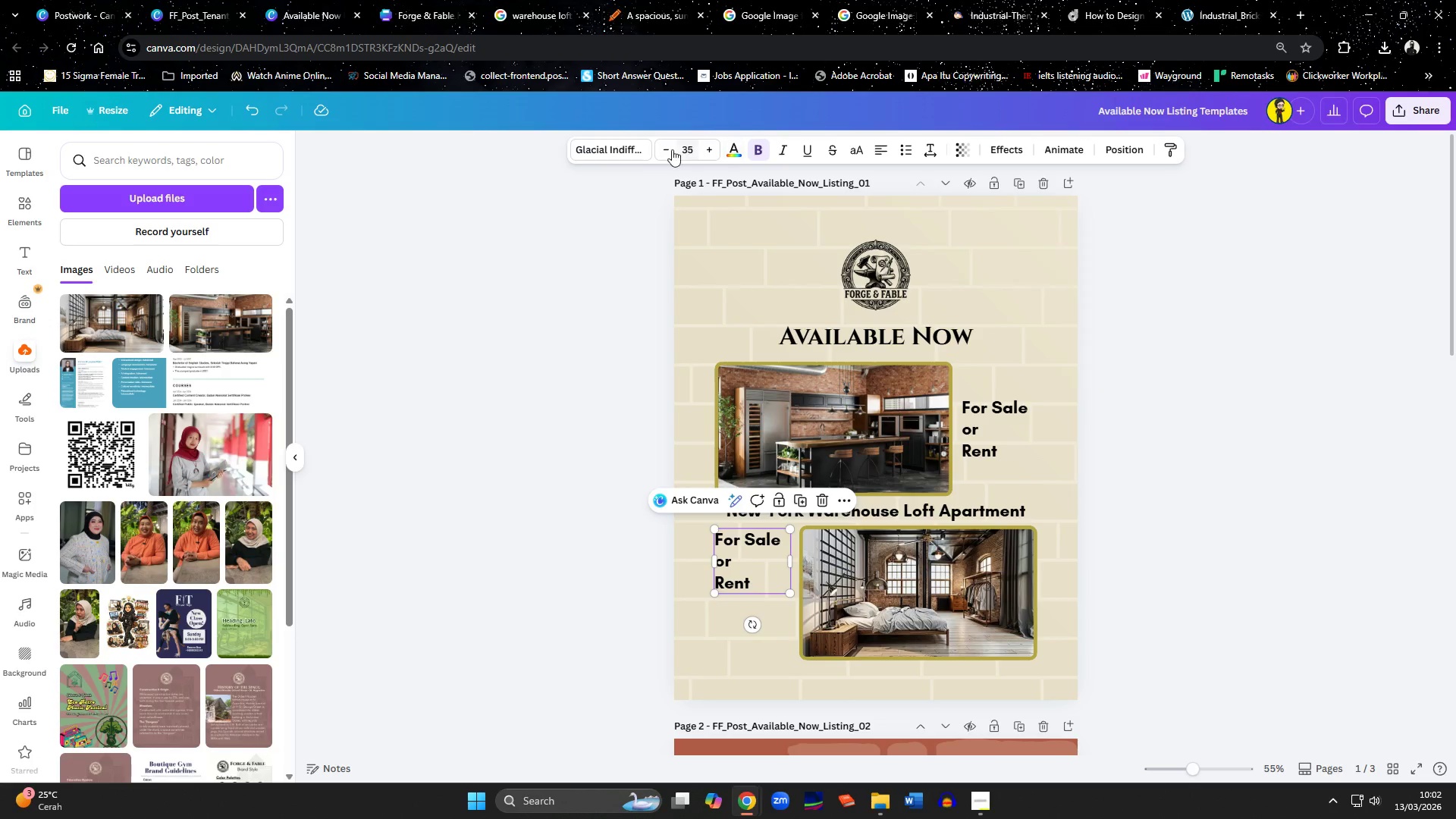 
double_click([670, 149])
 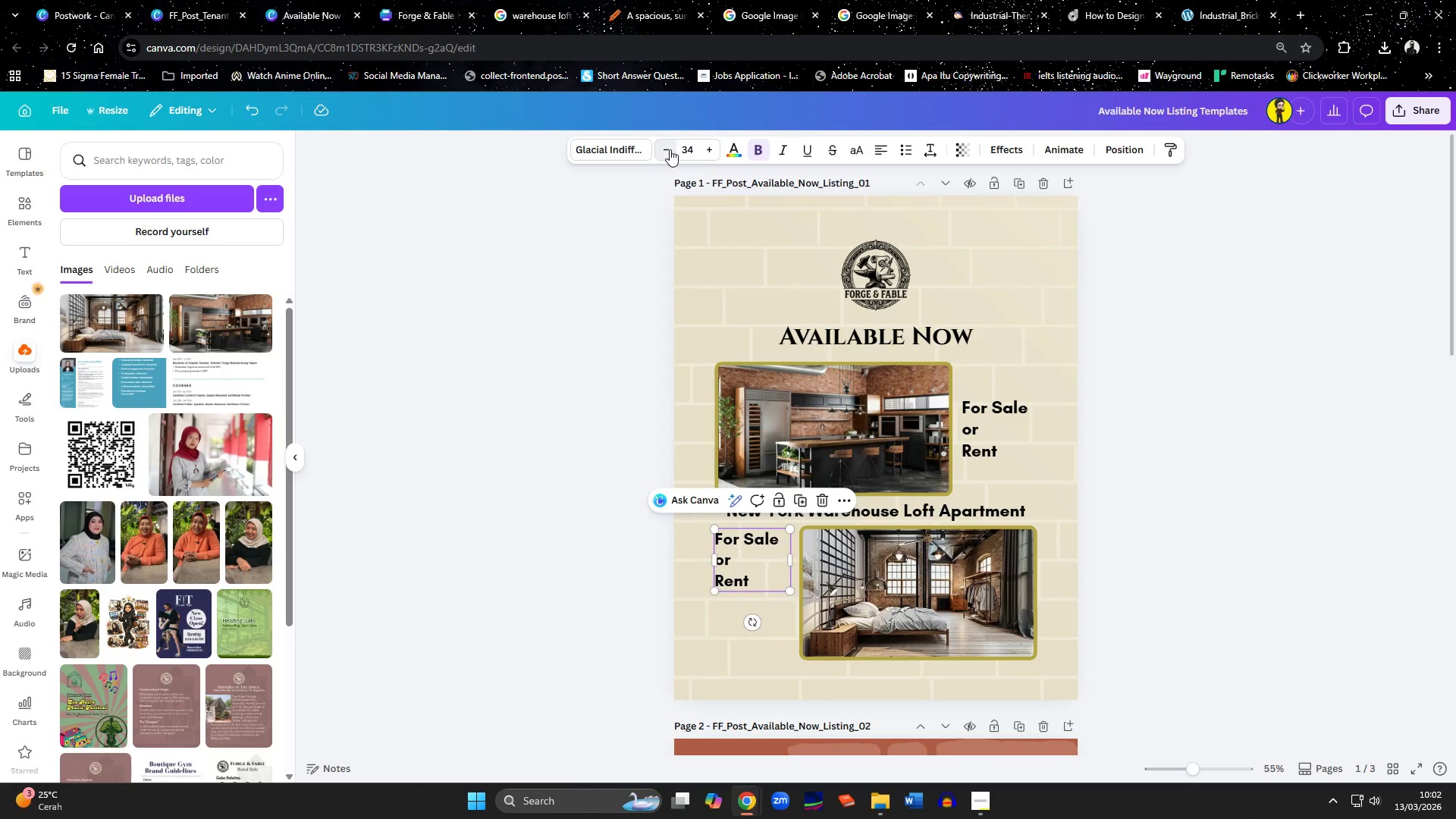 
triple_click([670, 149])
 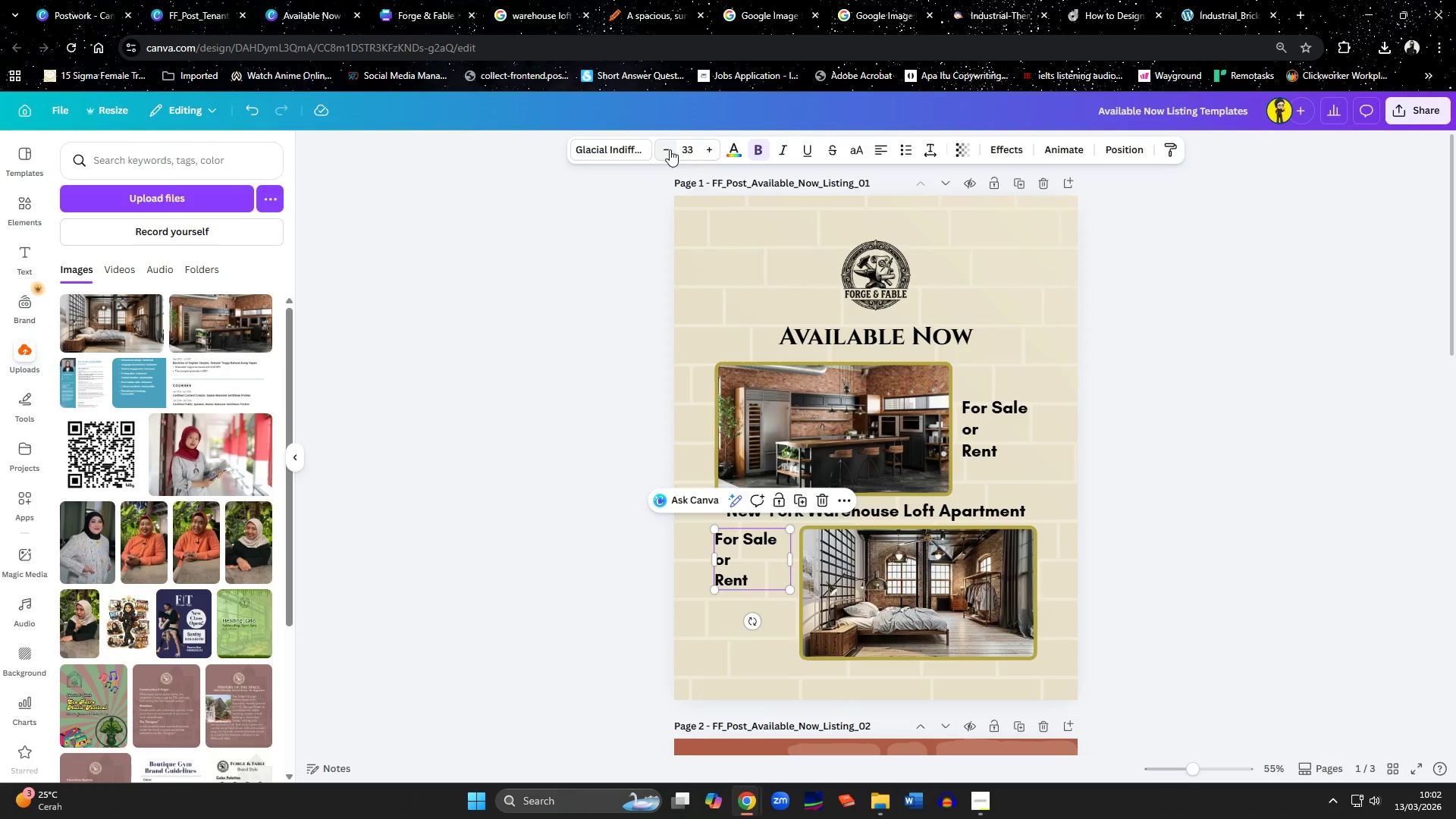 
triple_click([670, 149])
 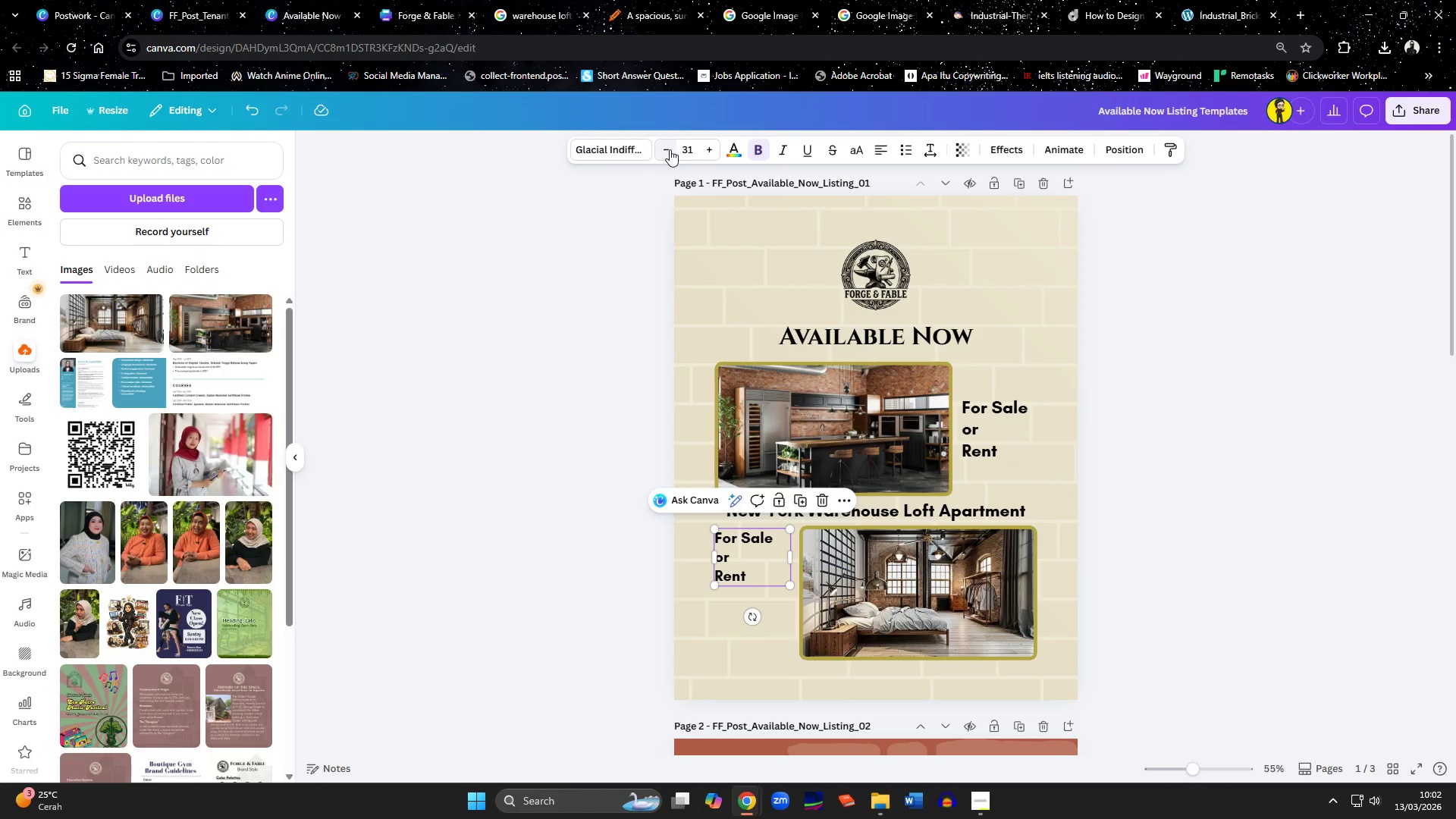 
triple_click([670, 149])
 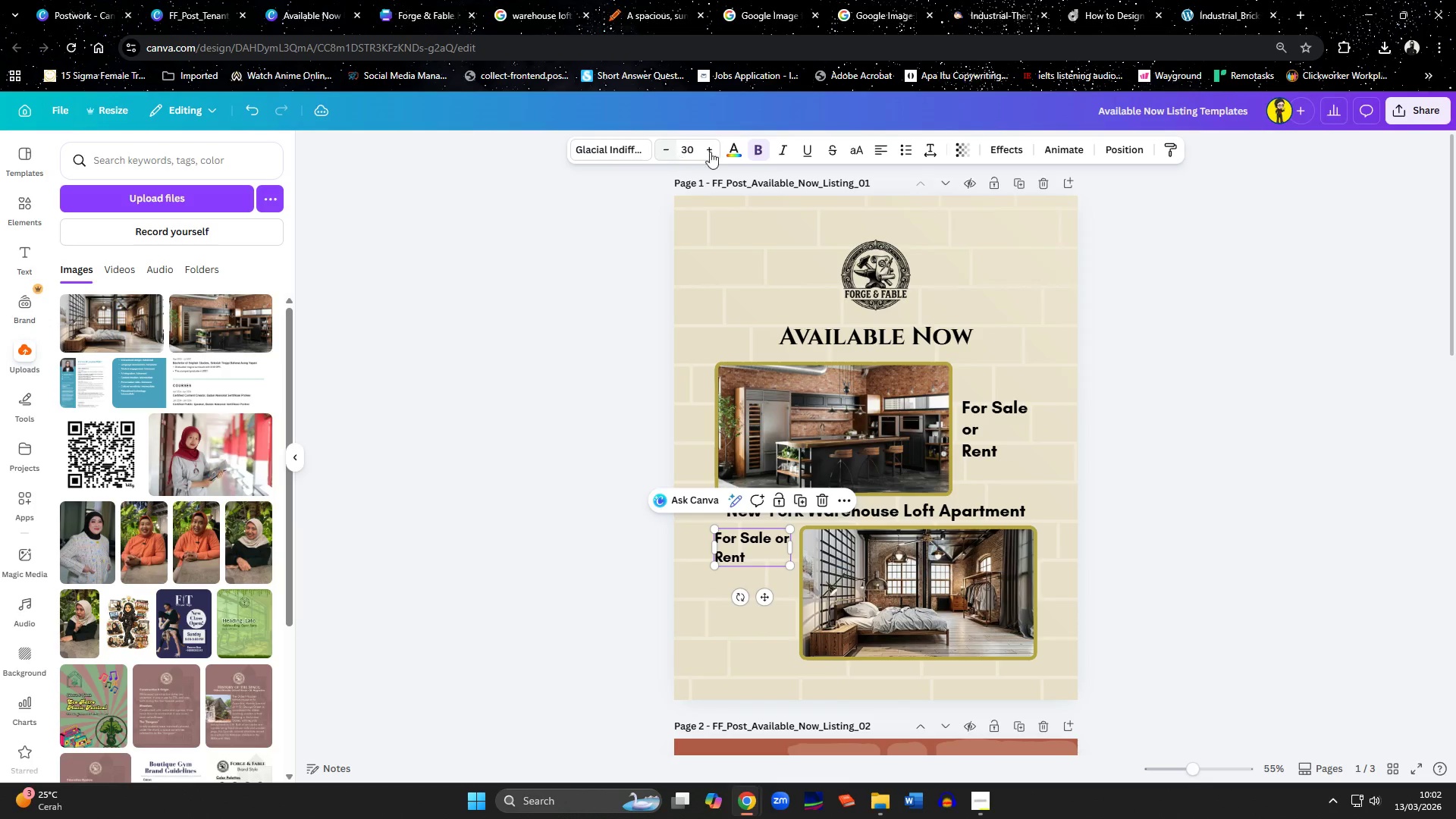 
left_click([759, 145])
 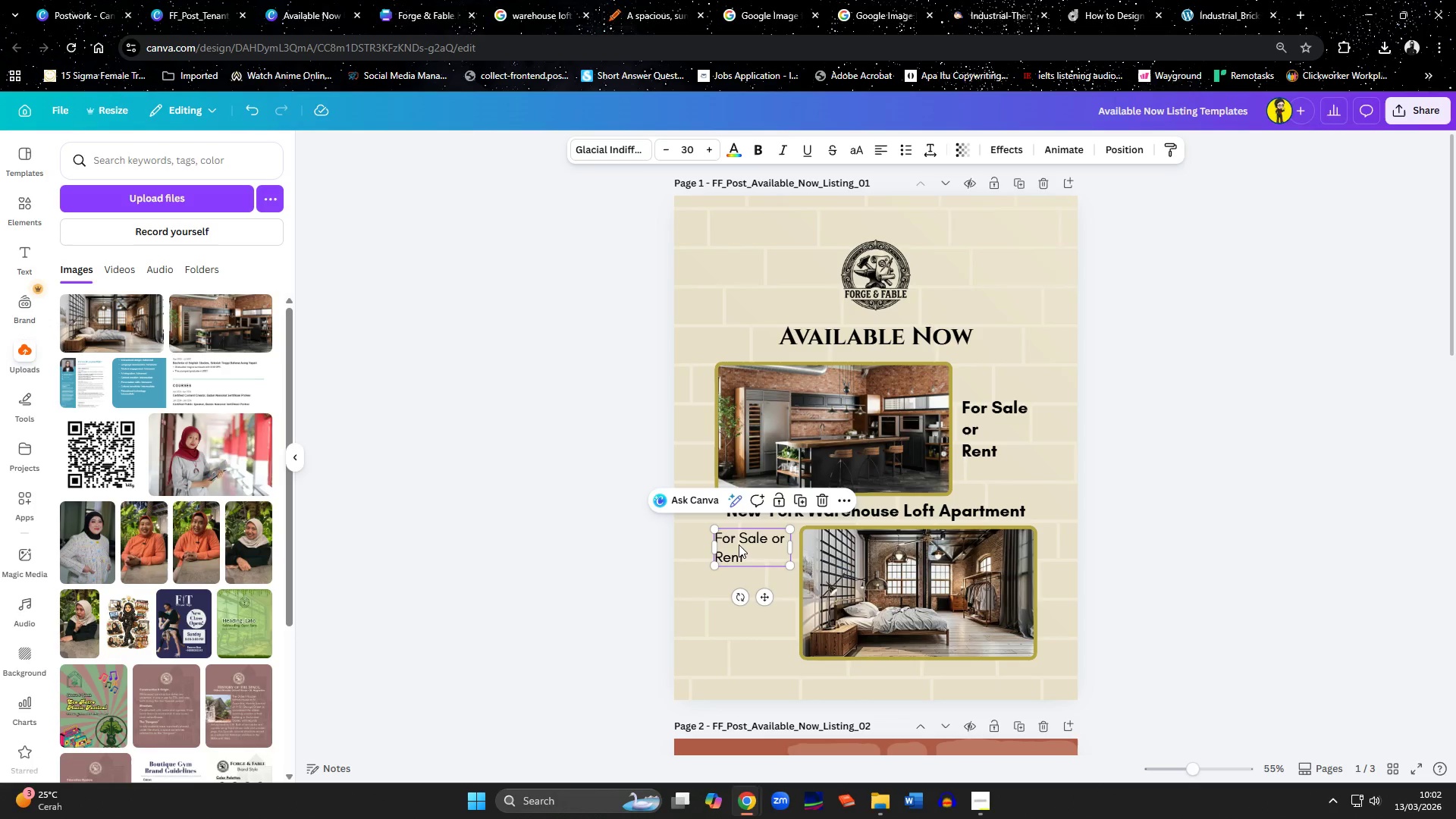 
left_click([739, 544])
 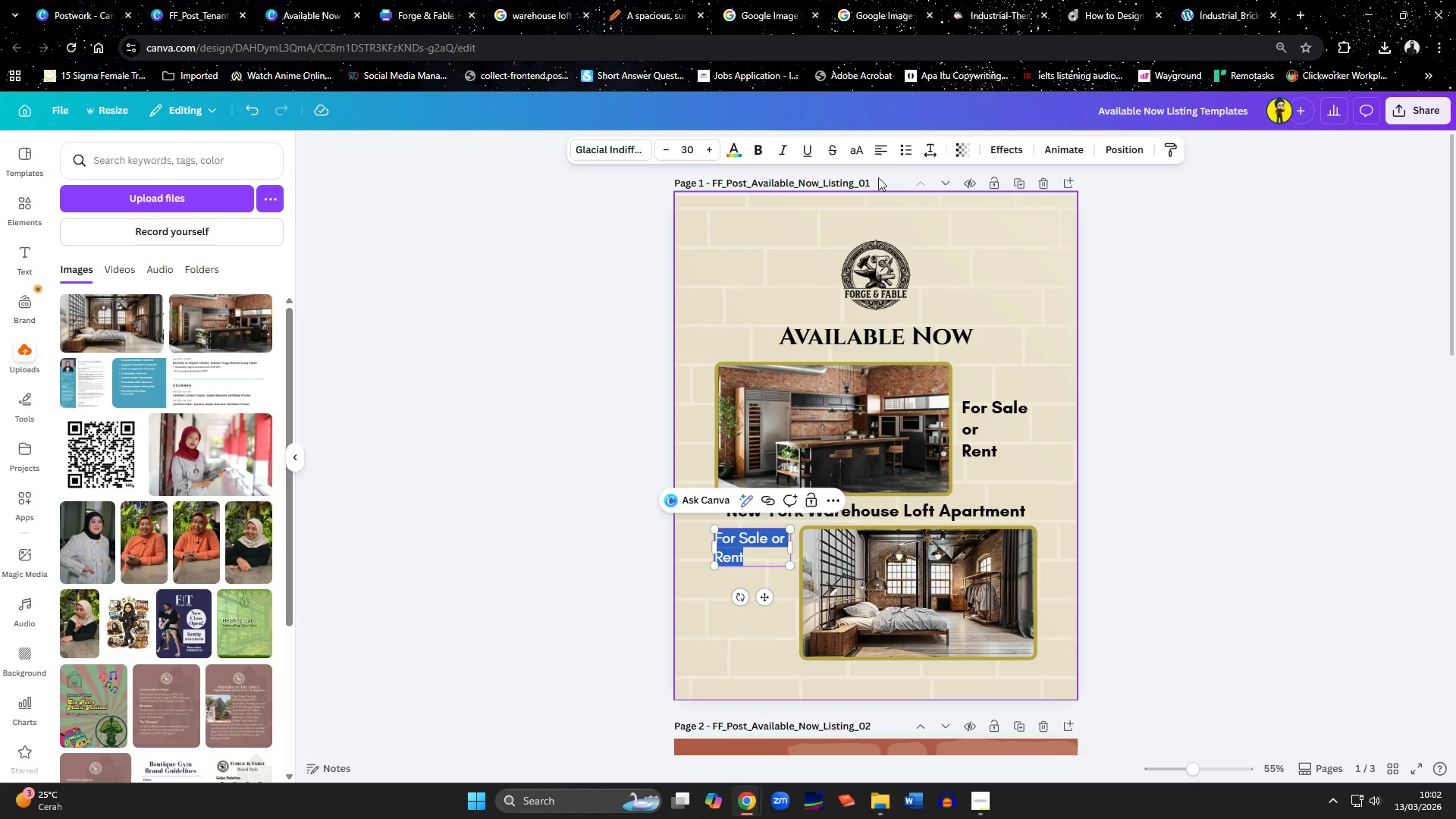 
left_click([902, 151])
 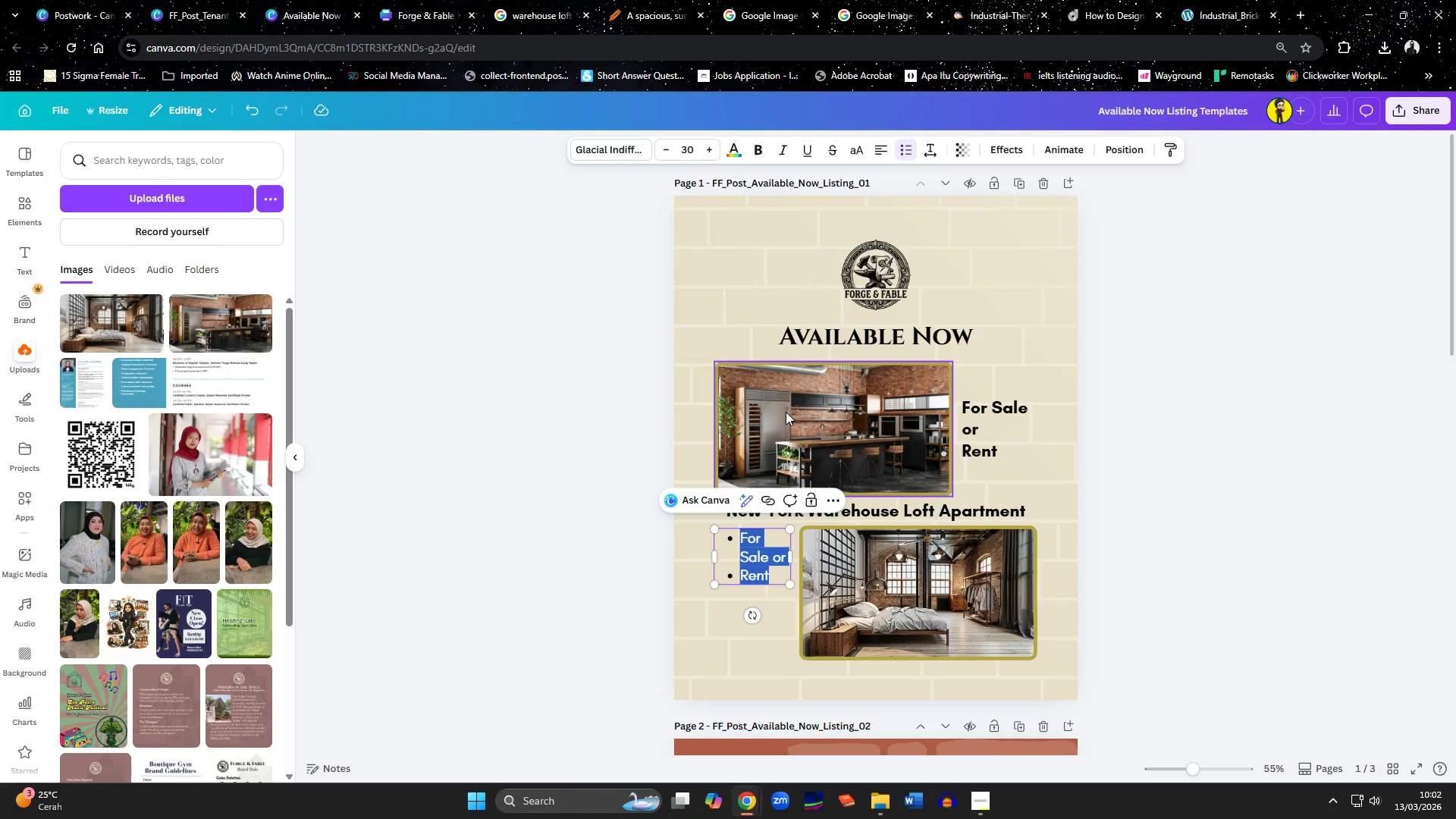 
type(Fully furnished)
 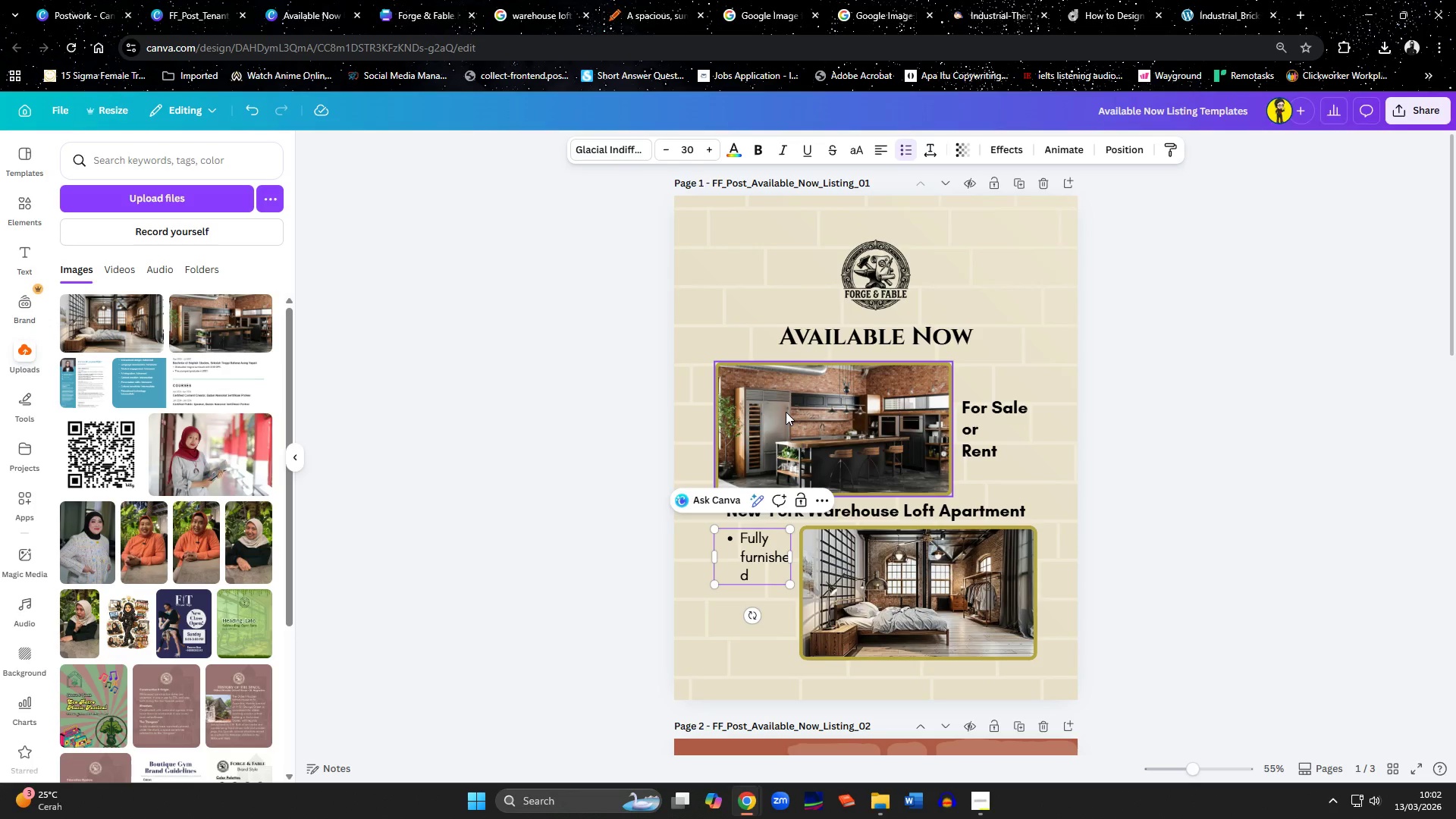 
key(Enter)
 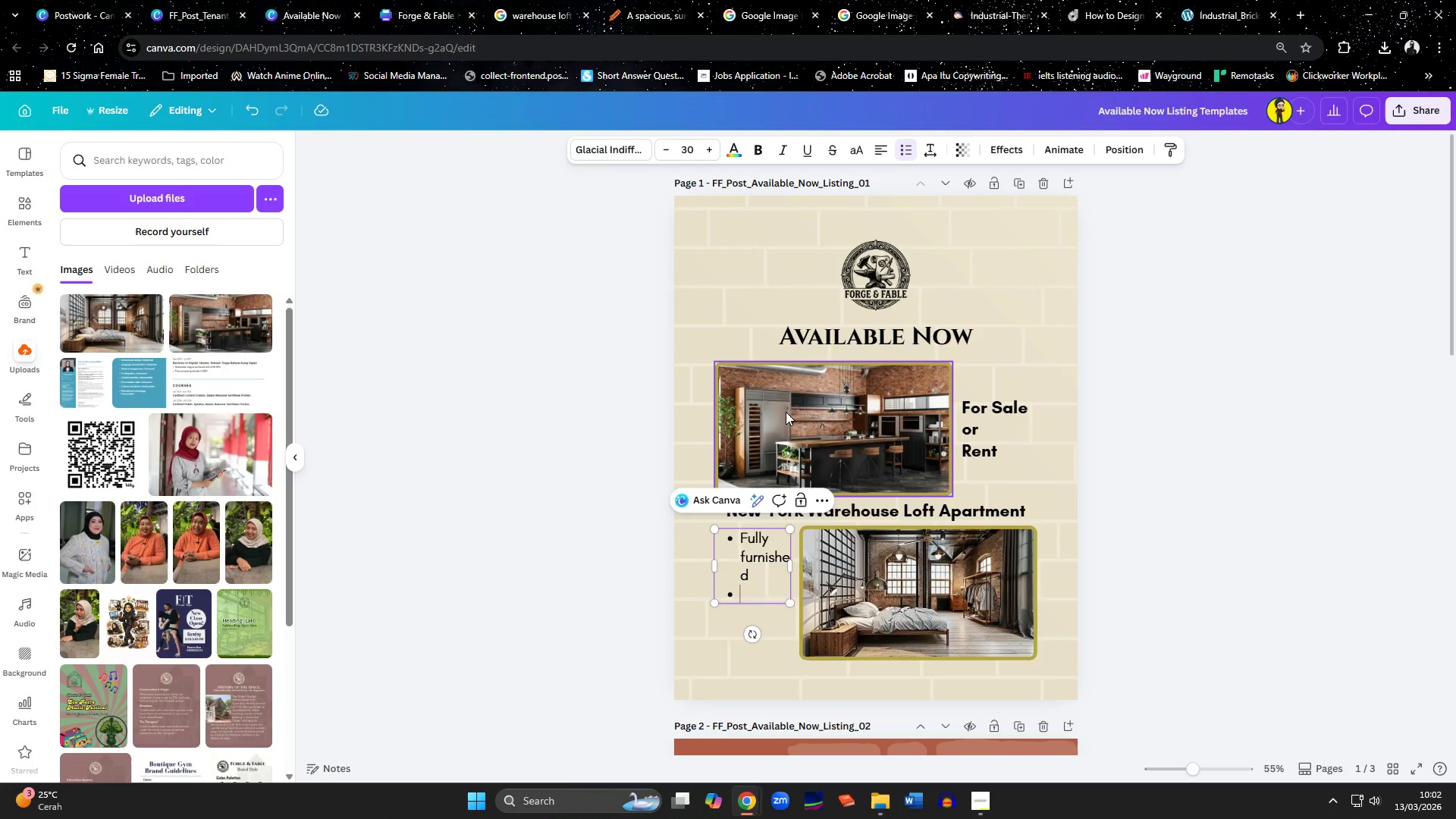 
type(Include)
key(Backspace)
key(Backspace)
key(Backspace)
key(Backspace)
key(Backspace)
key(Backspace)
key(Backspace)
 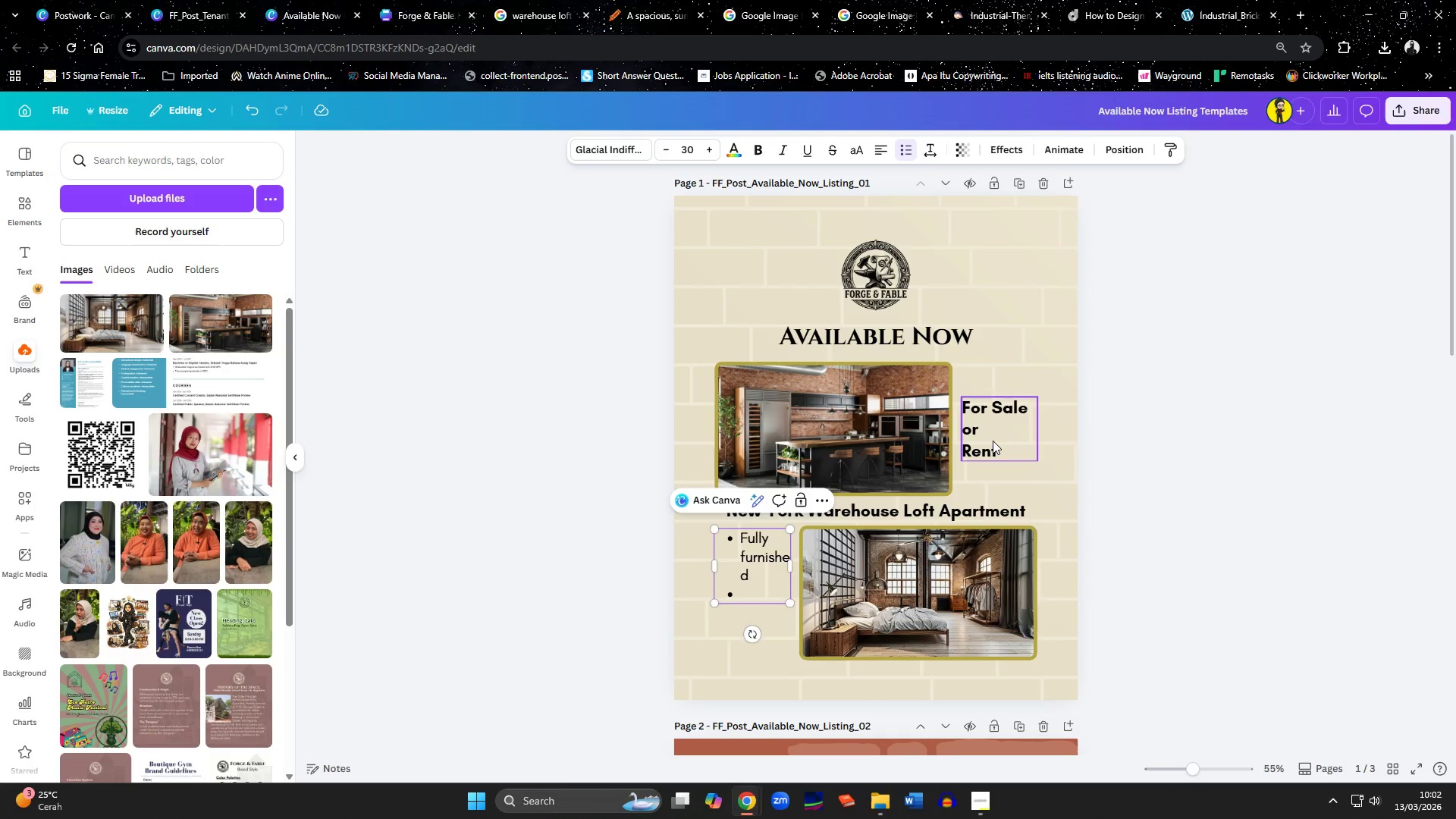 
double_click([981, 448])
 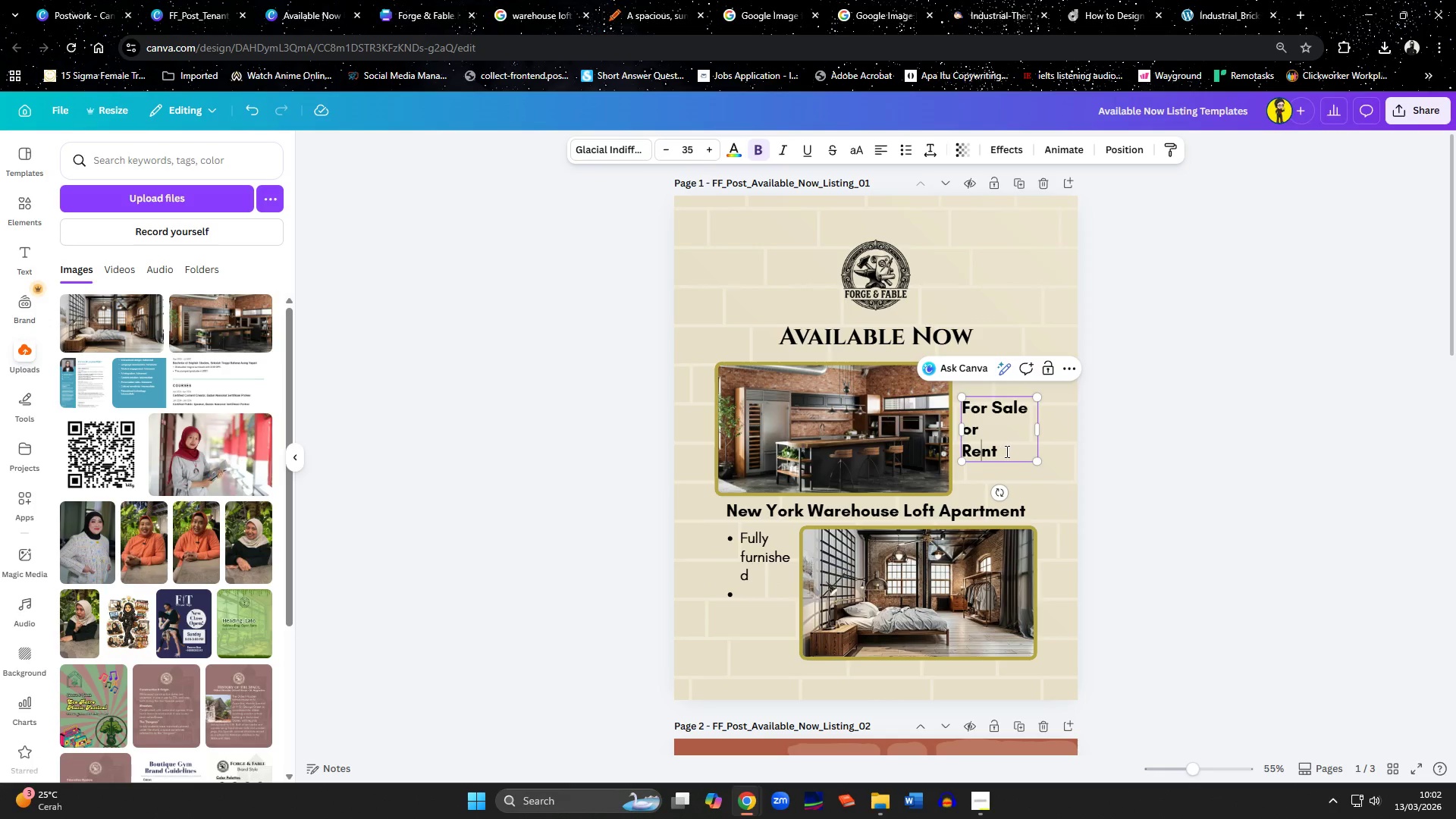 
left_click([1010, 452])
 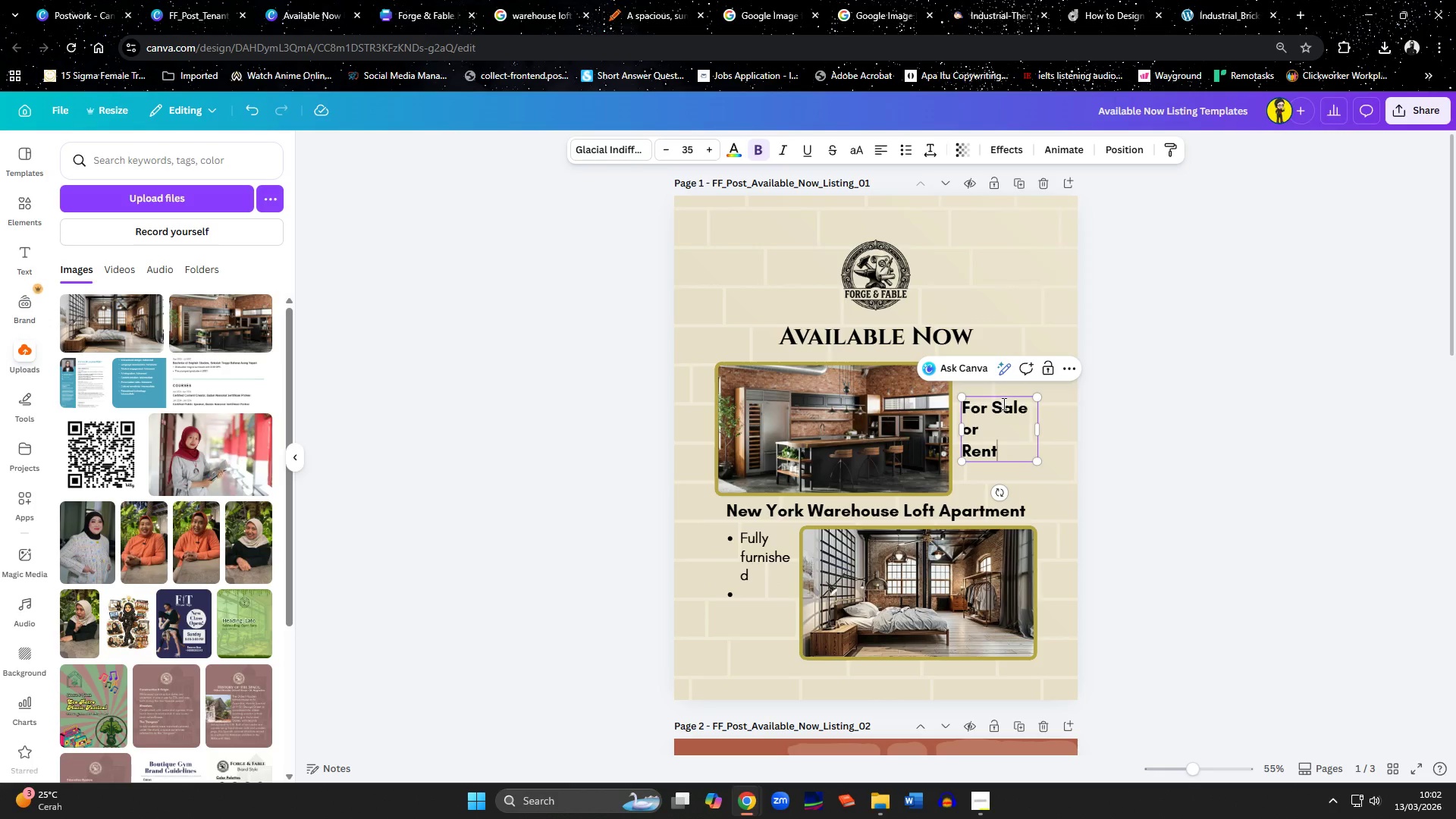 
left_click([1003, 395])
 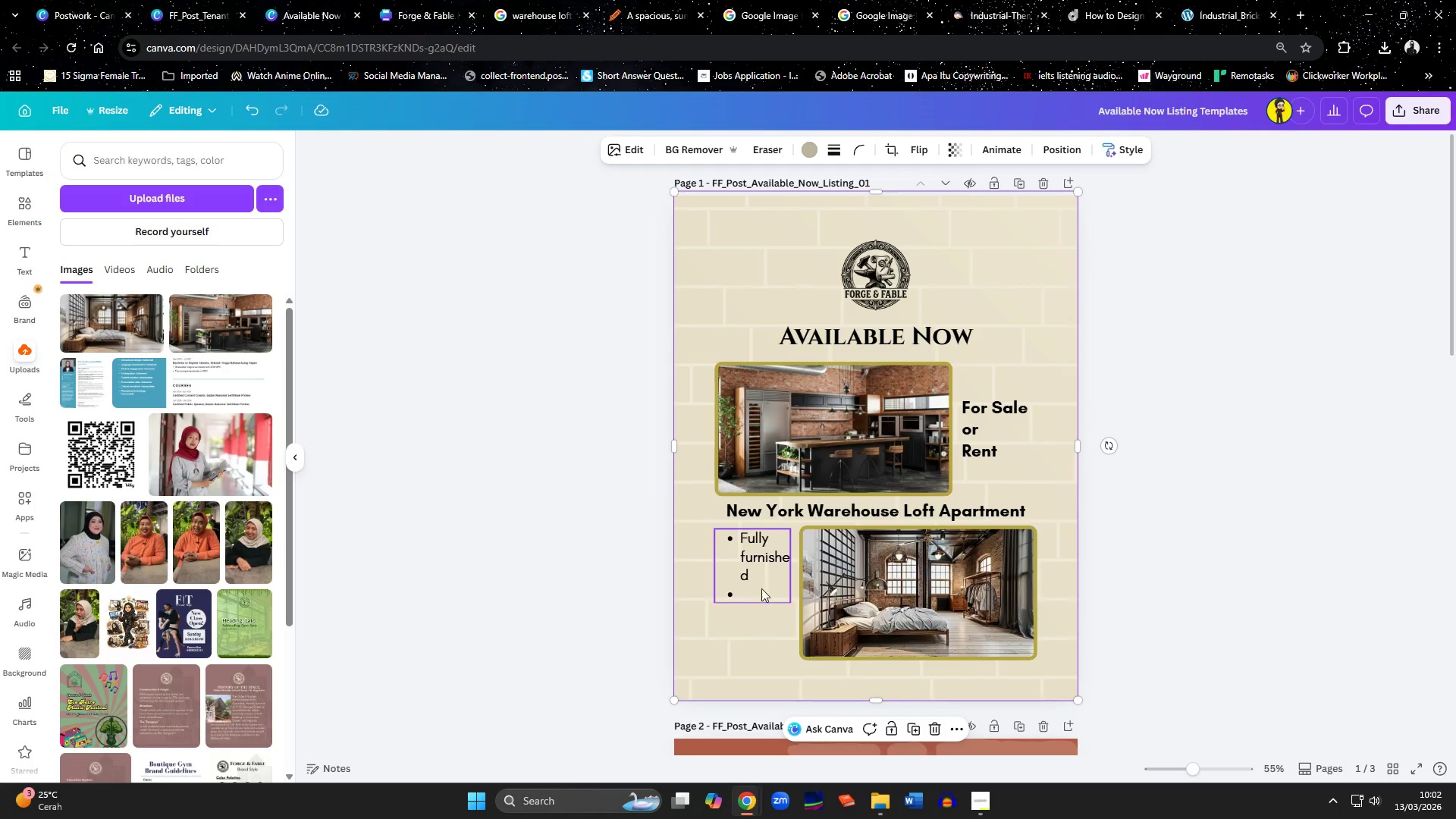 
double_click([758, 595])
 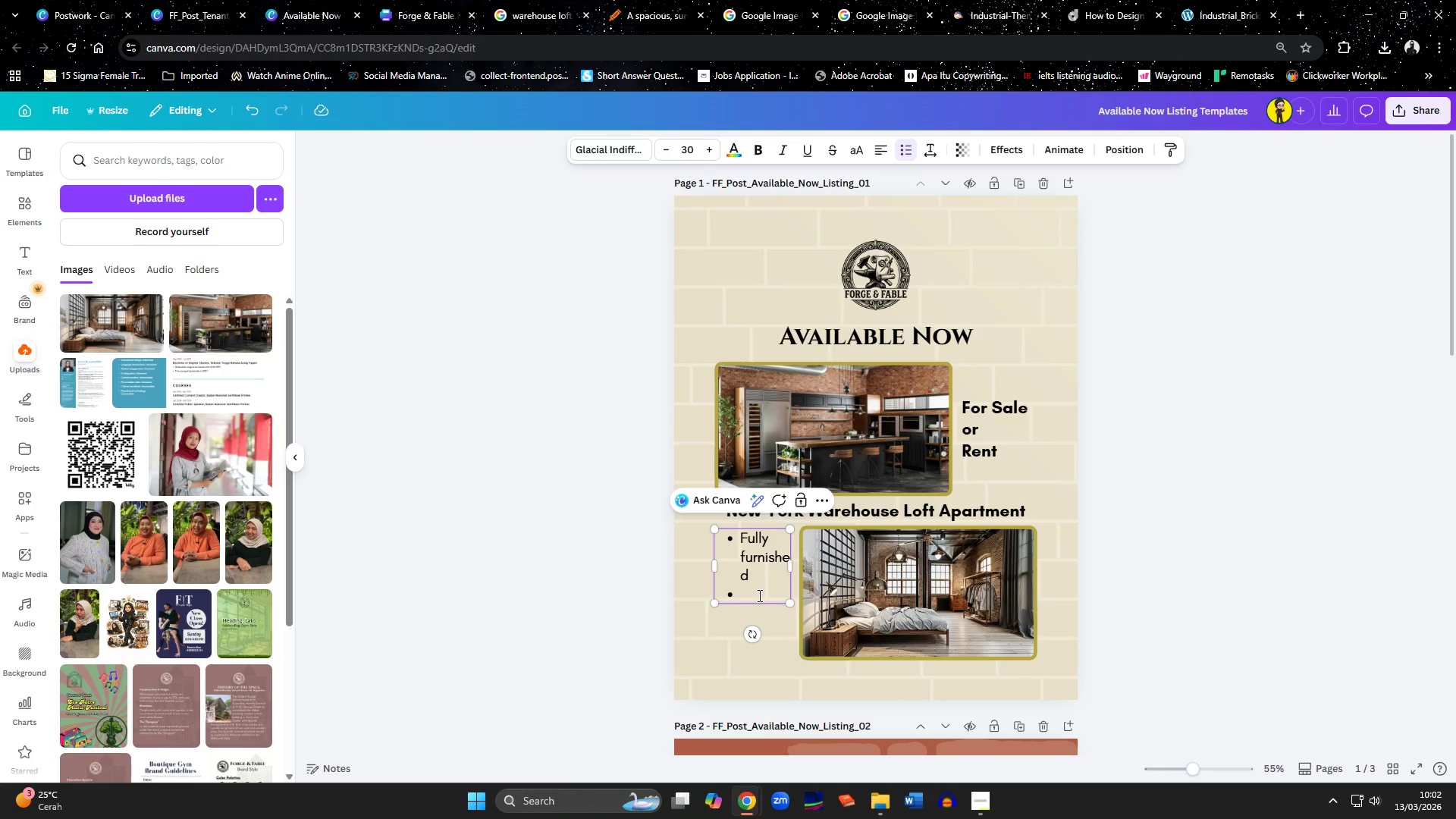 
key(ArrowUp)
 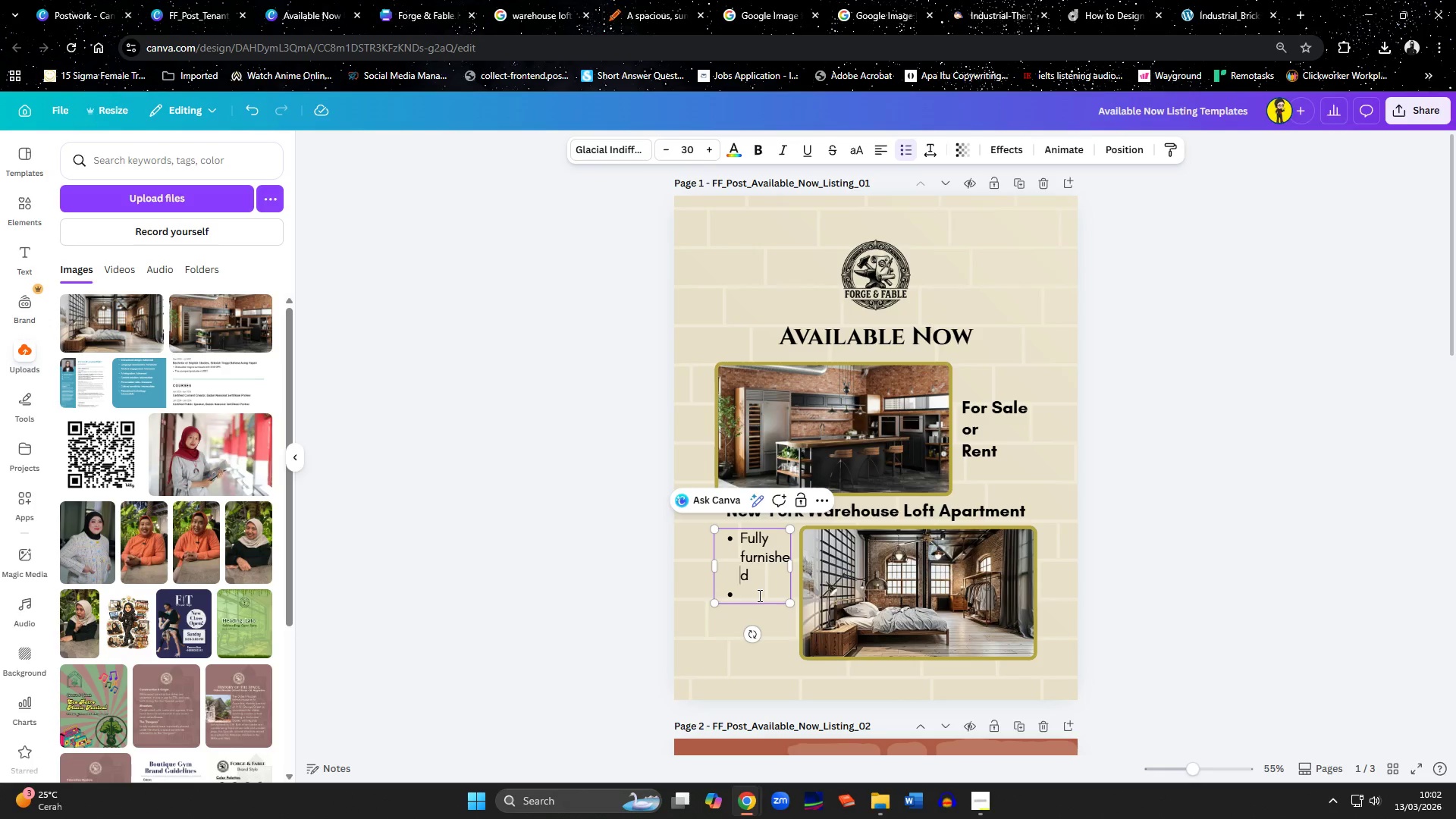 
key(ArrowUp)
 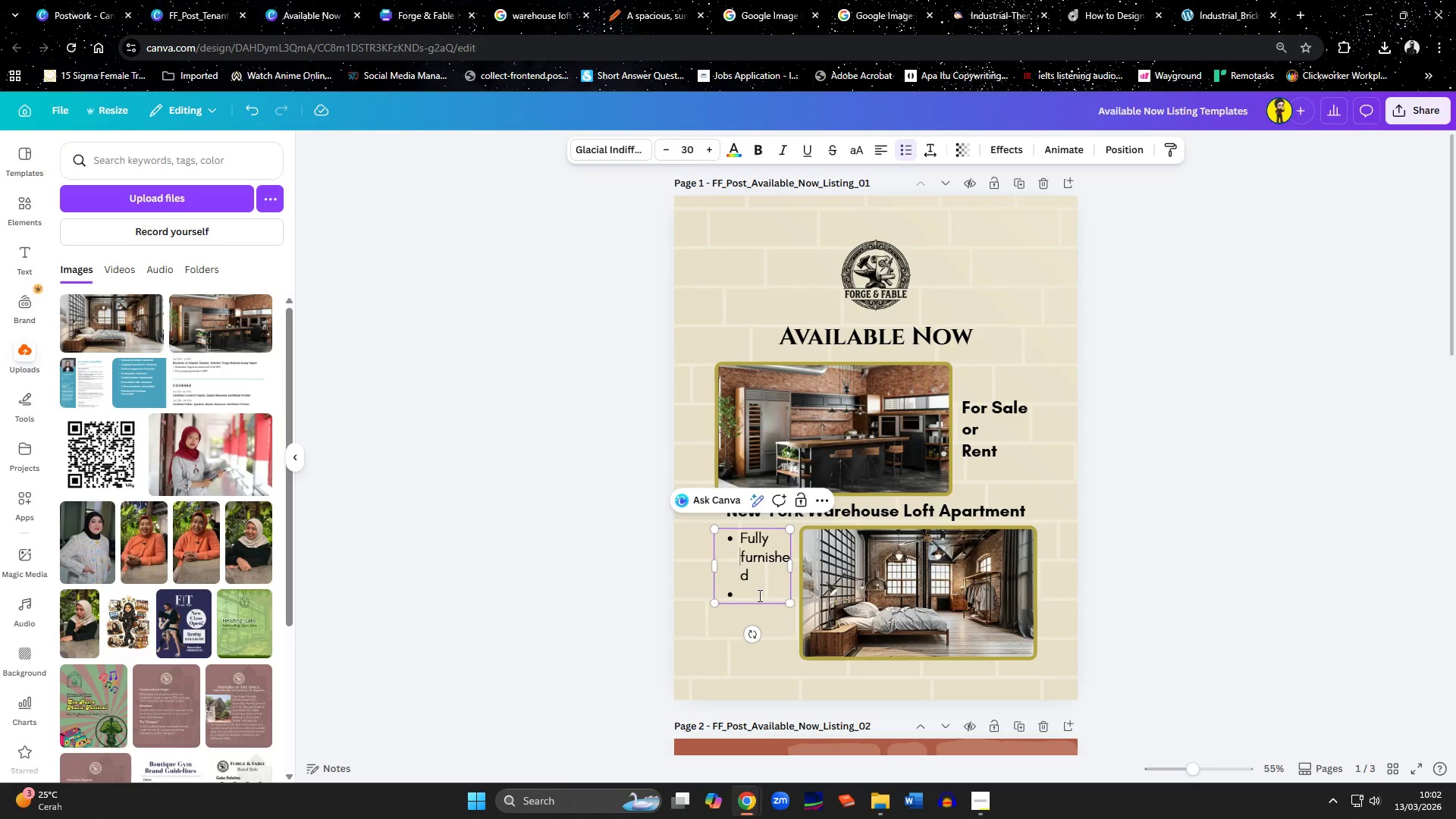 
key(ArrowUp)
 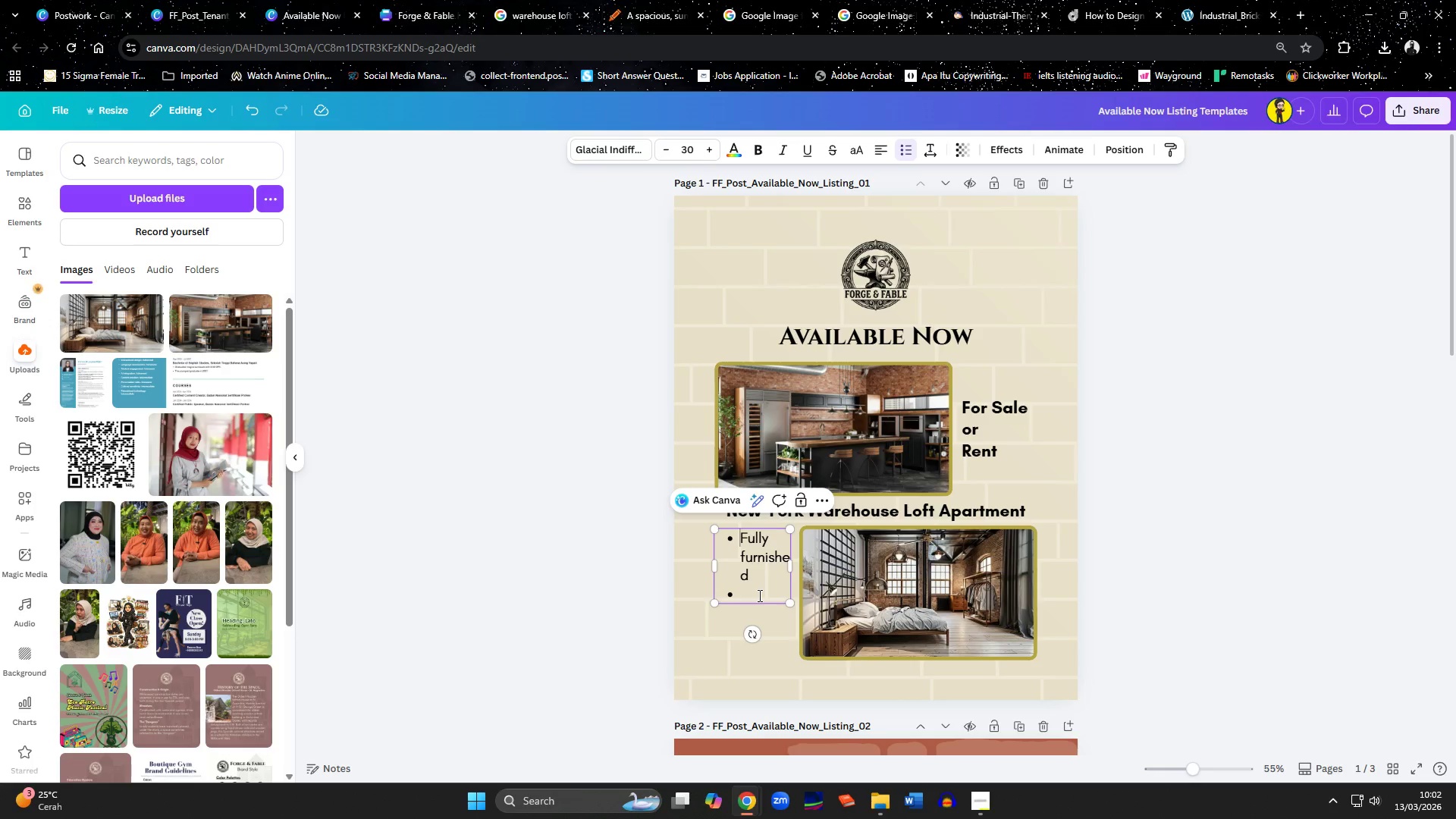 
key(Enter)
 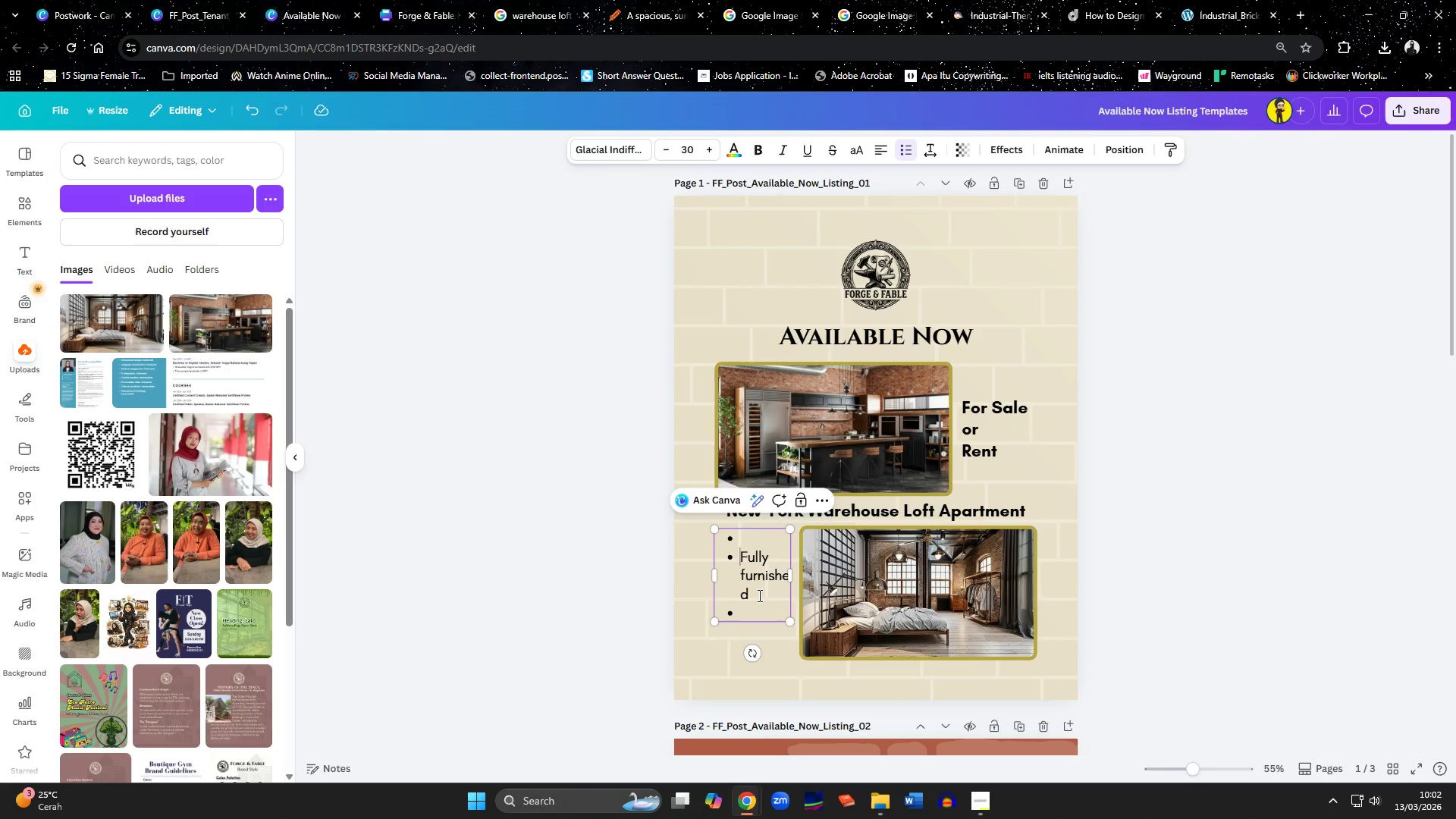 
key(ArrowUp)
 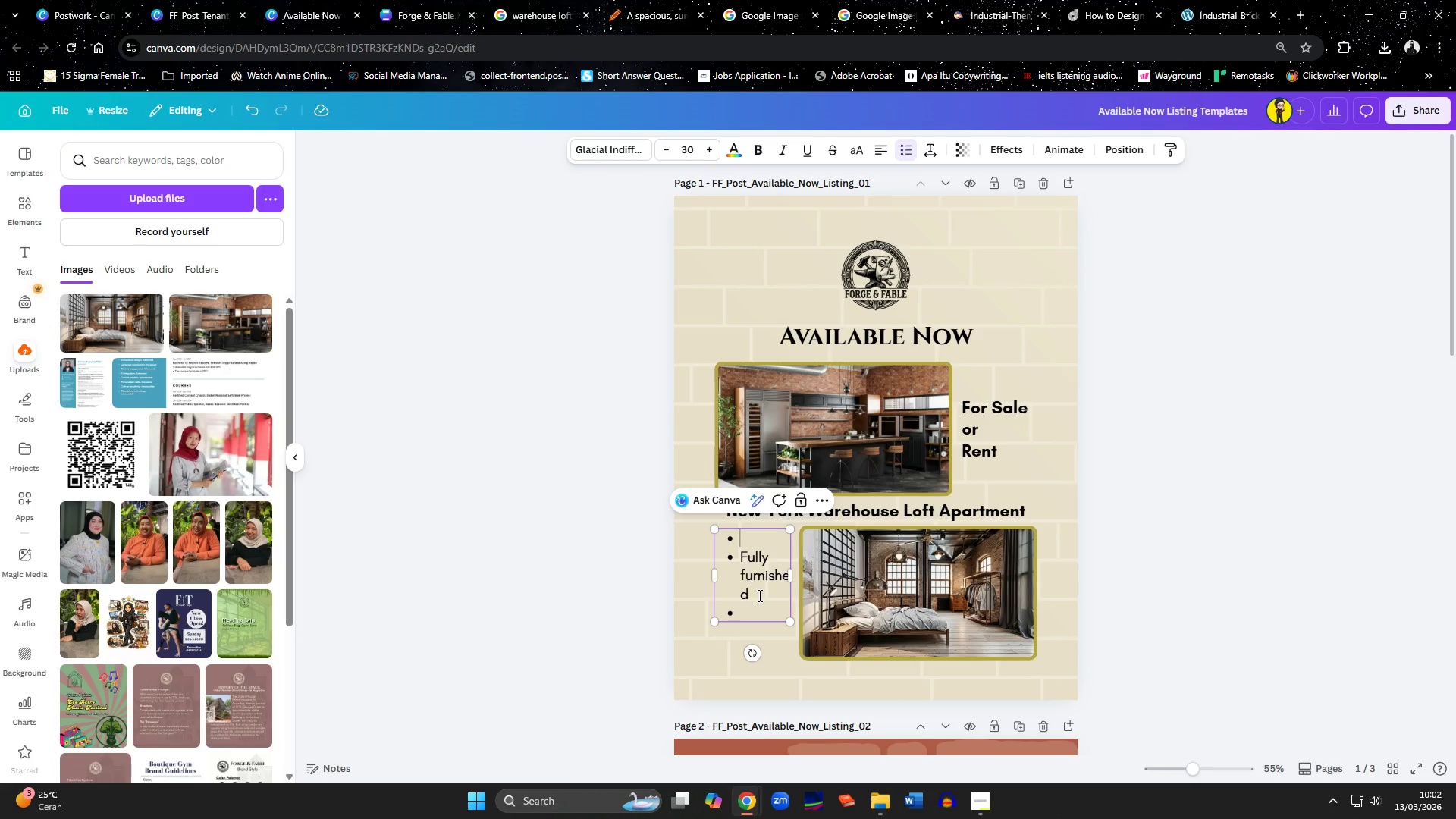 
type(Heart of the city)
 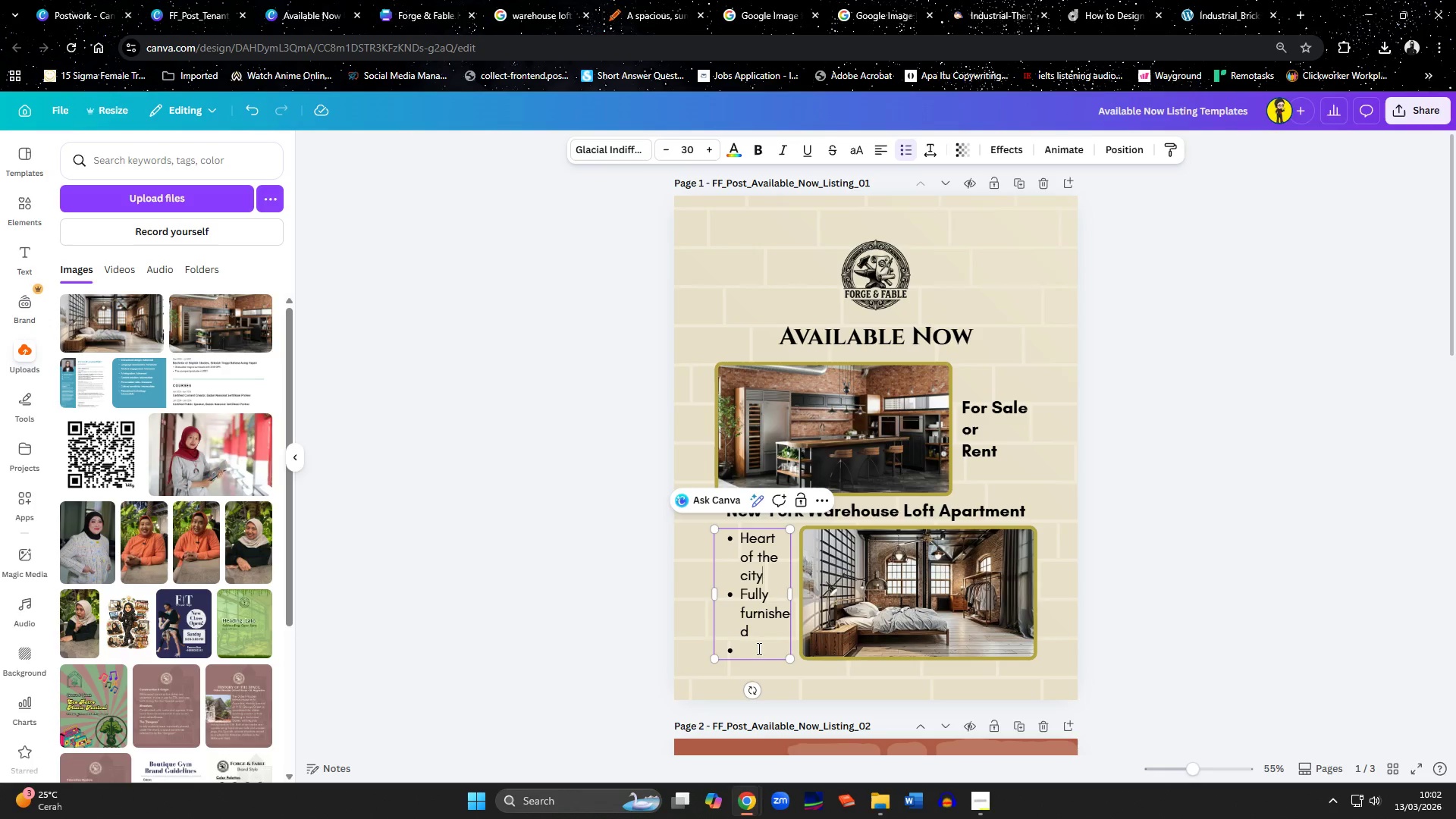 
left_click([771, 674])
 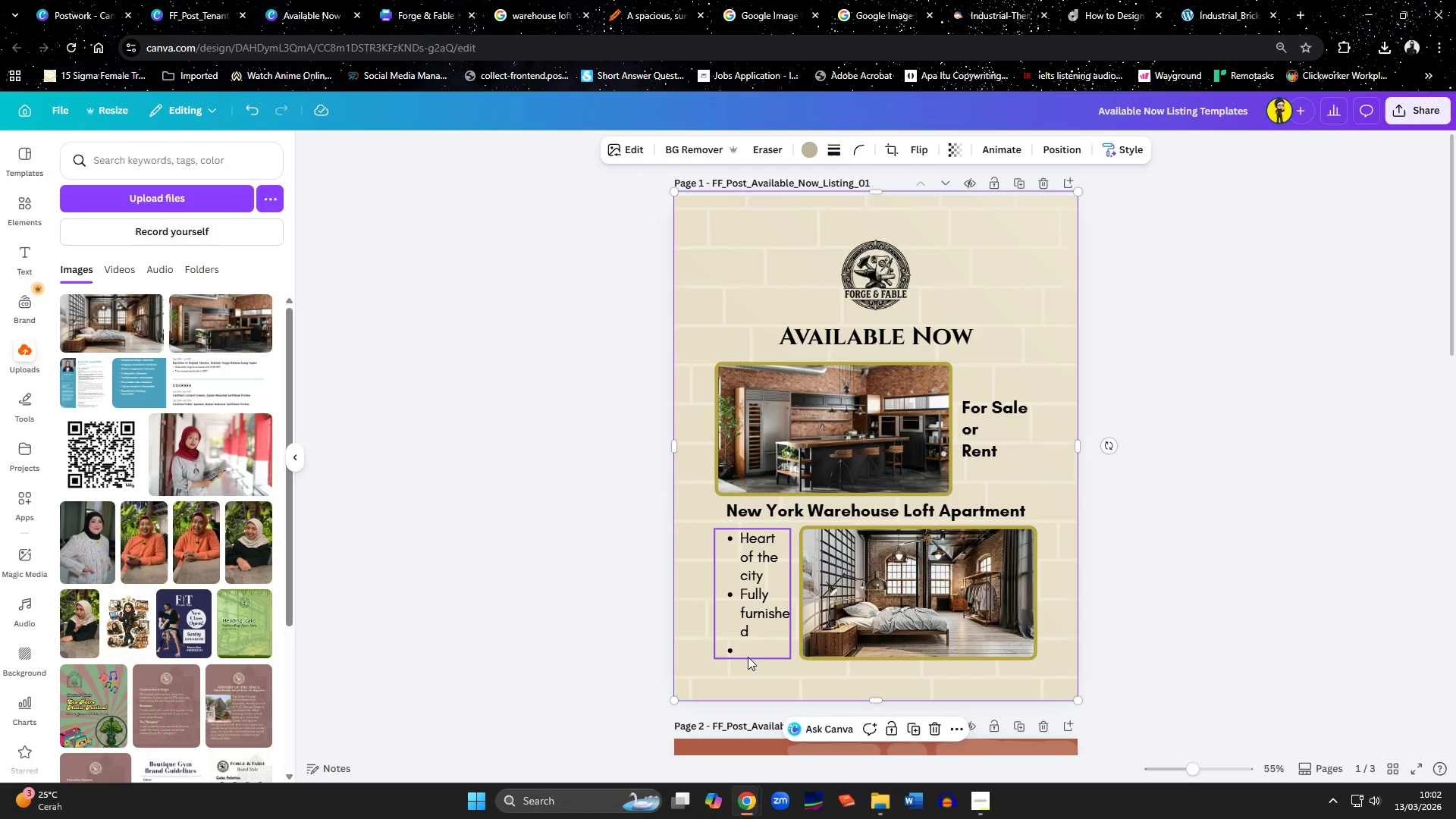 
double_click([746, 653])
 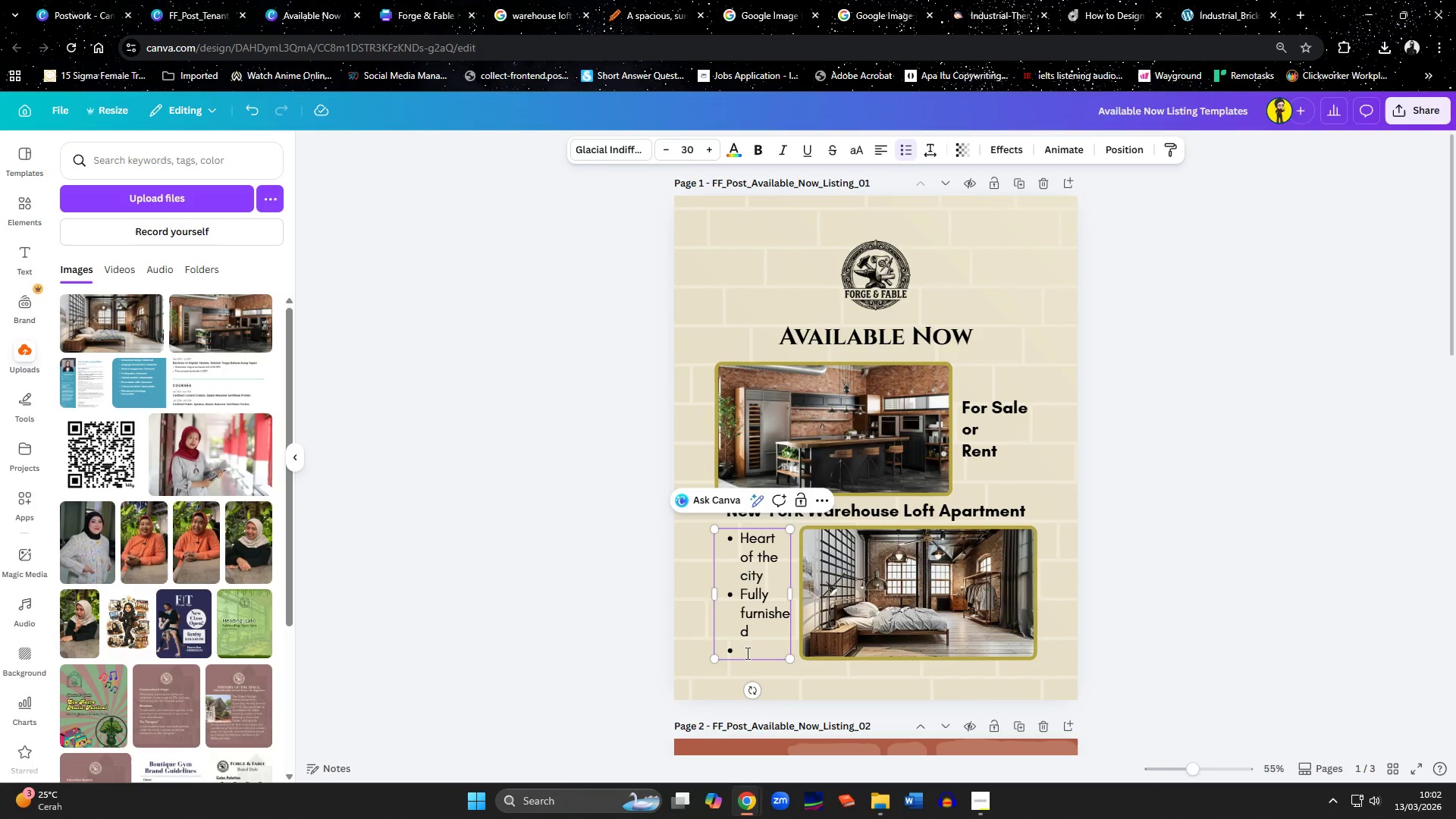 
key(Backspace)
 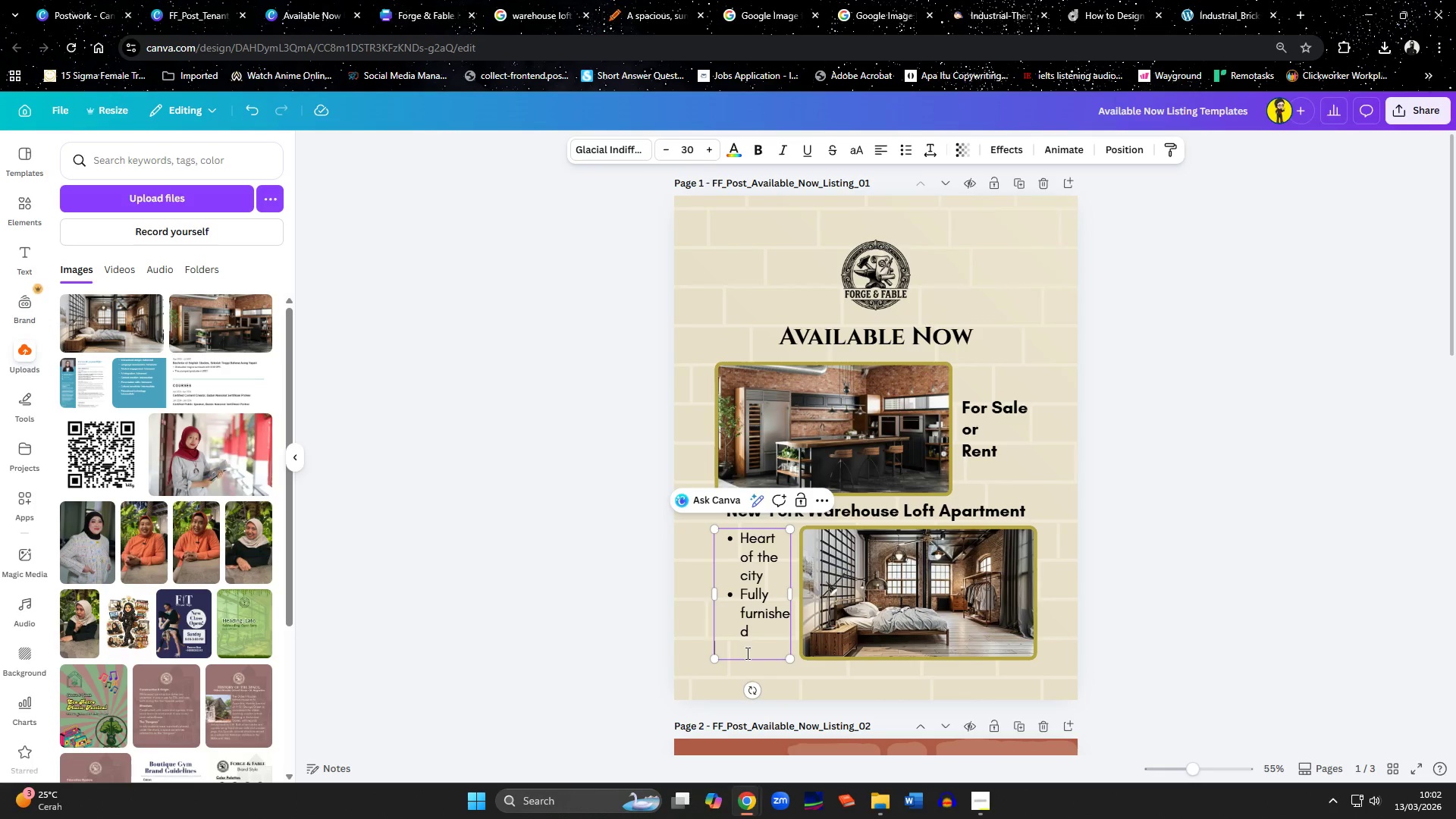 
key(Backspace)
 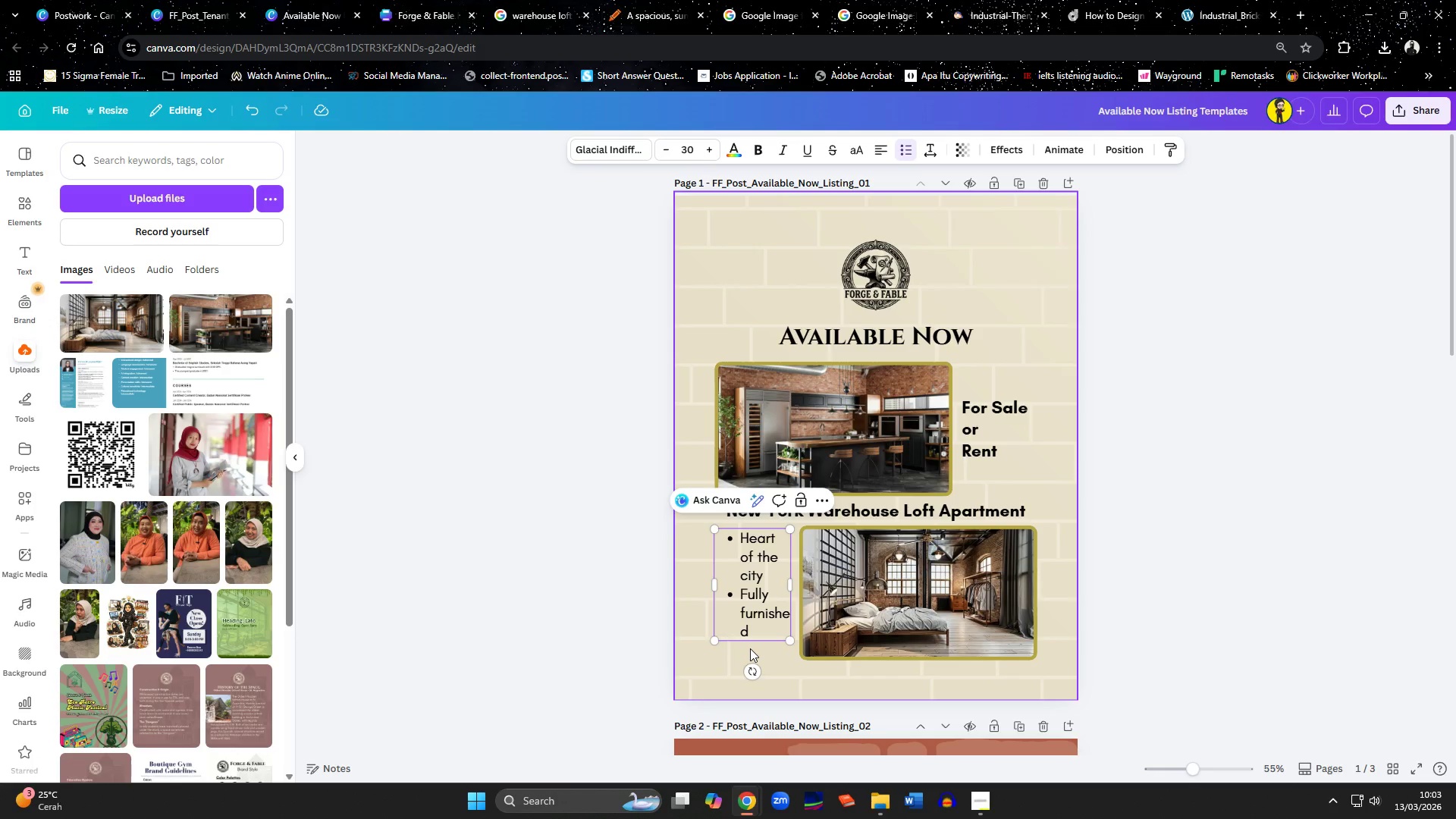 
key(Enter)
 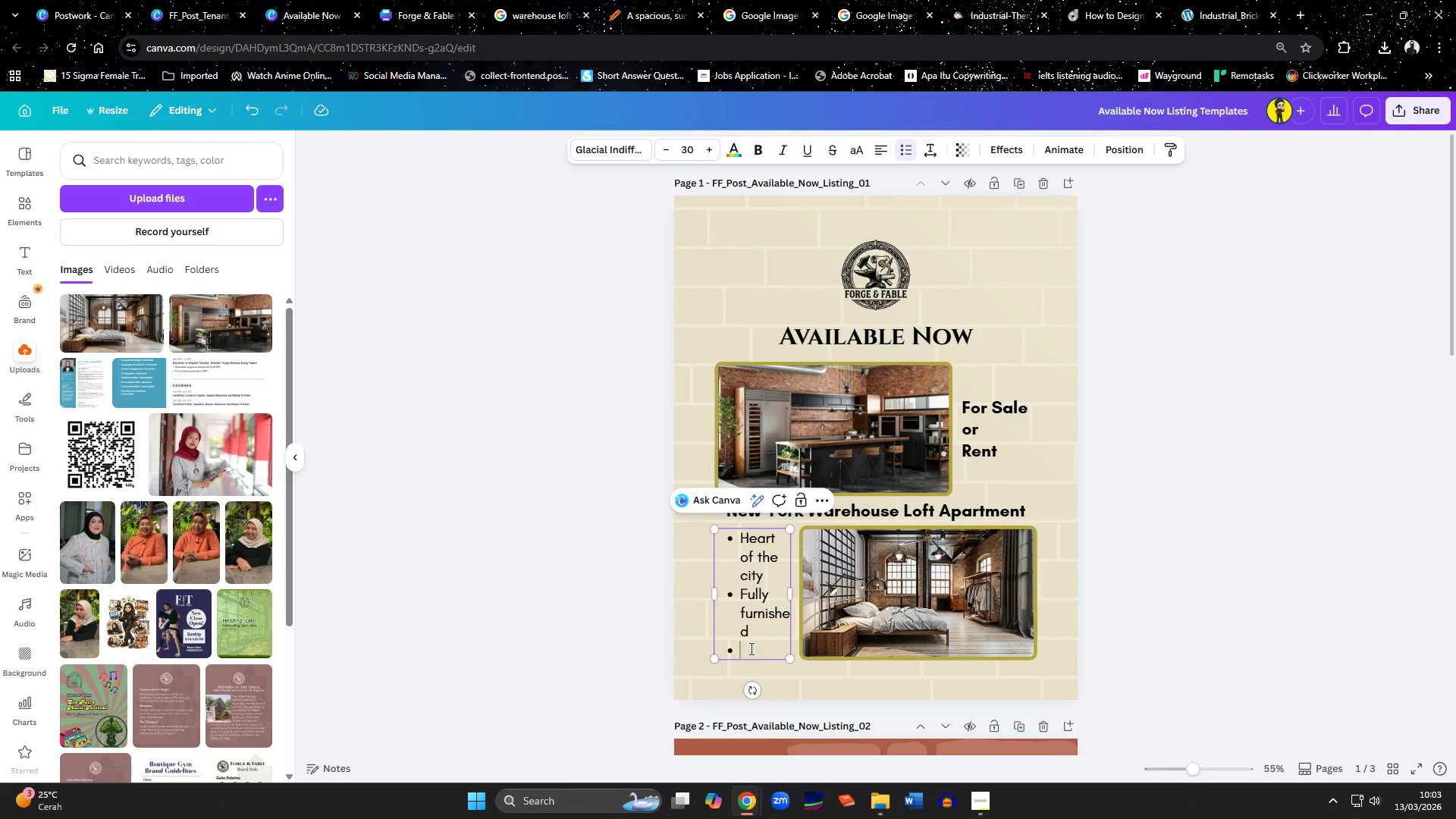 
hold_key(key=ShiftLeft, duration=1.51)
 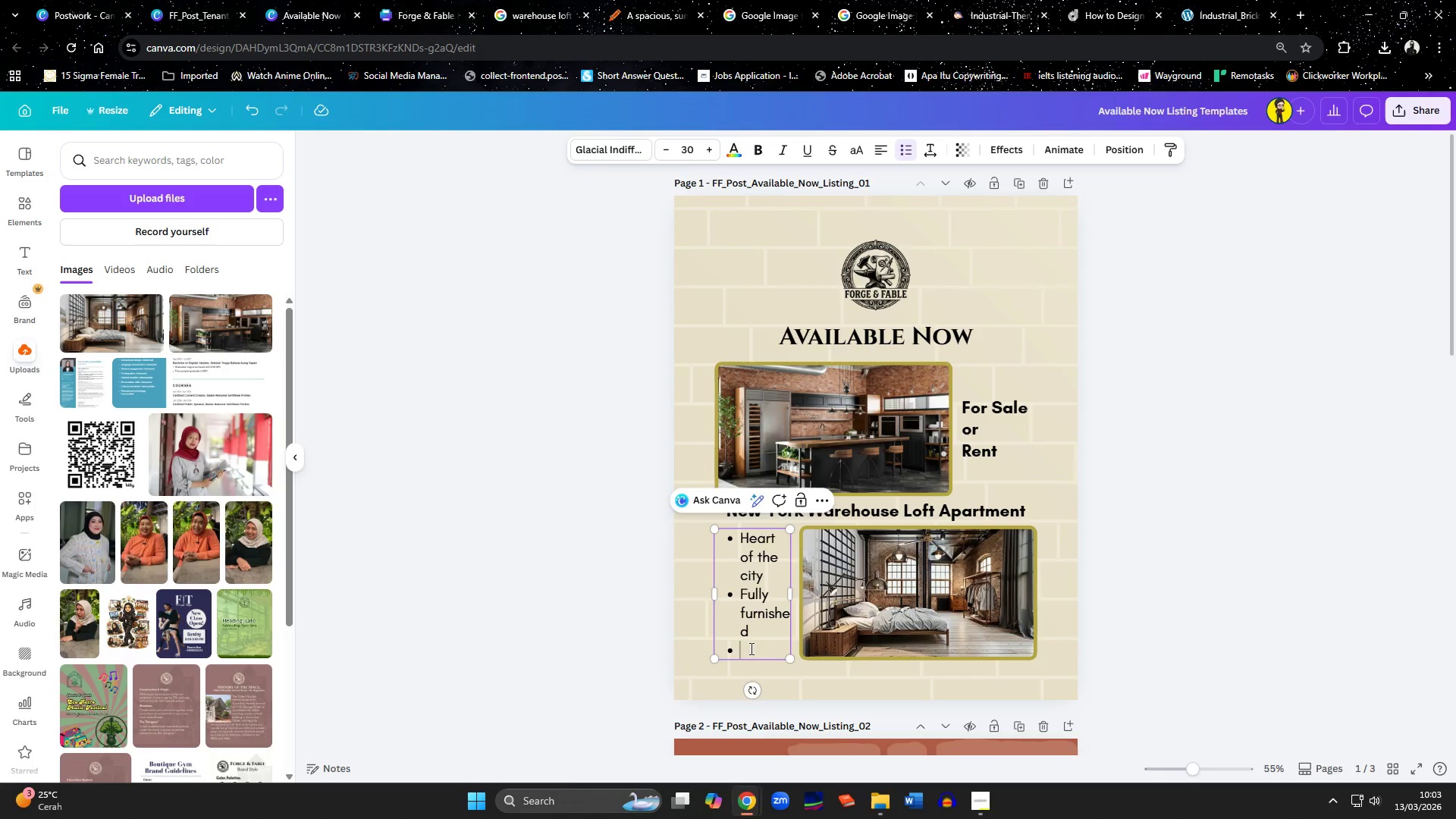 
type(Full coverage)
 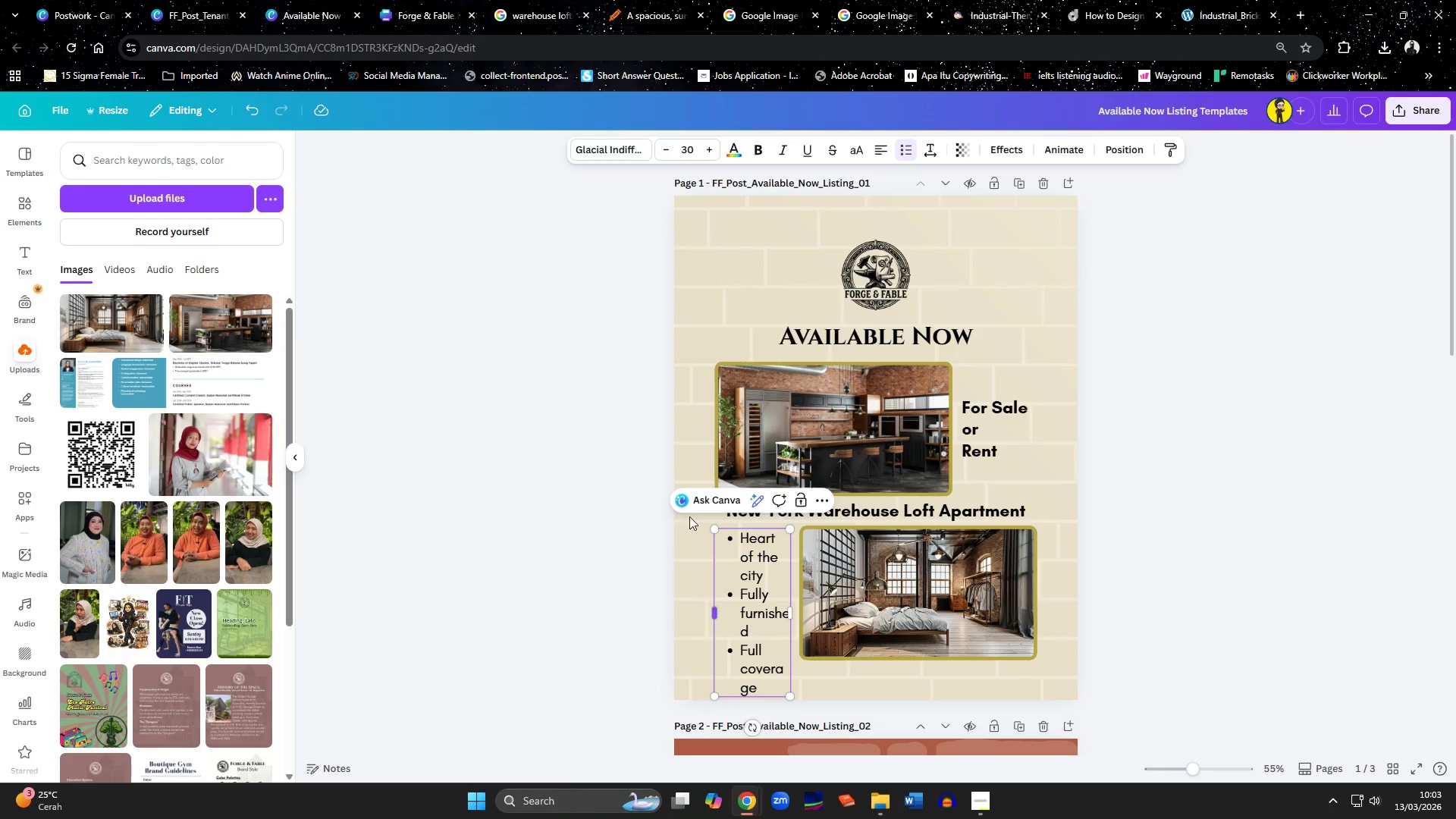 
left_click_drag(start_coordinate=[715, 610], to_coordinate=[703, 613])
 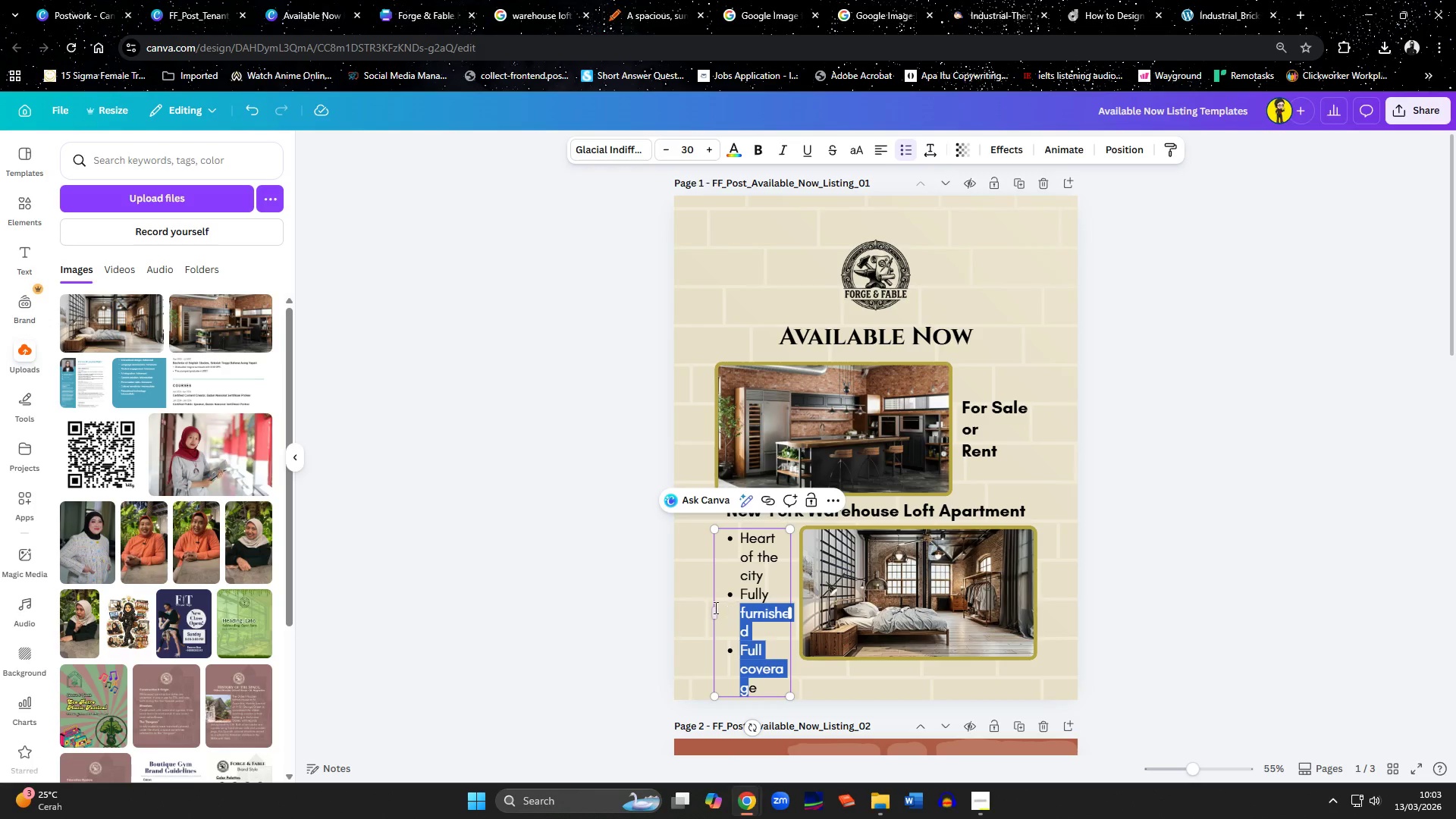 
left_click([682, 605])
 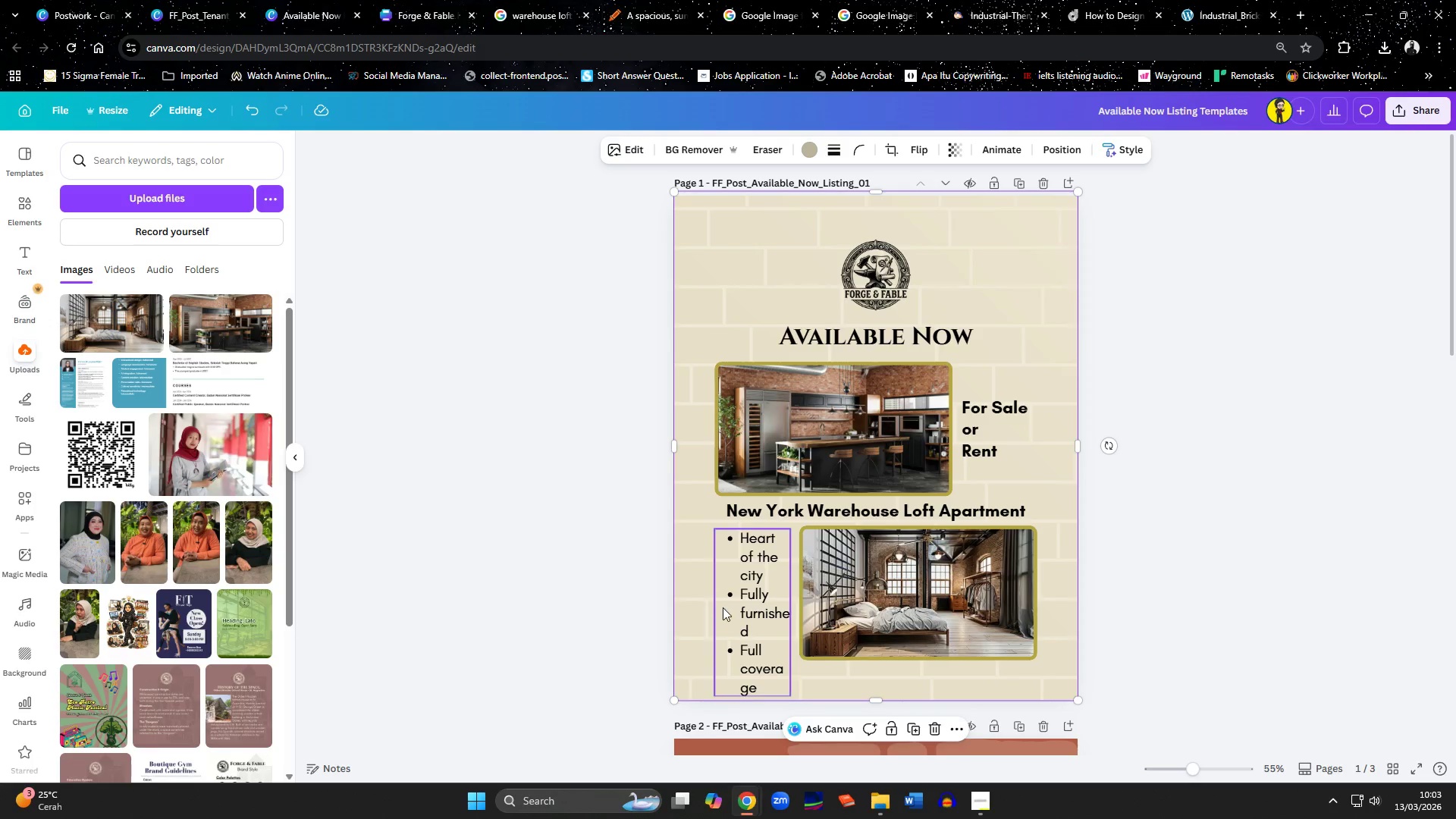 
double_click([724, 608])
 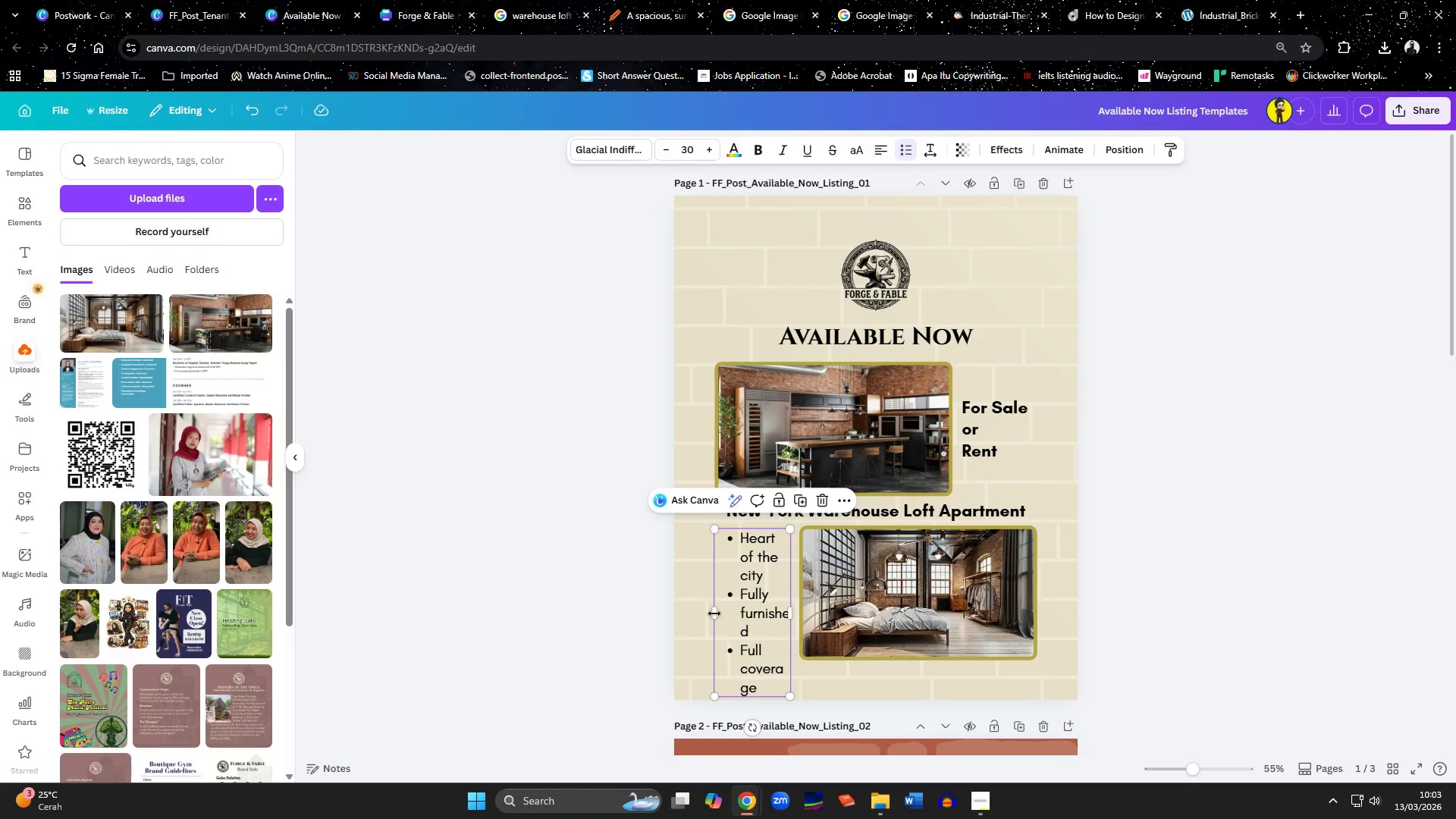 
left_click_drag(start_coordinate=[714, 613], to_coordinate=[698, 610])
 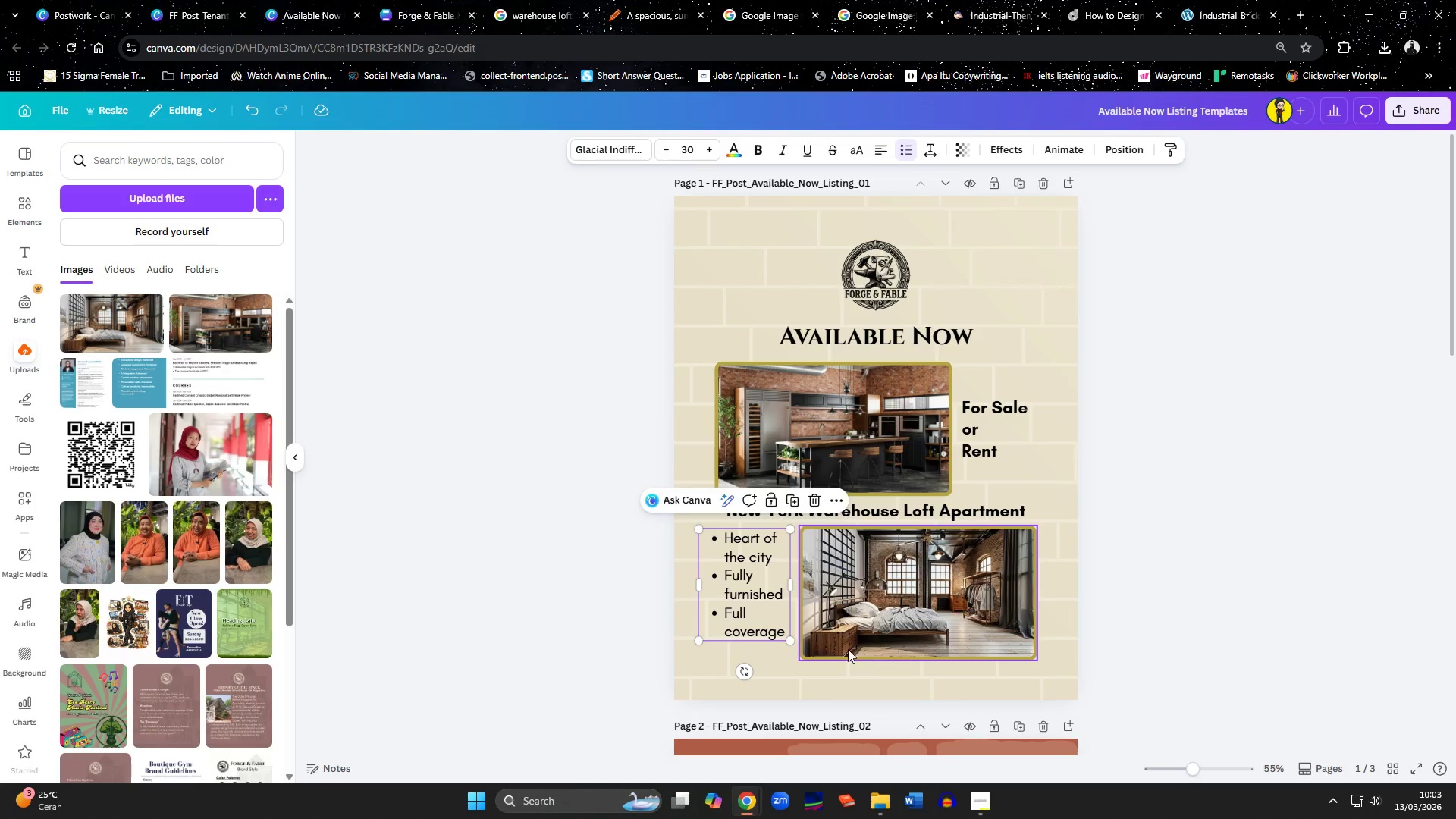 
left_click([1209, 651])
 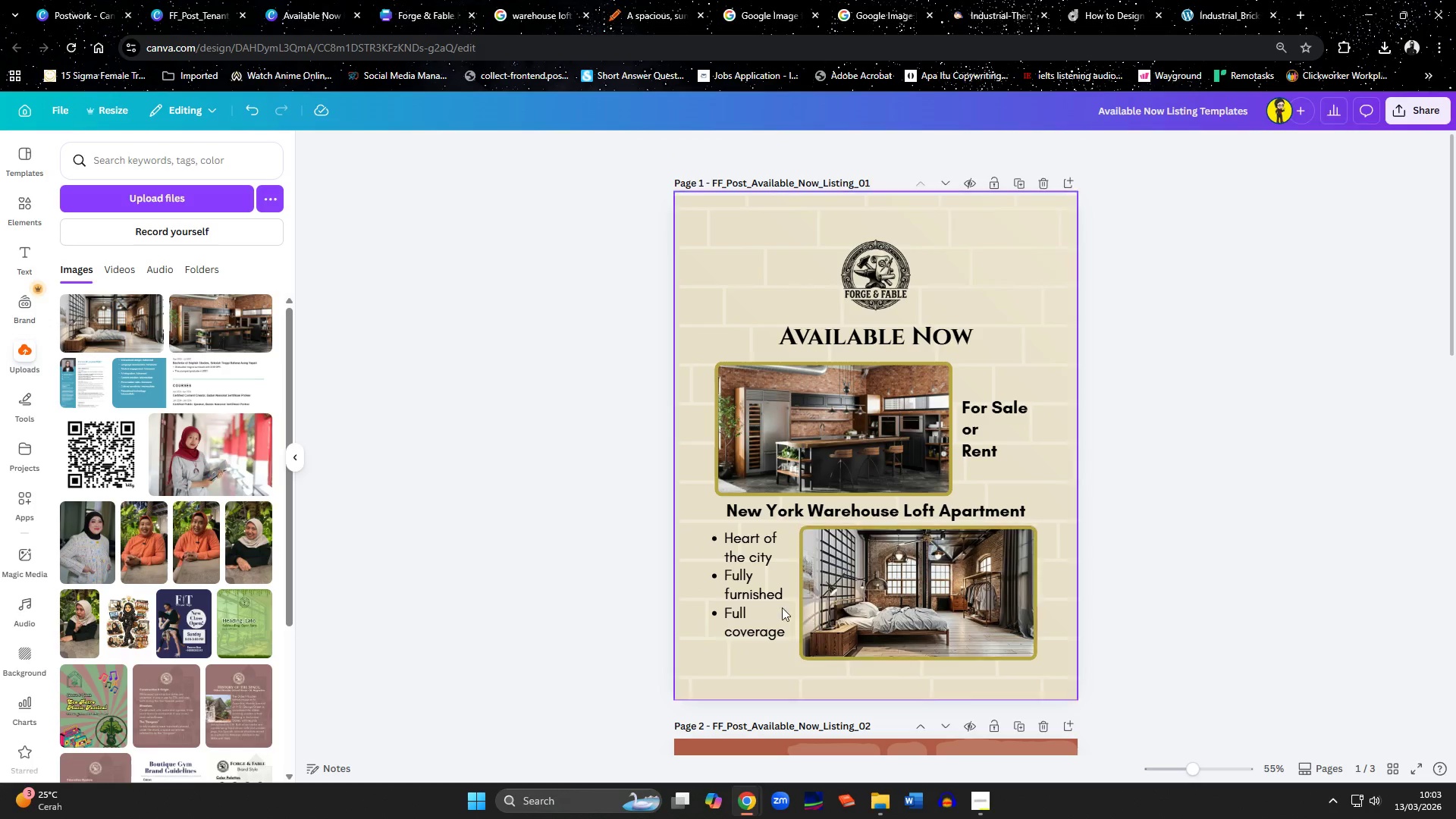 
left_click_drag(start_coordinate=[748, 598], to_coordinate=[748, 609])
 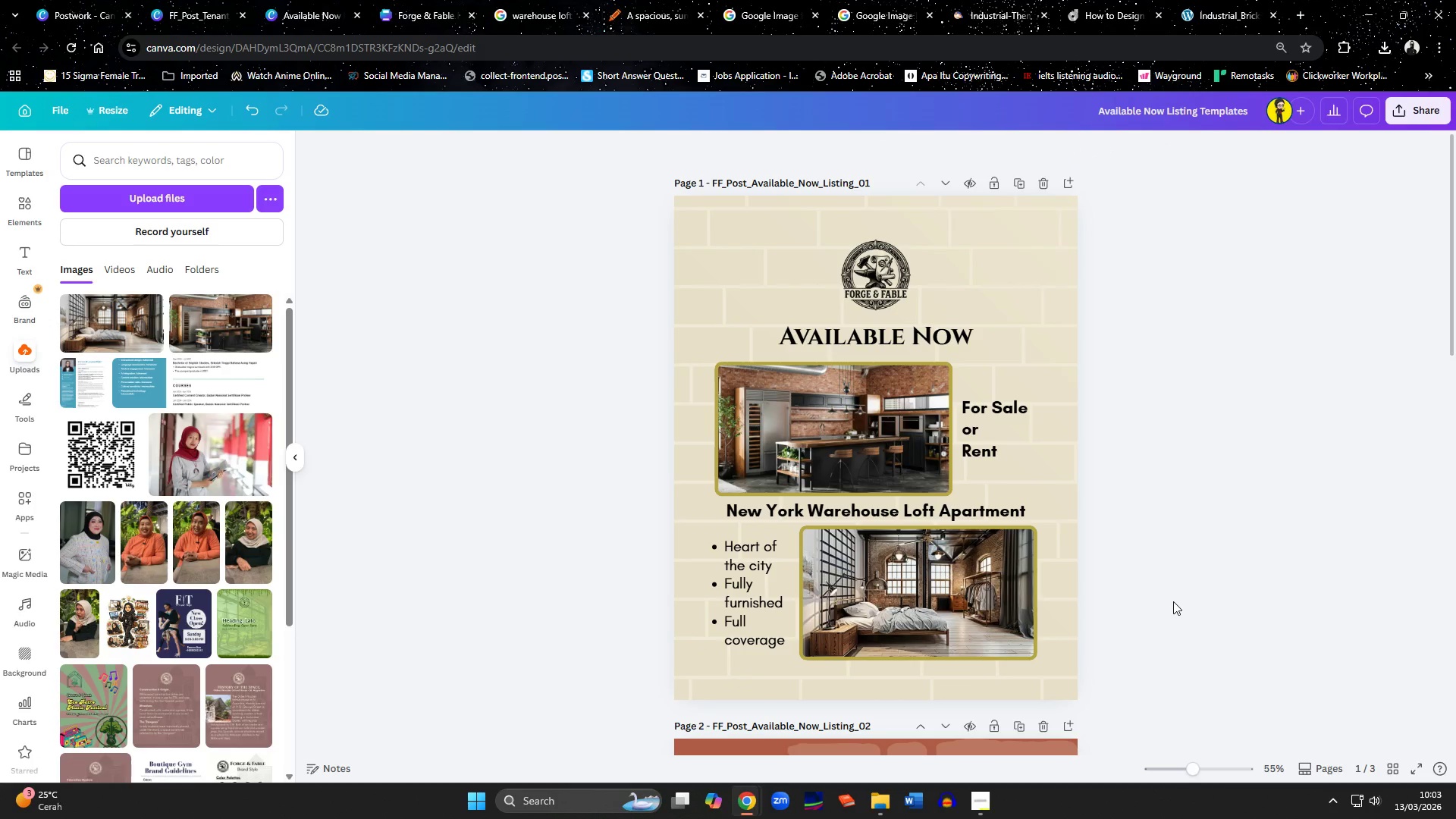 
wait(5.53)
 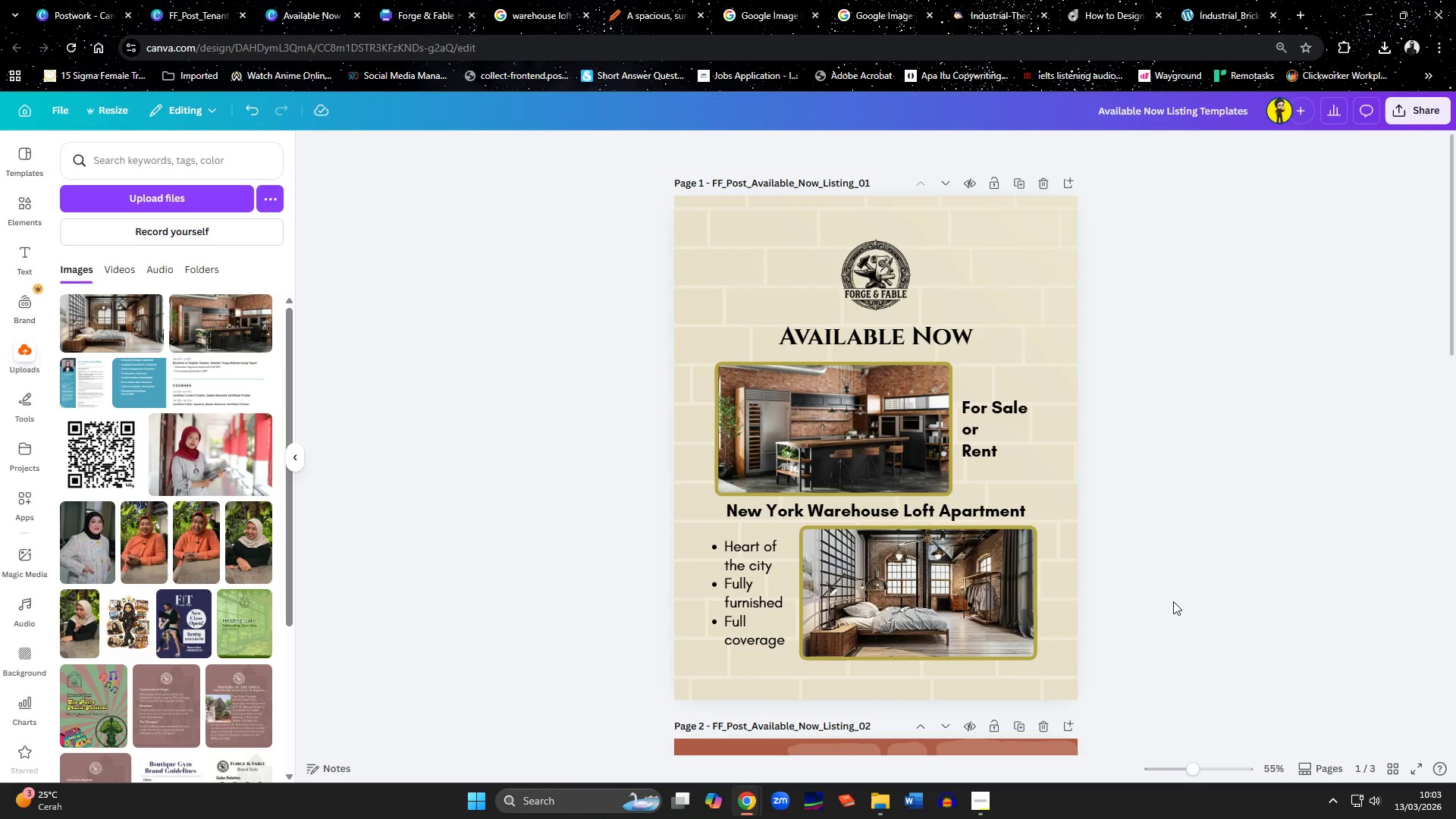 
left_click([873, 268])
 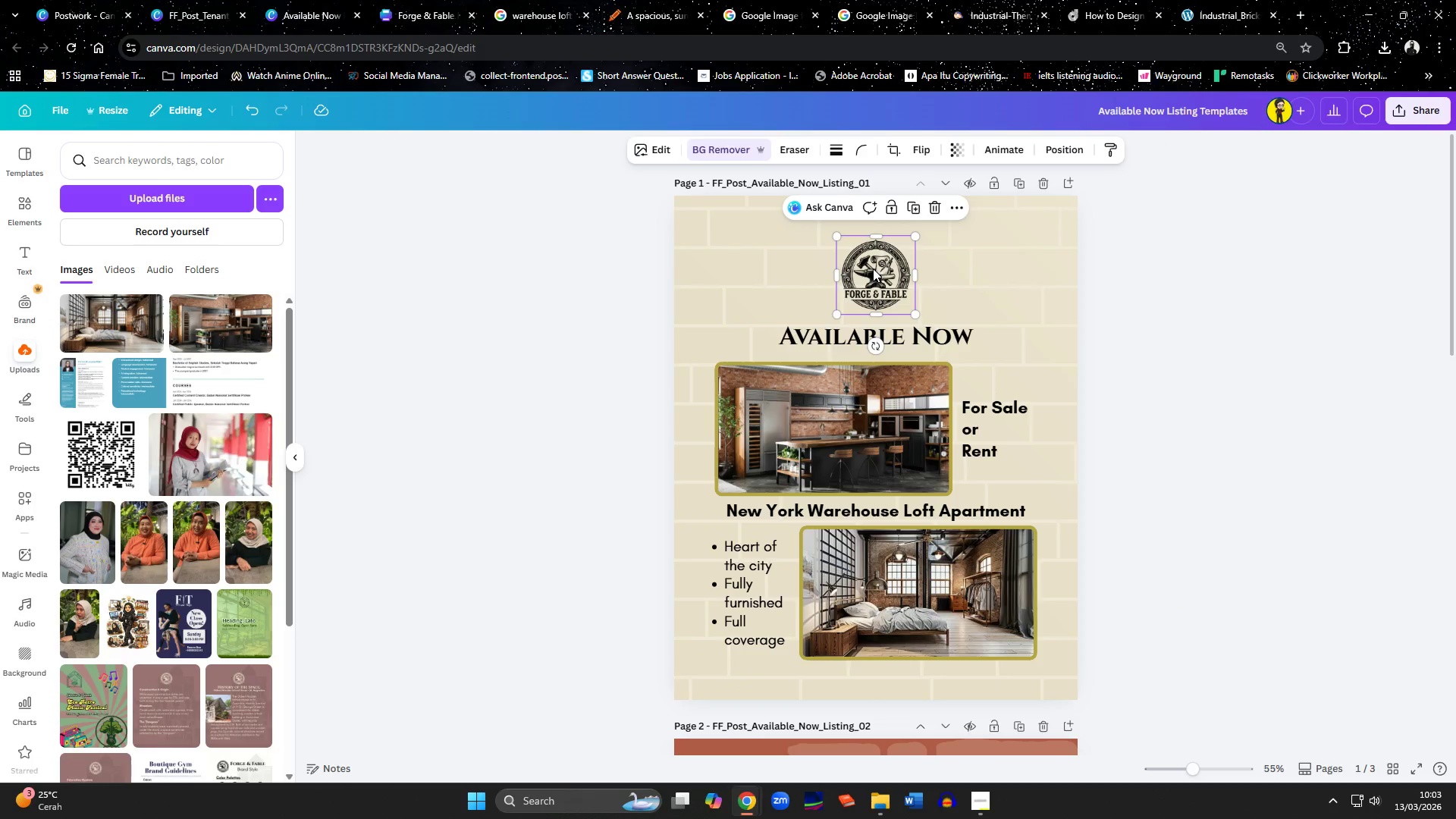 
key(ArrowUp)
 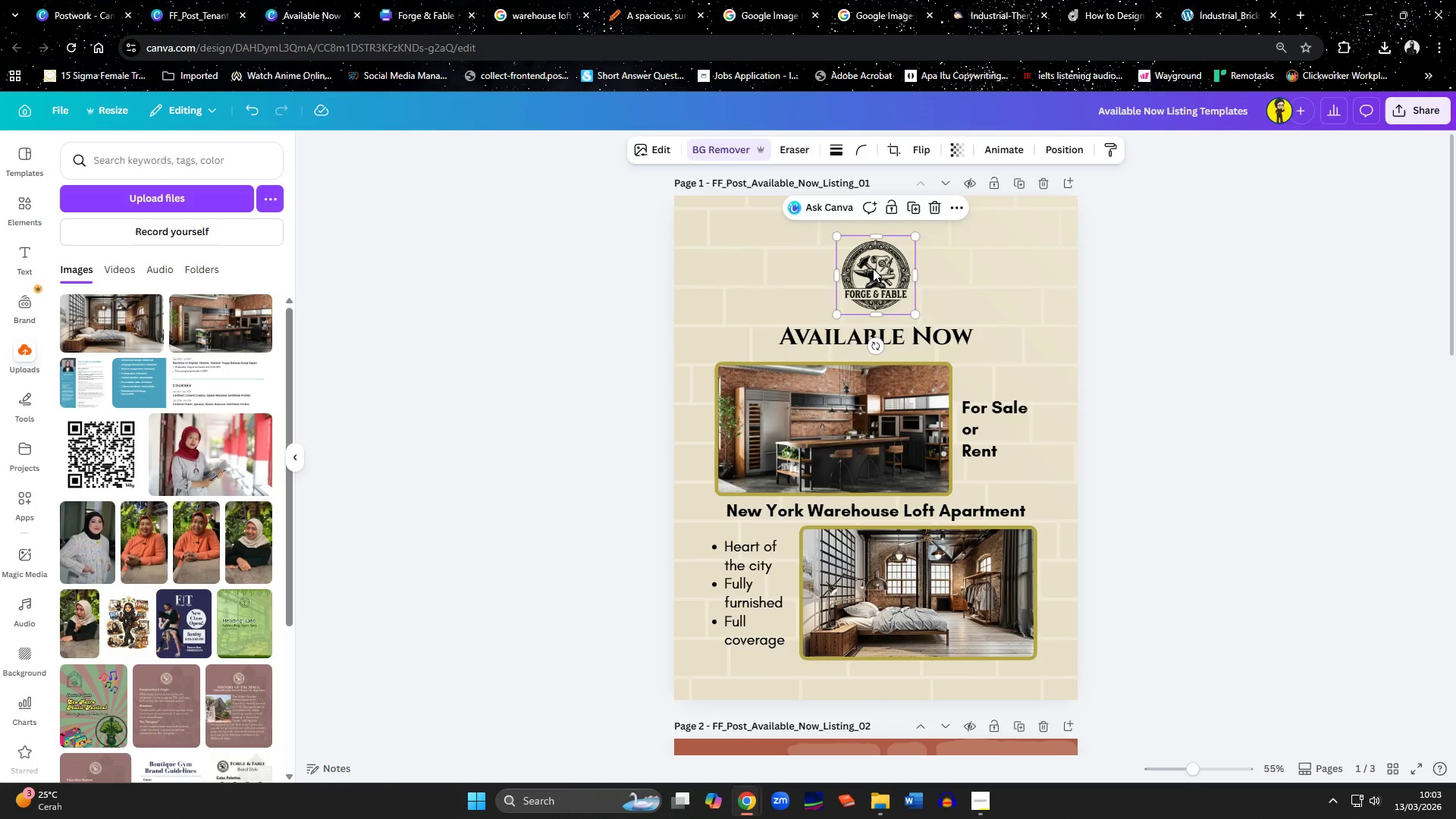 
key(ArrowUp)
 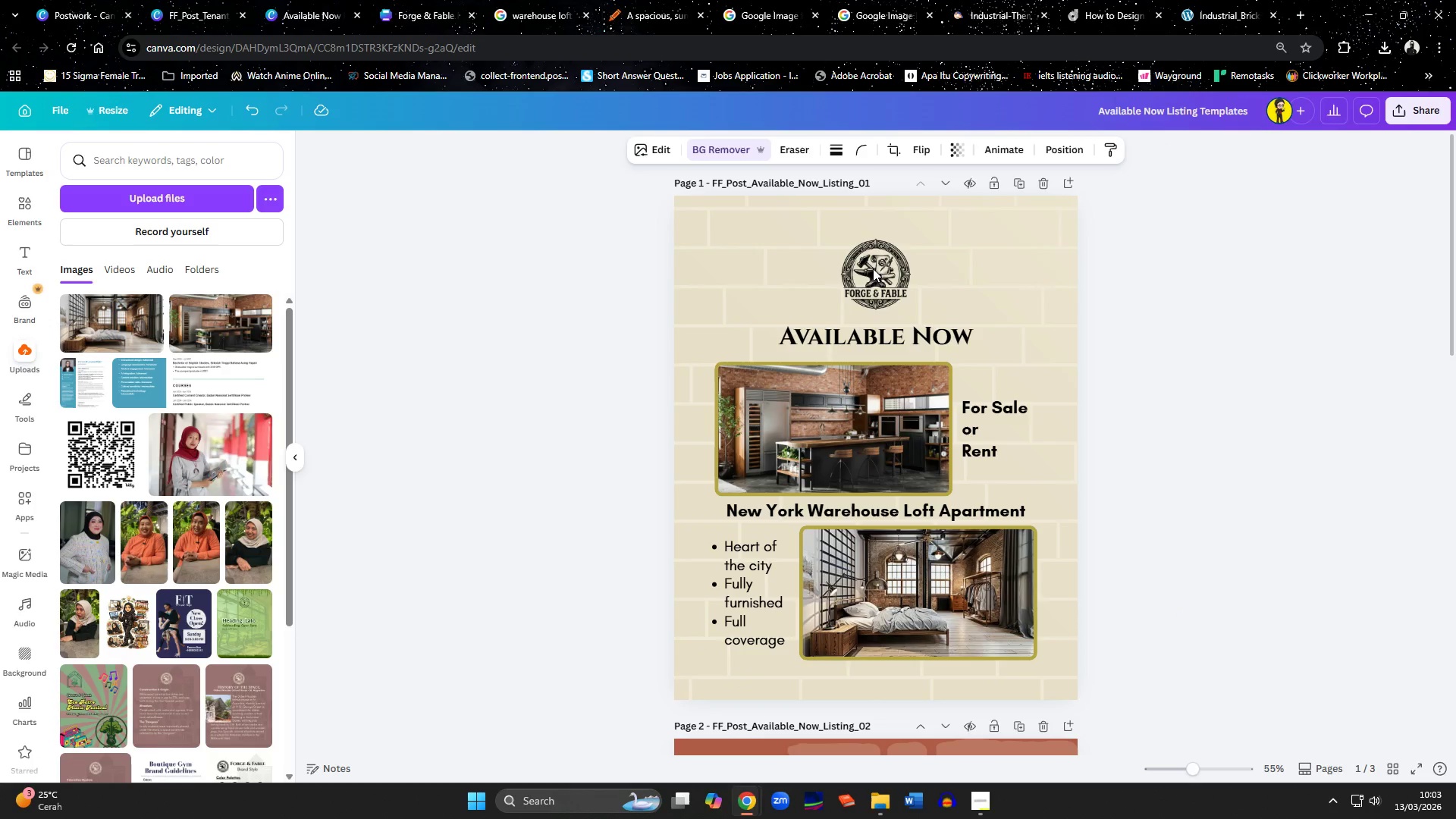 
key(ArrowUp)
 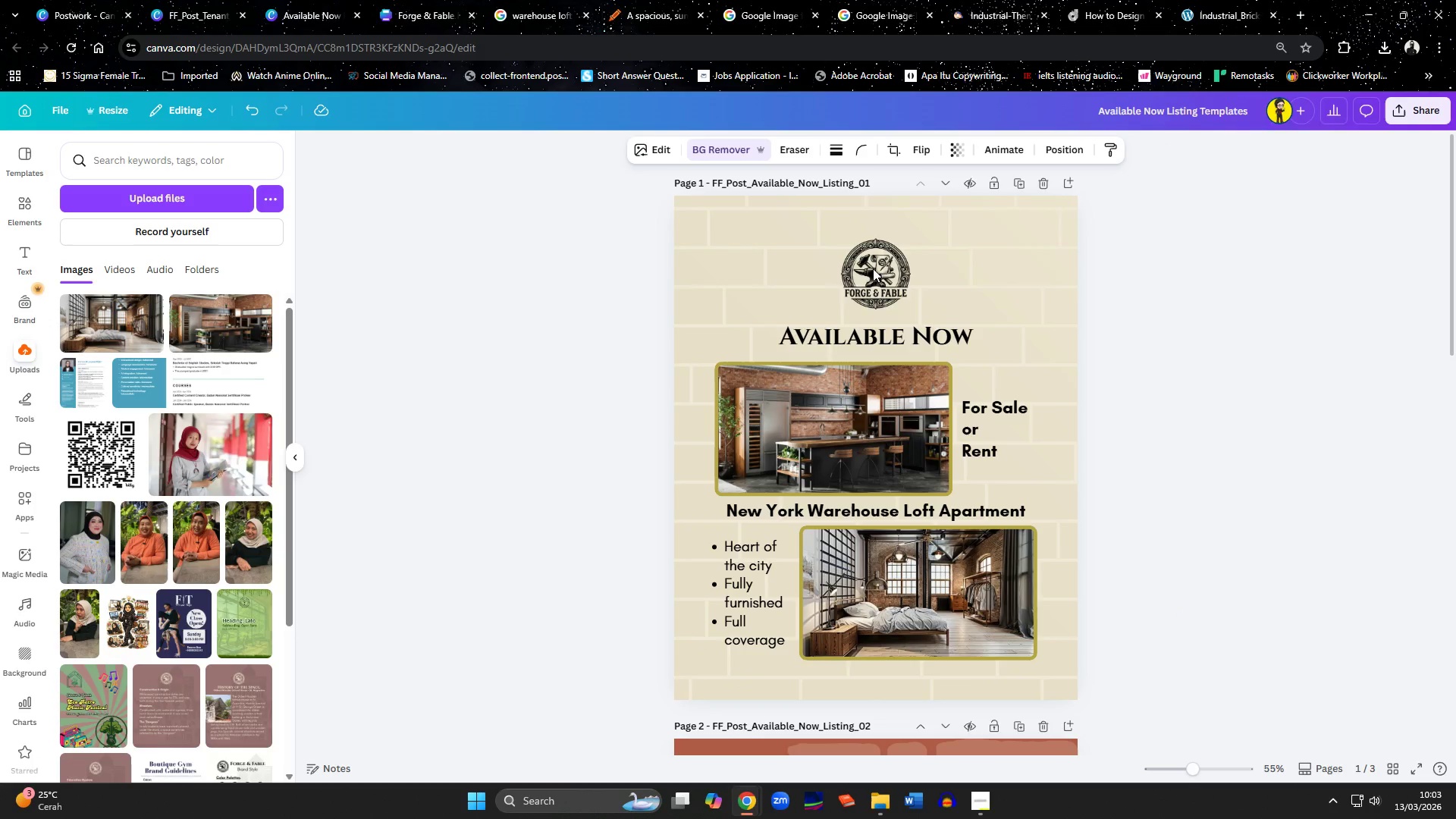 
key(ArrowUp)
 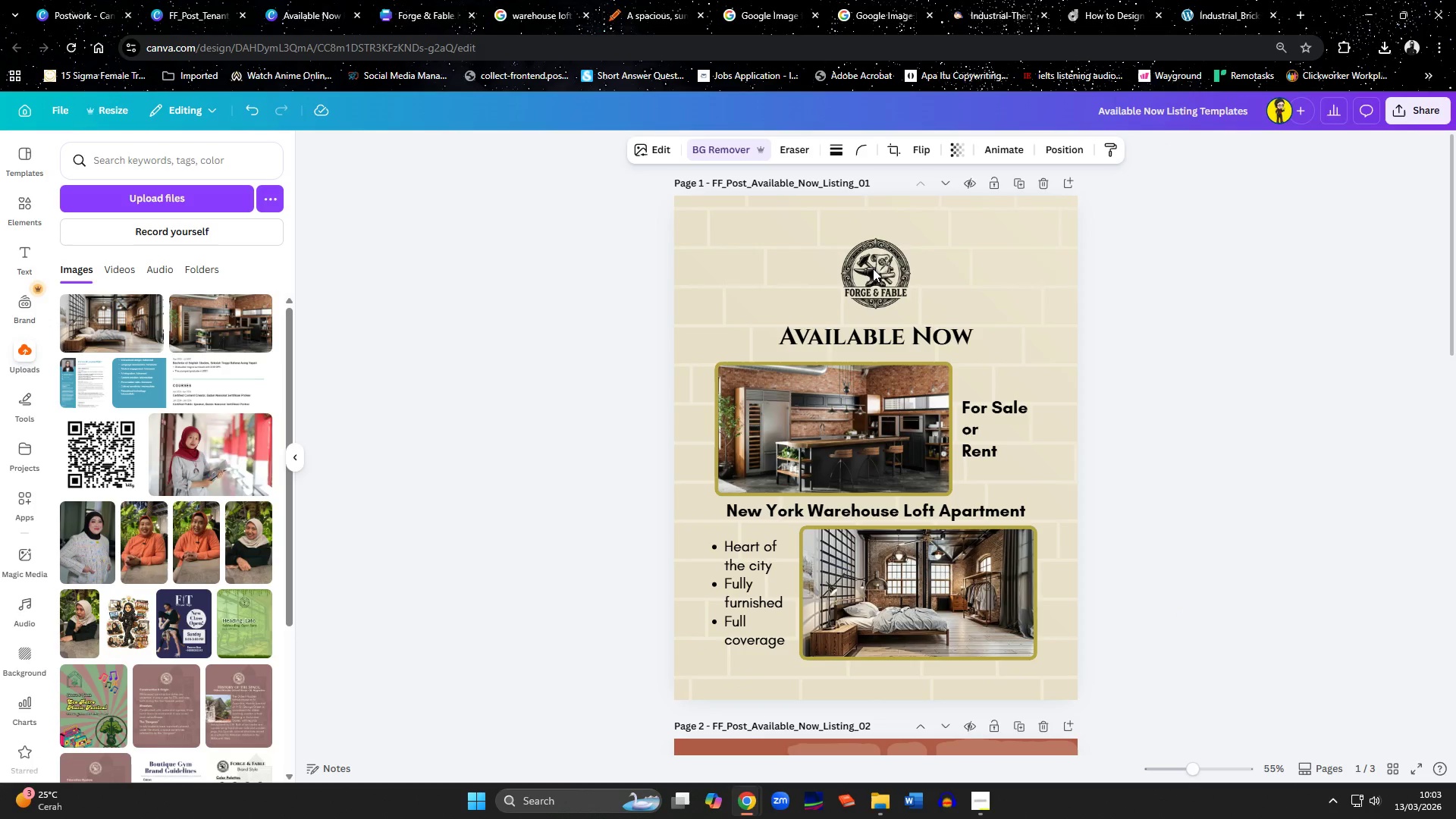 
hold_key(key=ArrowUp, duration=0.69)
 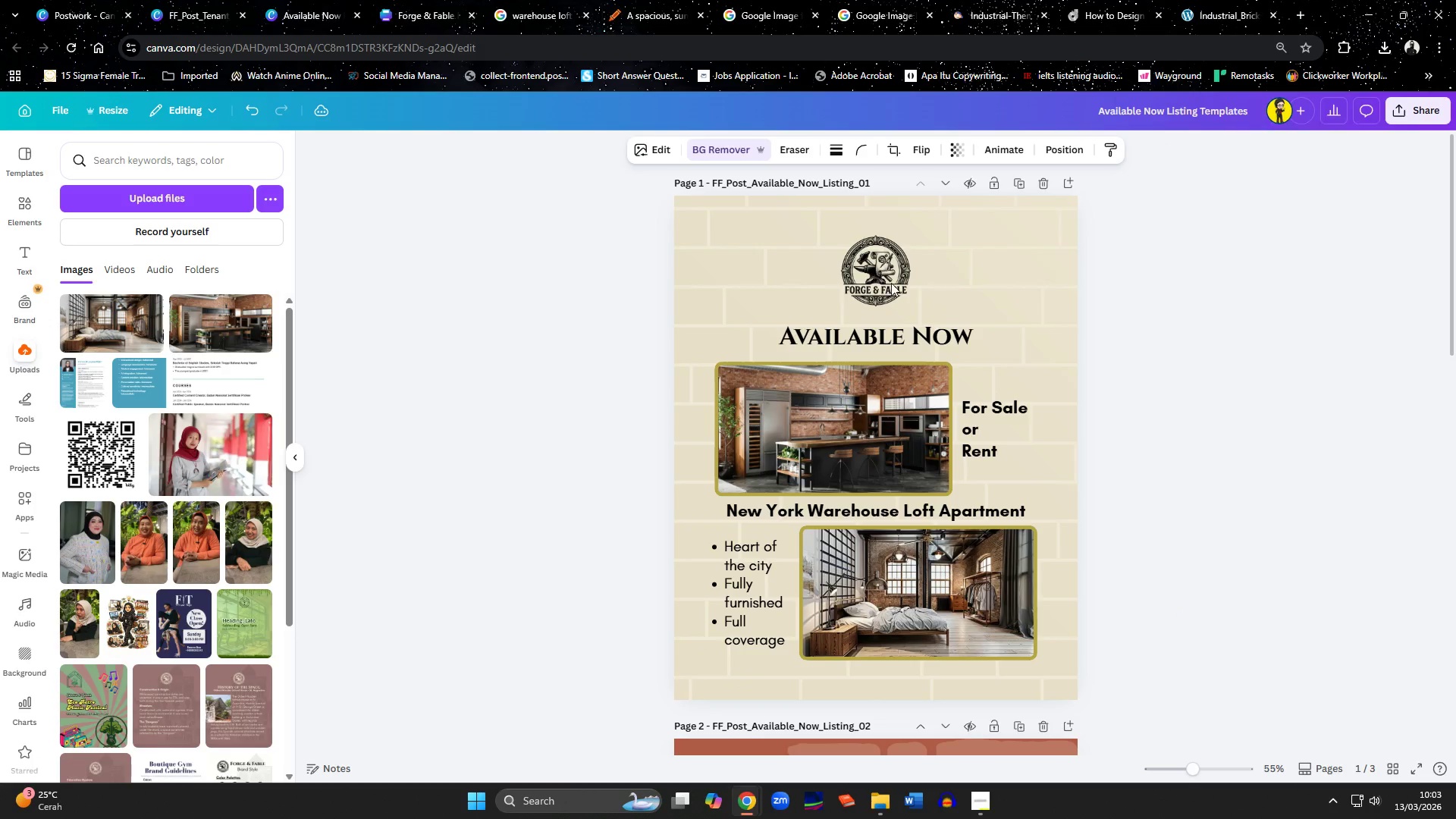 
key(ArrowUp)
 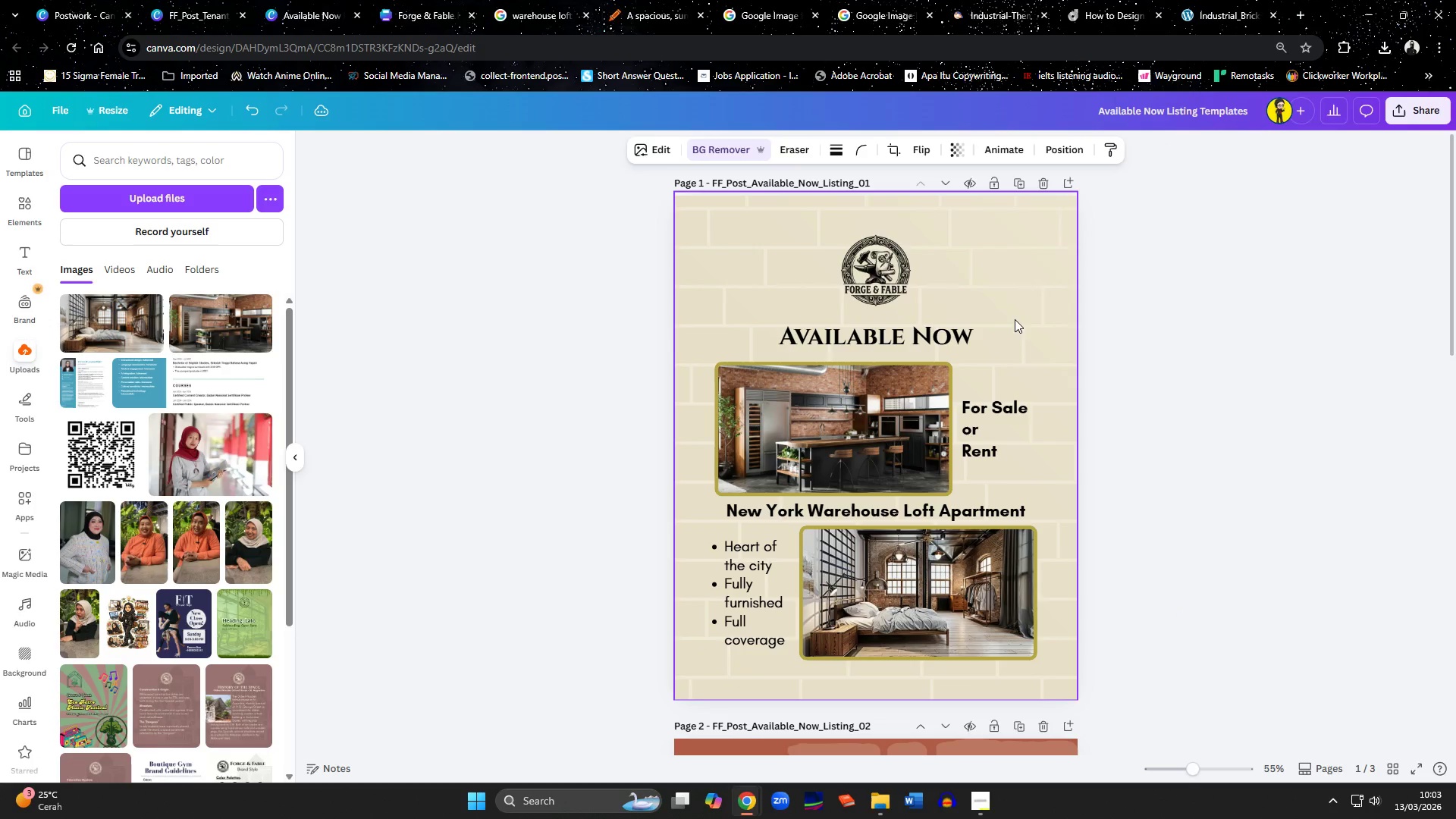 
key(ArrowUp)
 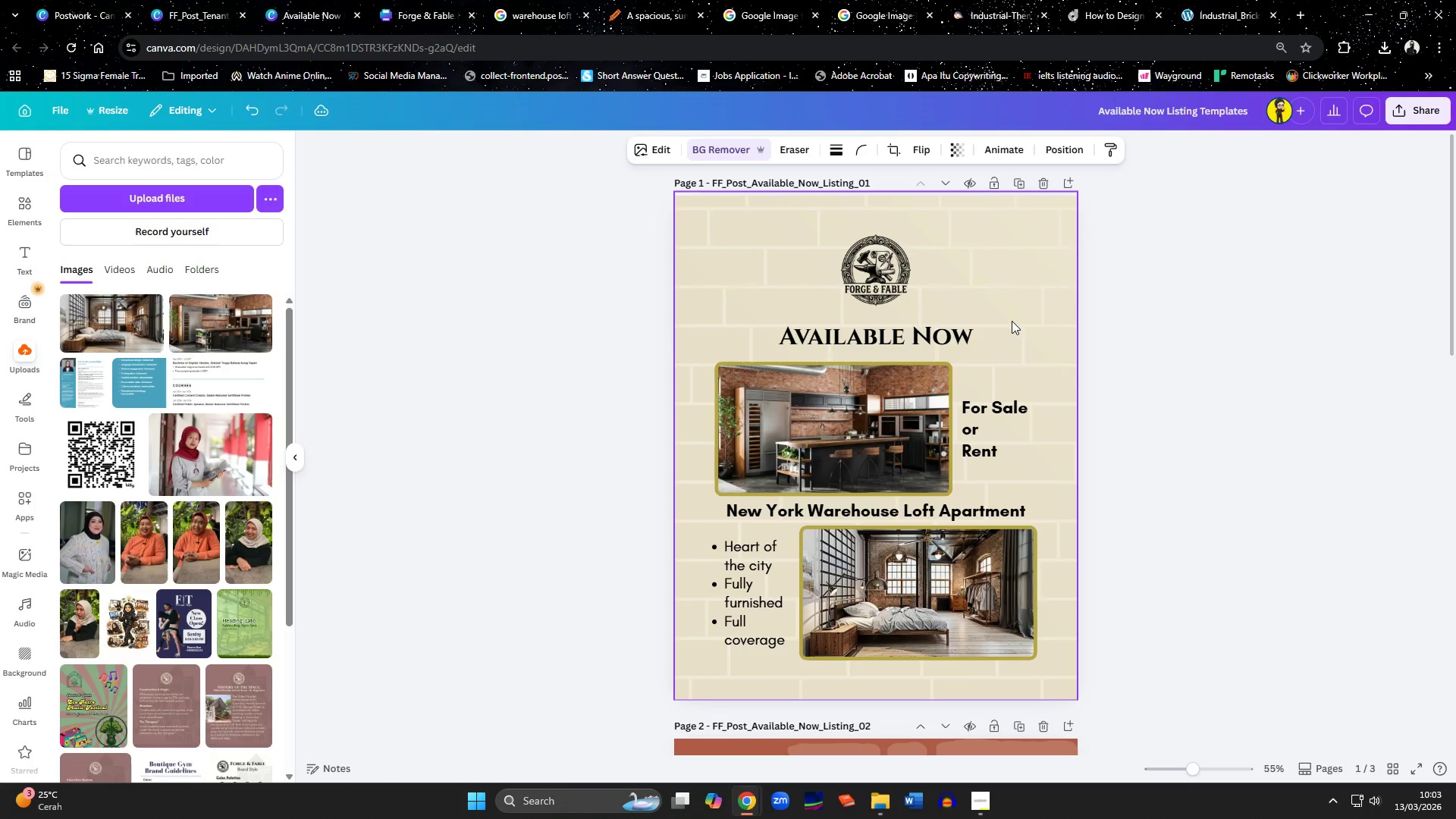 
key(ArrowUp)
 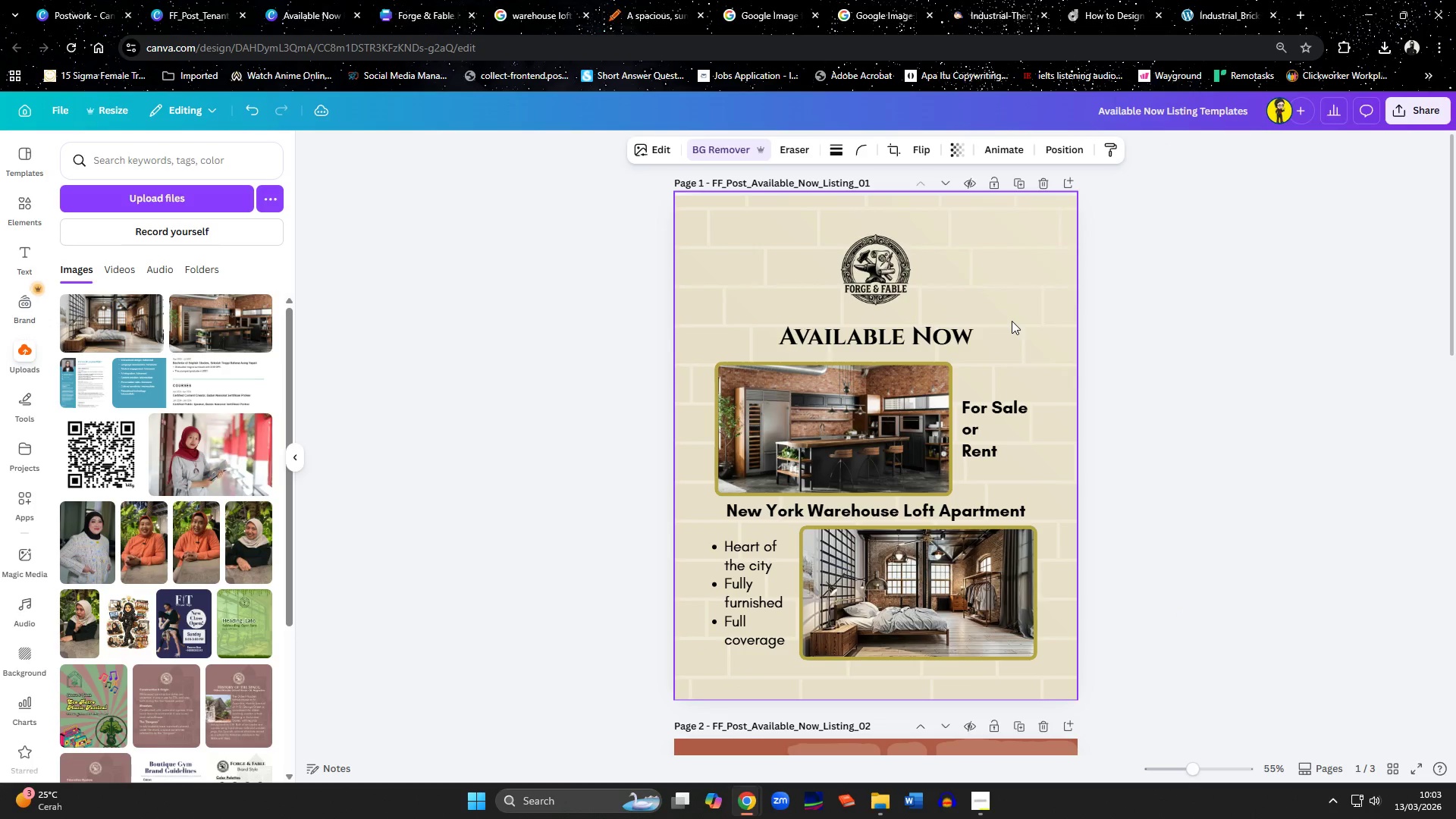 
key(ArrowUp)
 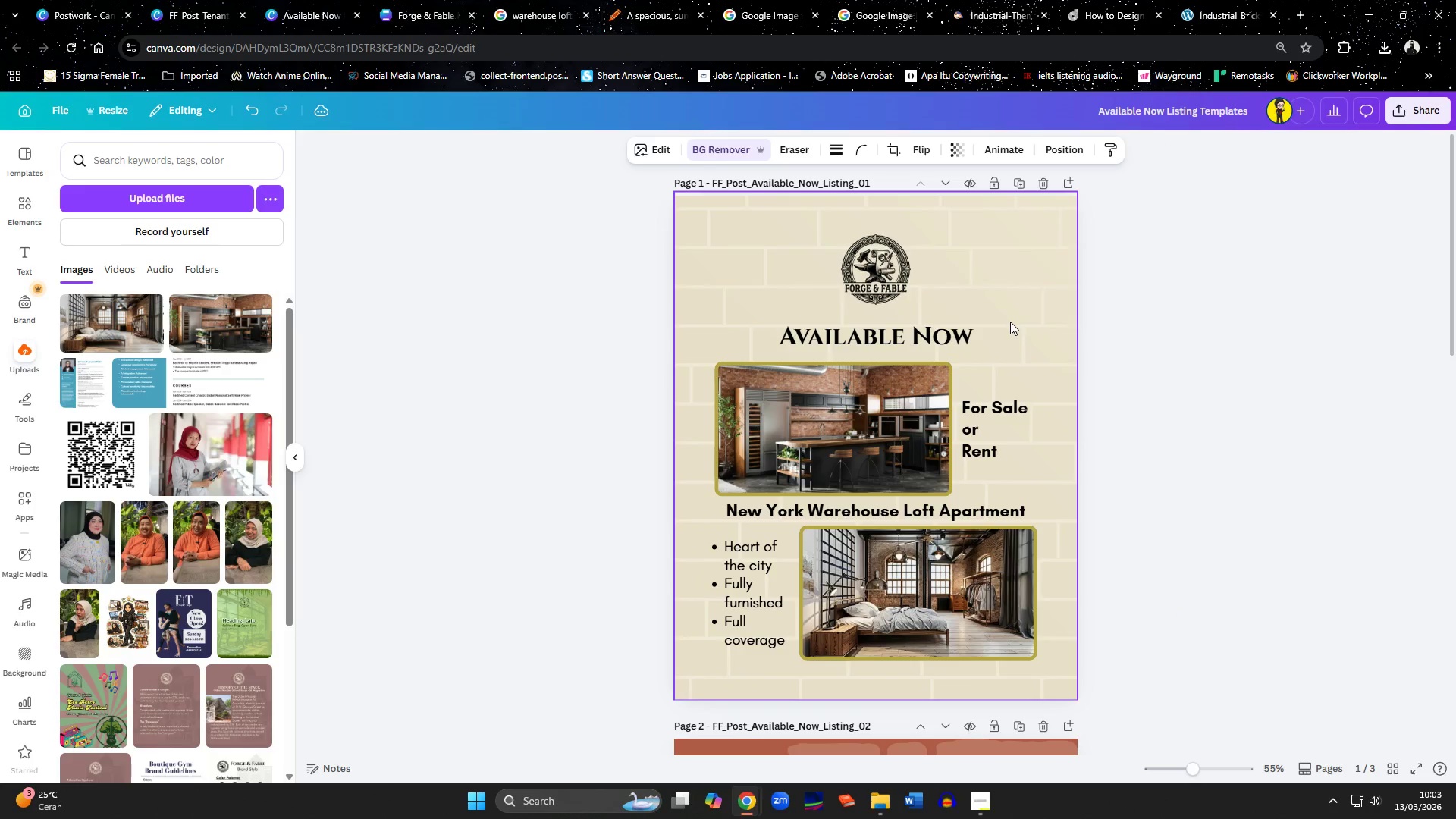 
key(ArrowUp)
 